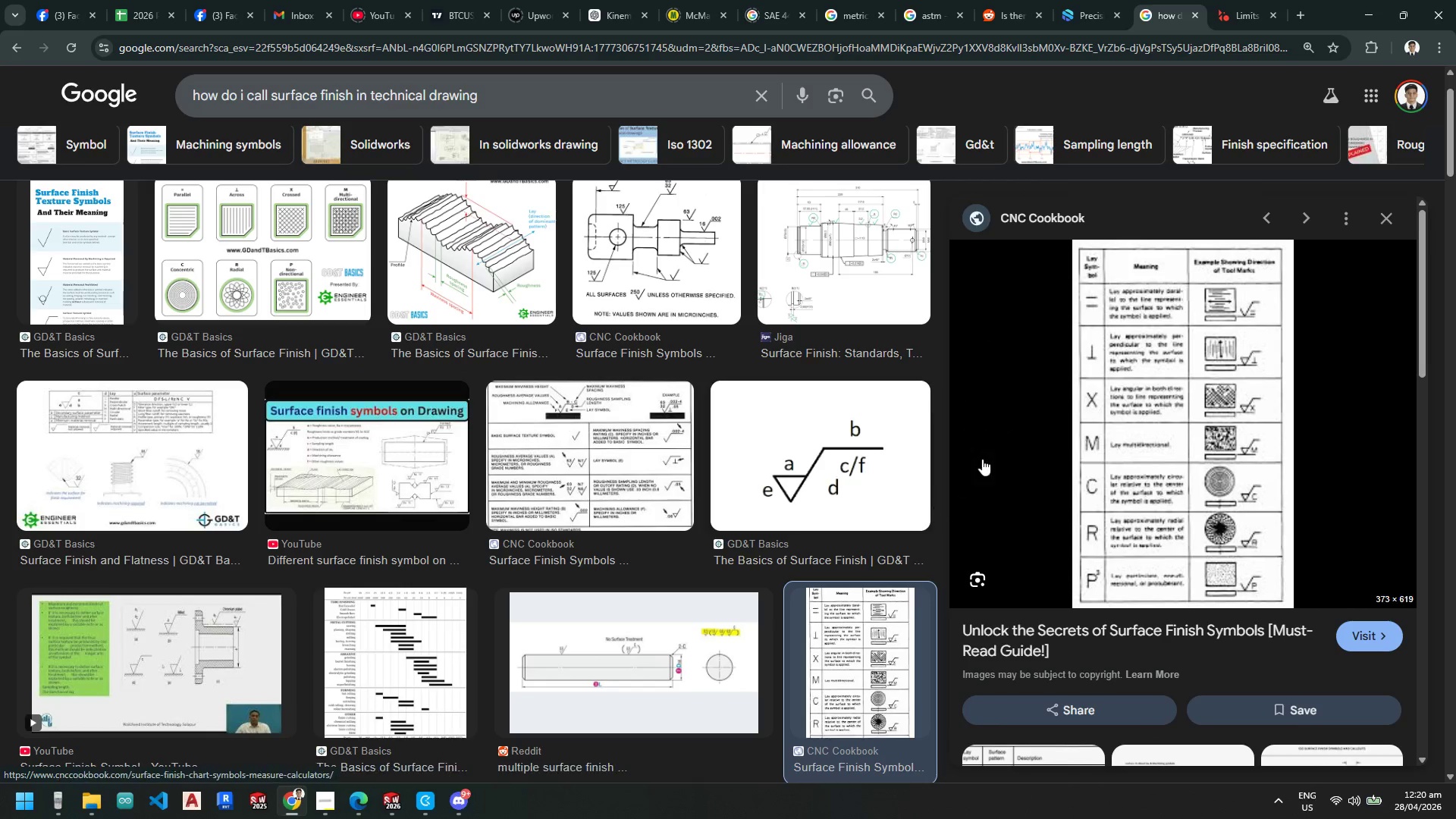 
scroll: coordinate [796, 579], scroll_direction: down, amount: 13.0
 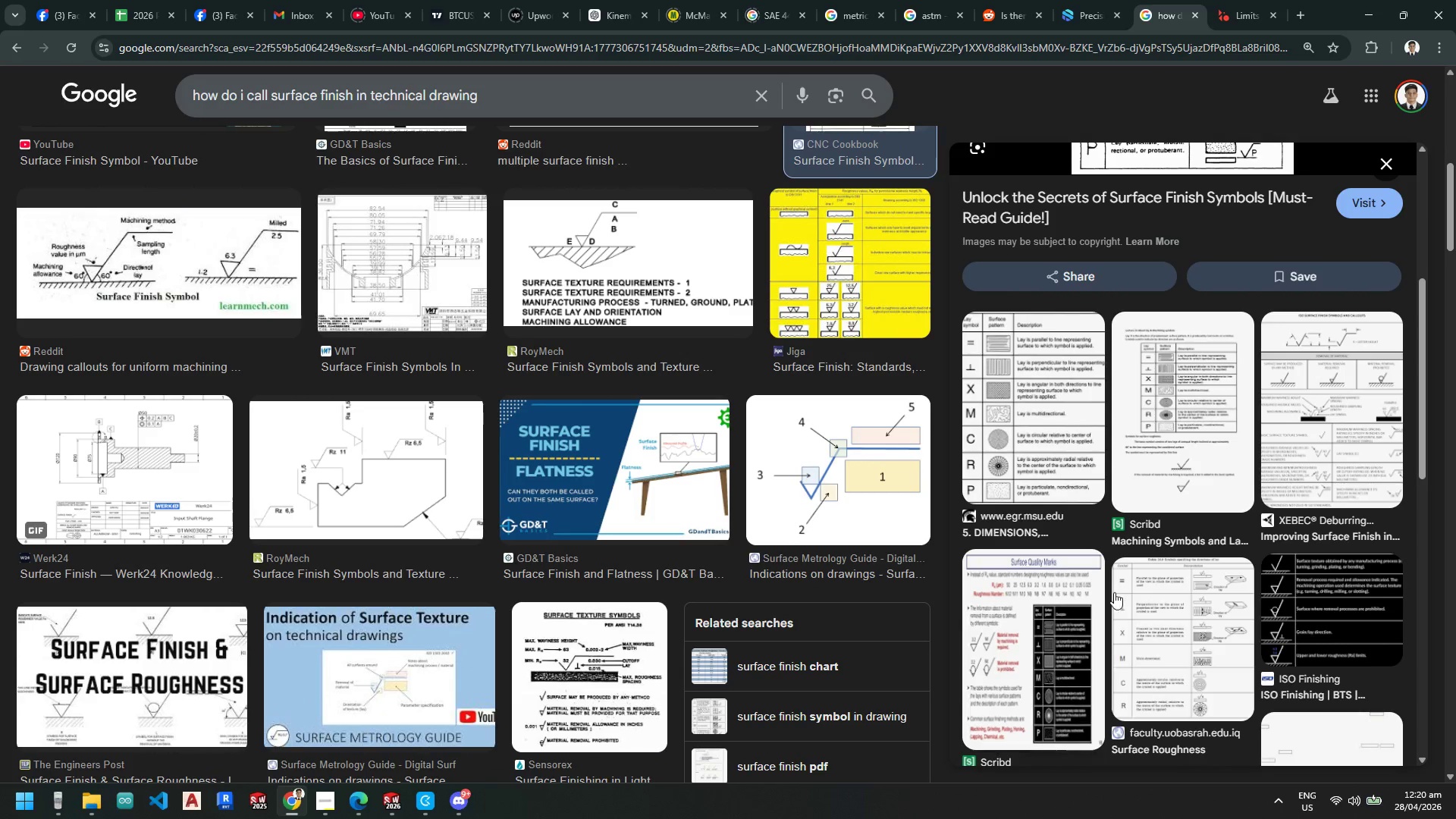 
left_click([1310, 577])
 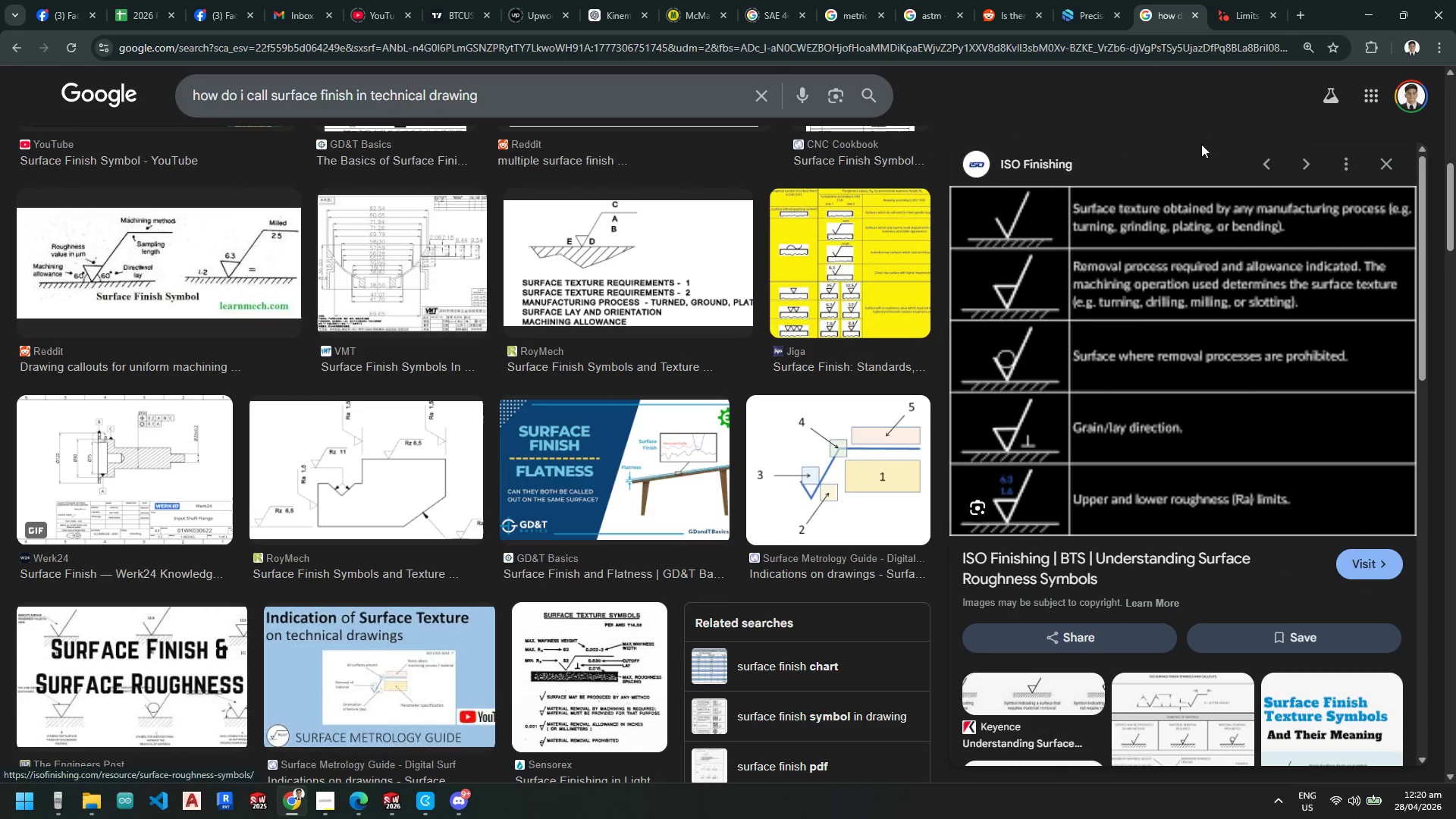 
wait(6.91)
 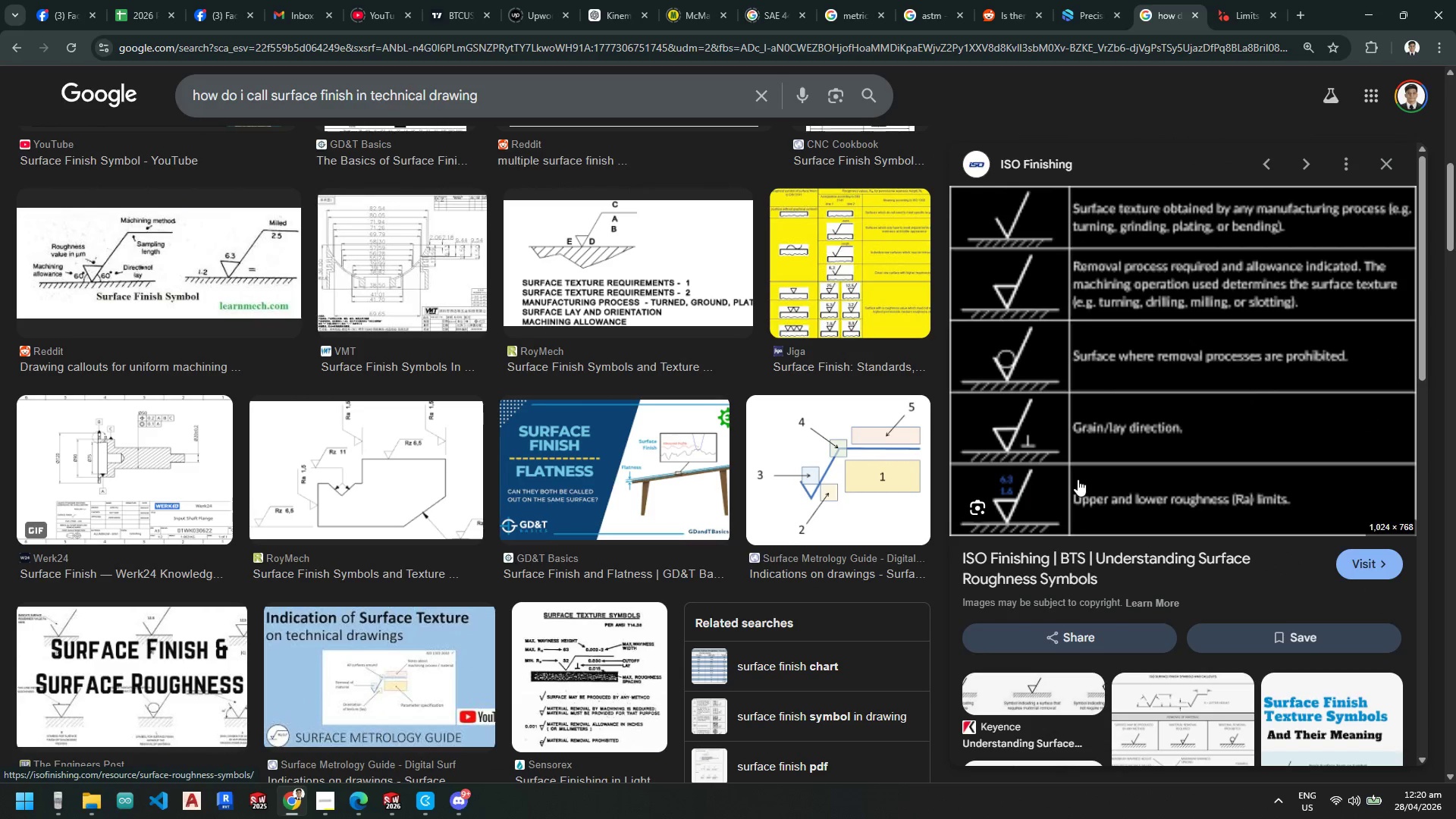 
scroll: coordinate [628, 504], scroll_direction: up, amount: 12.0
 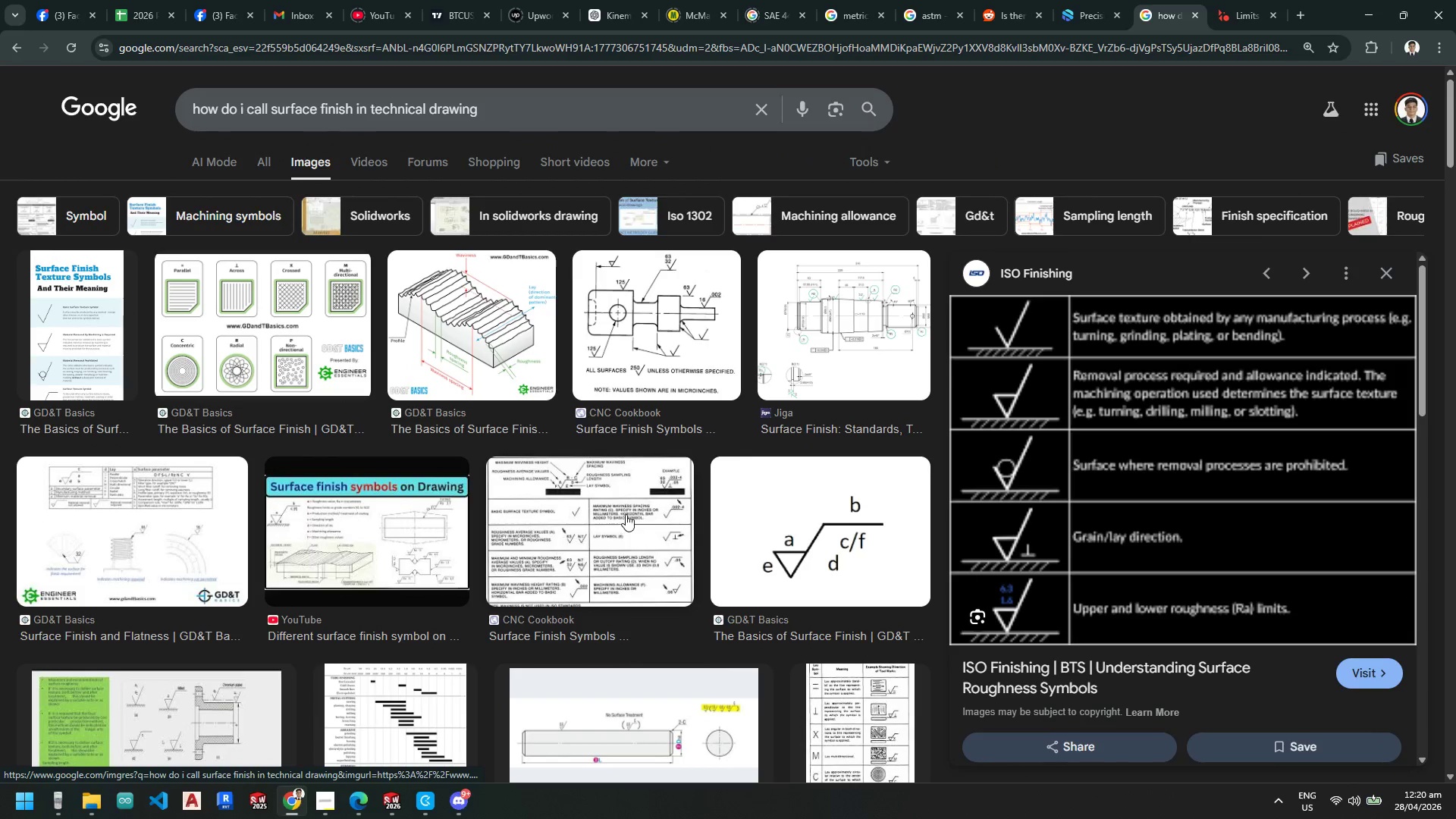 
left_click([626, 514])
 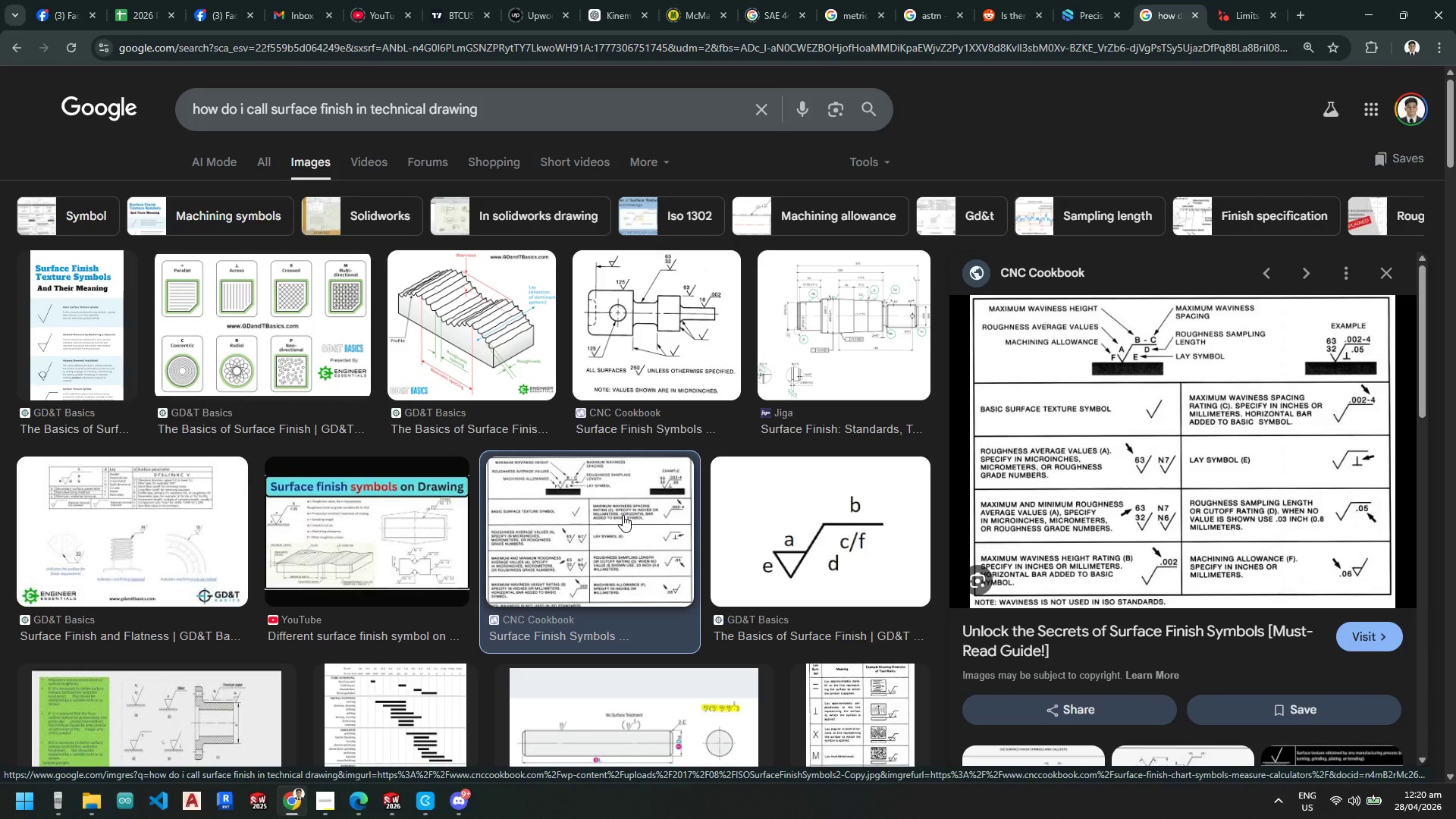 
wait(16.33)
 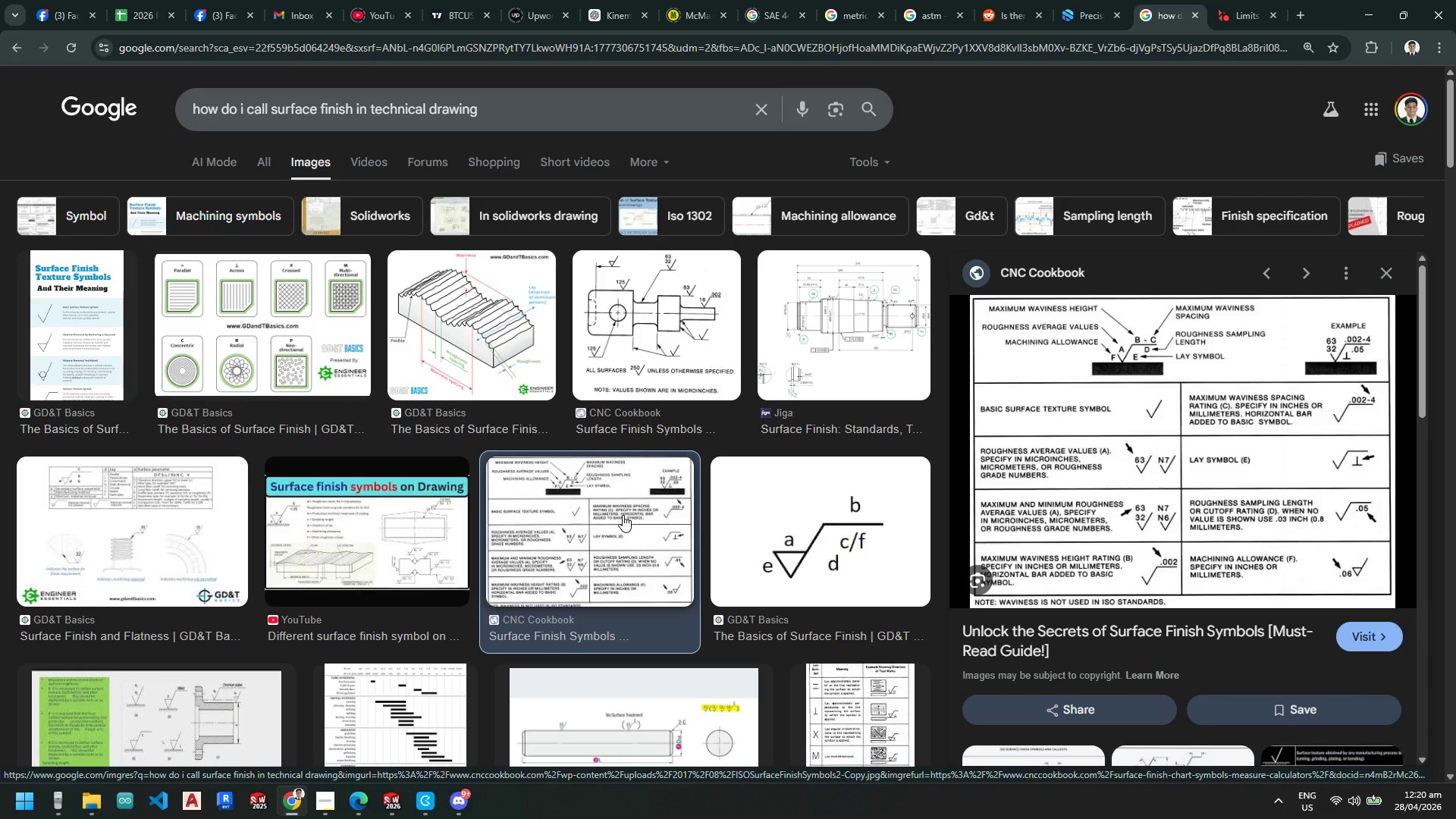 
left_click([251, 154])
 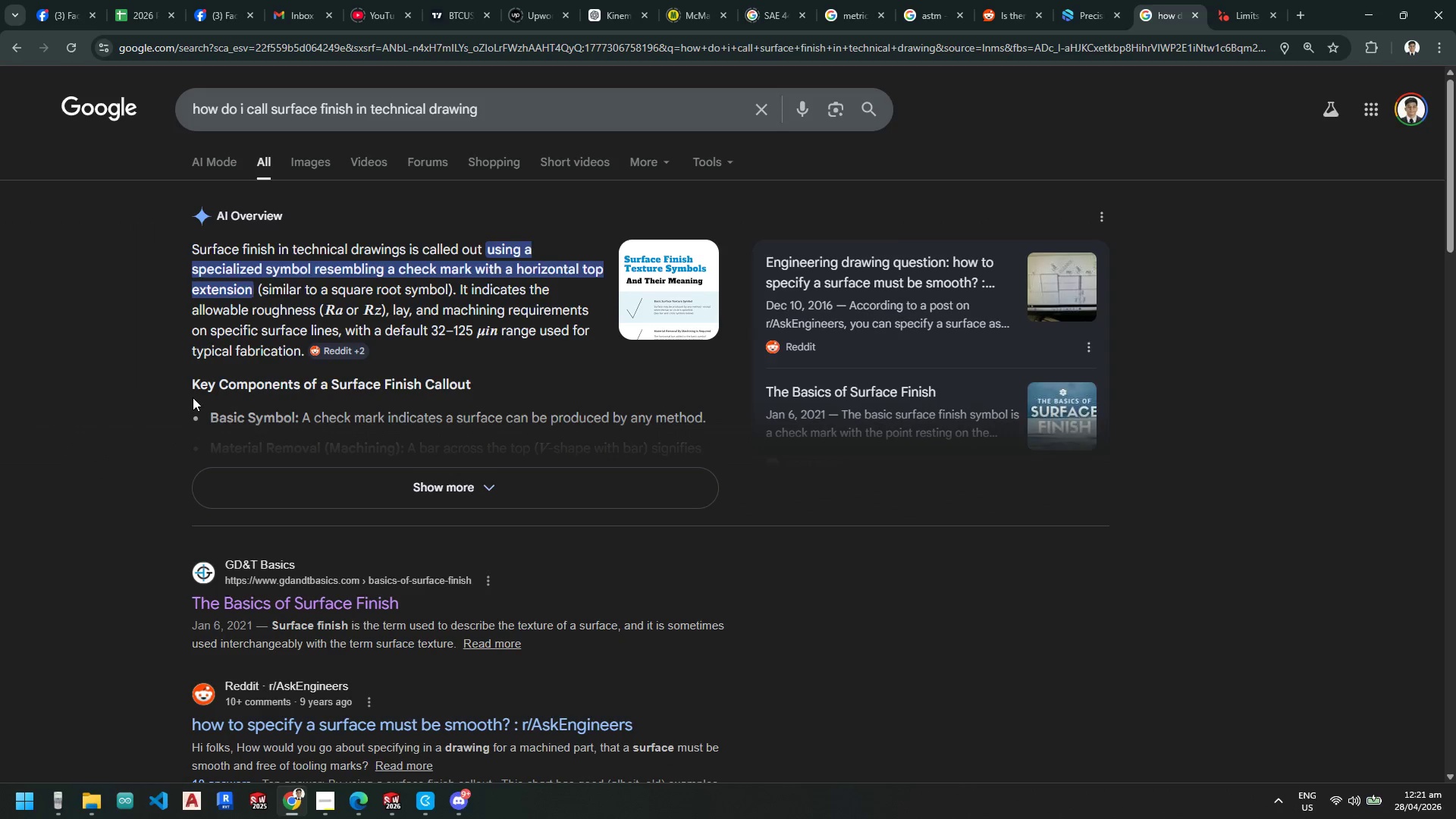 
left_click([322, 607])
 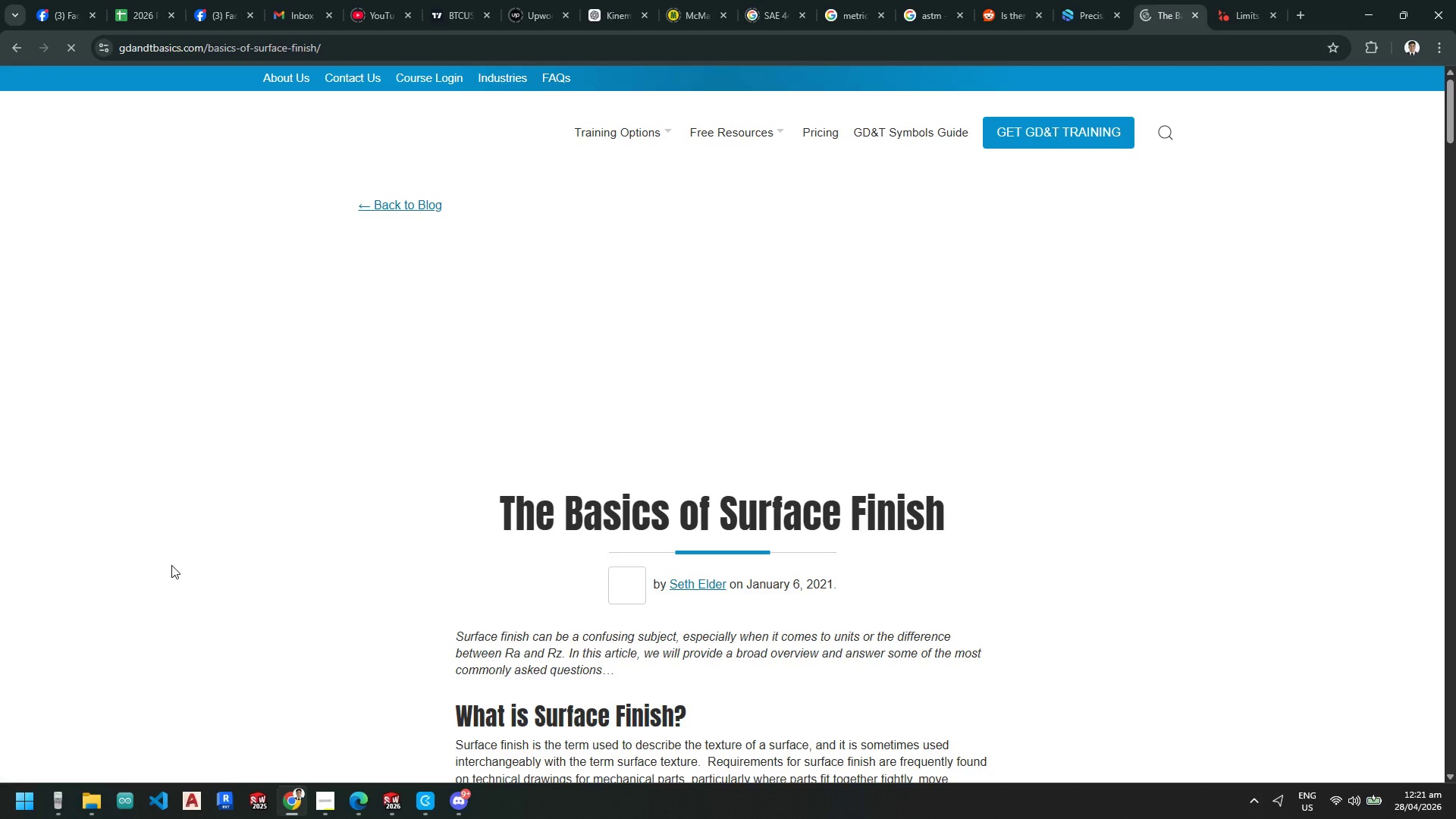 
scroll: coordinate [432, 554], scroll_direction: down, amount: 18.0
 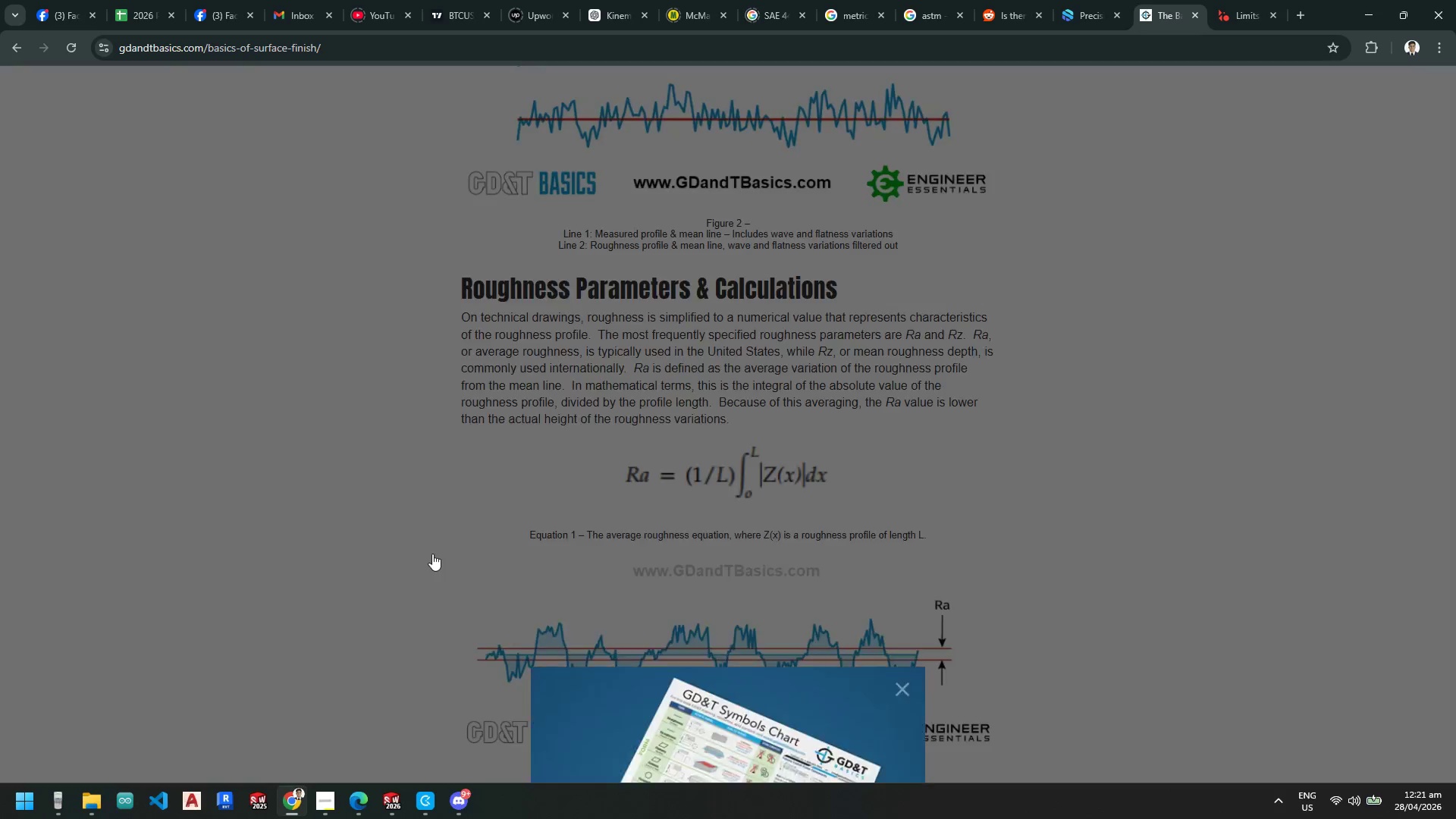 
left_click([905, 198])
 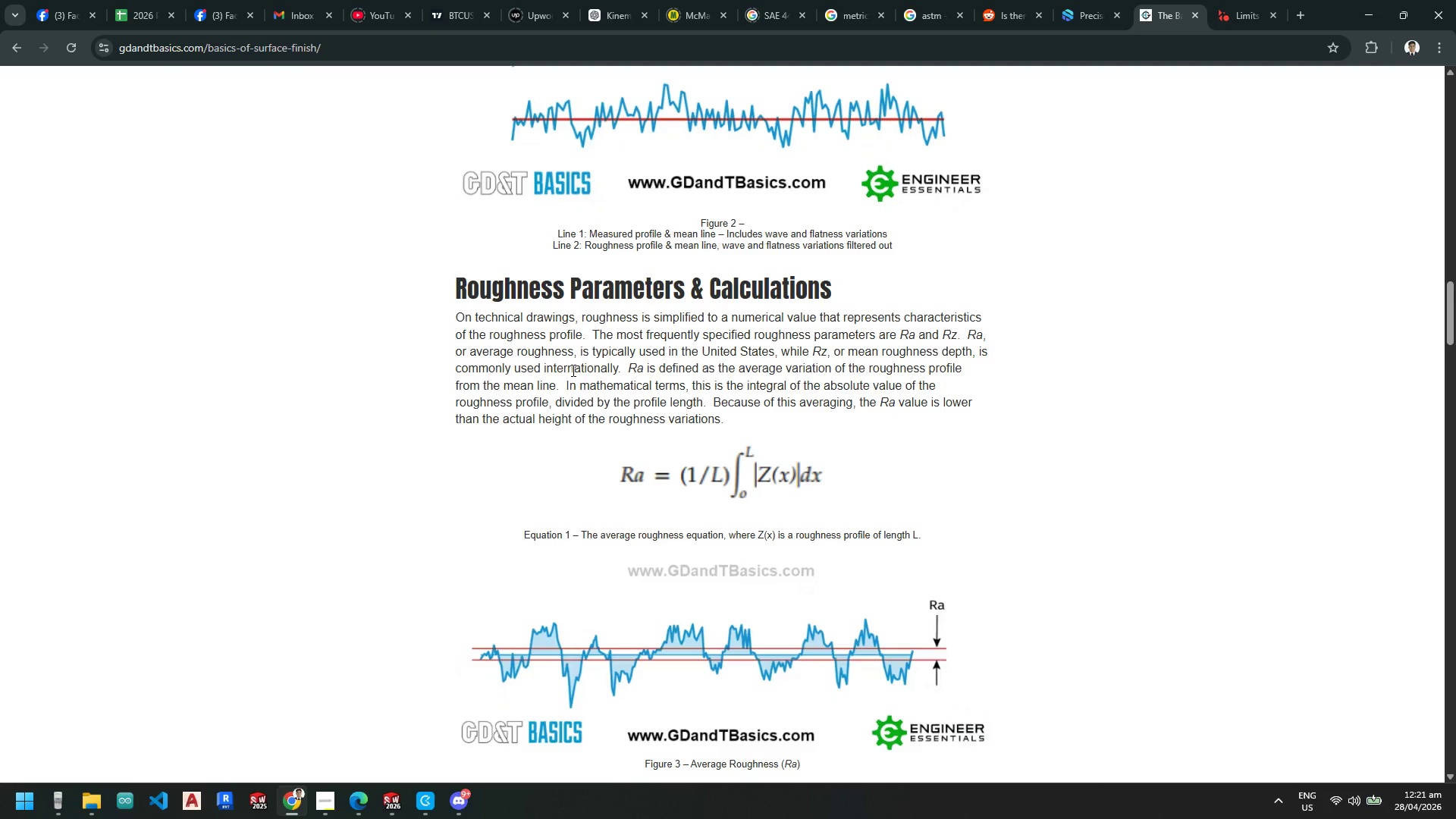 
wait(8.66)
 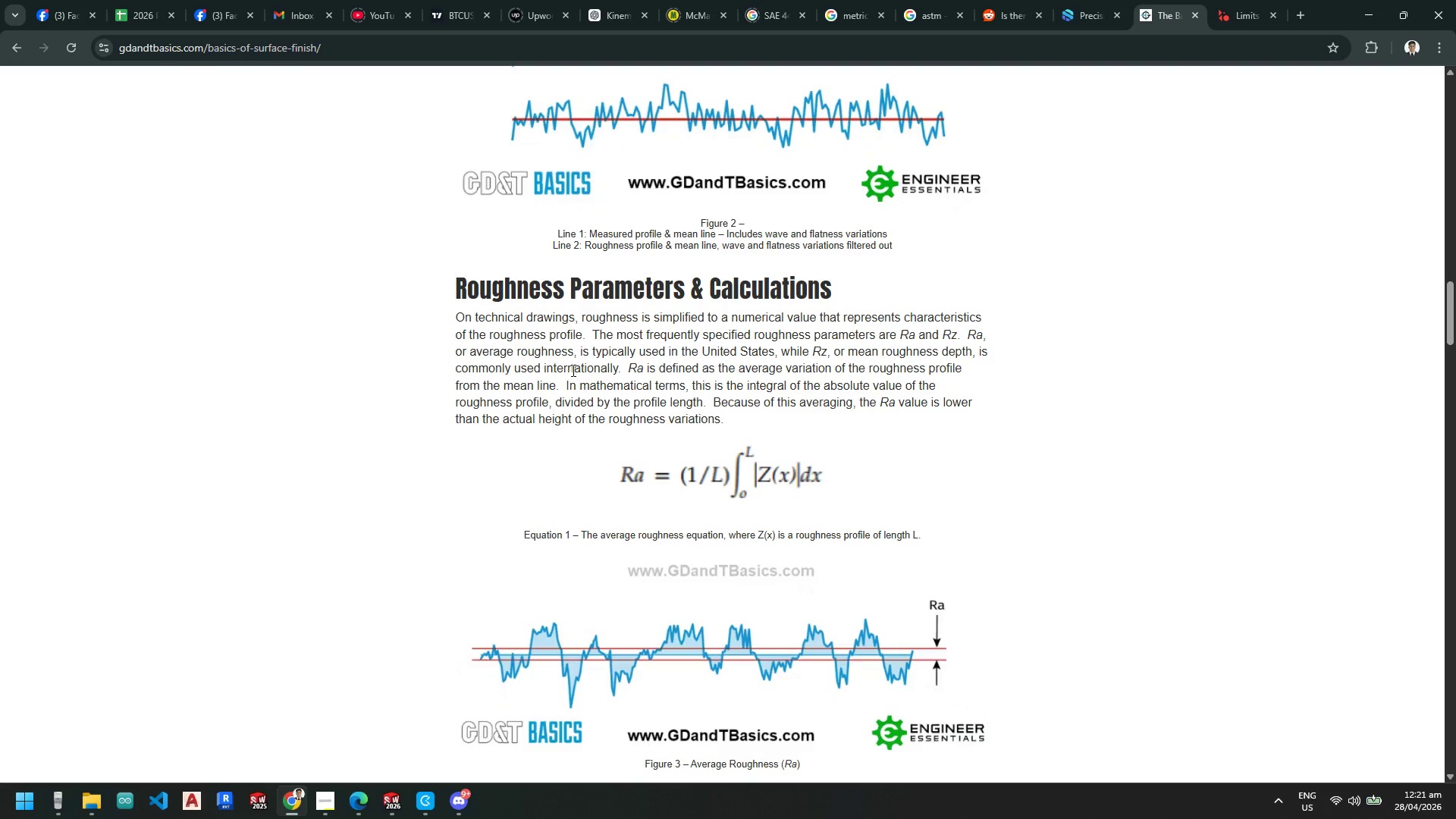 
scroll: coordinate [572, 370], scroll_direction: down, amount: 16.0
 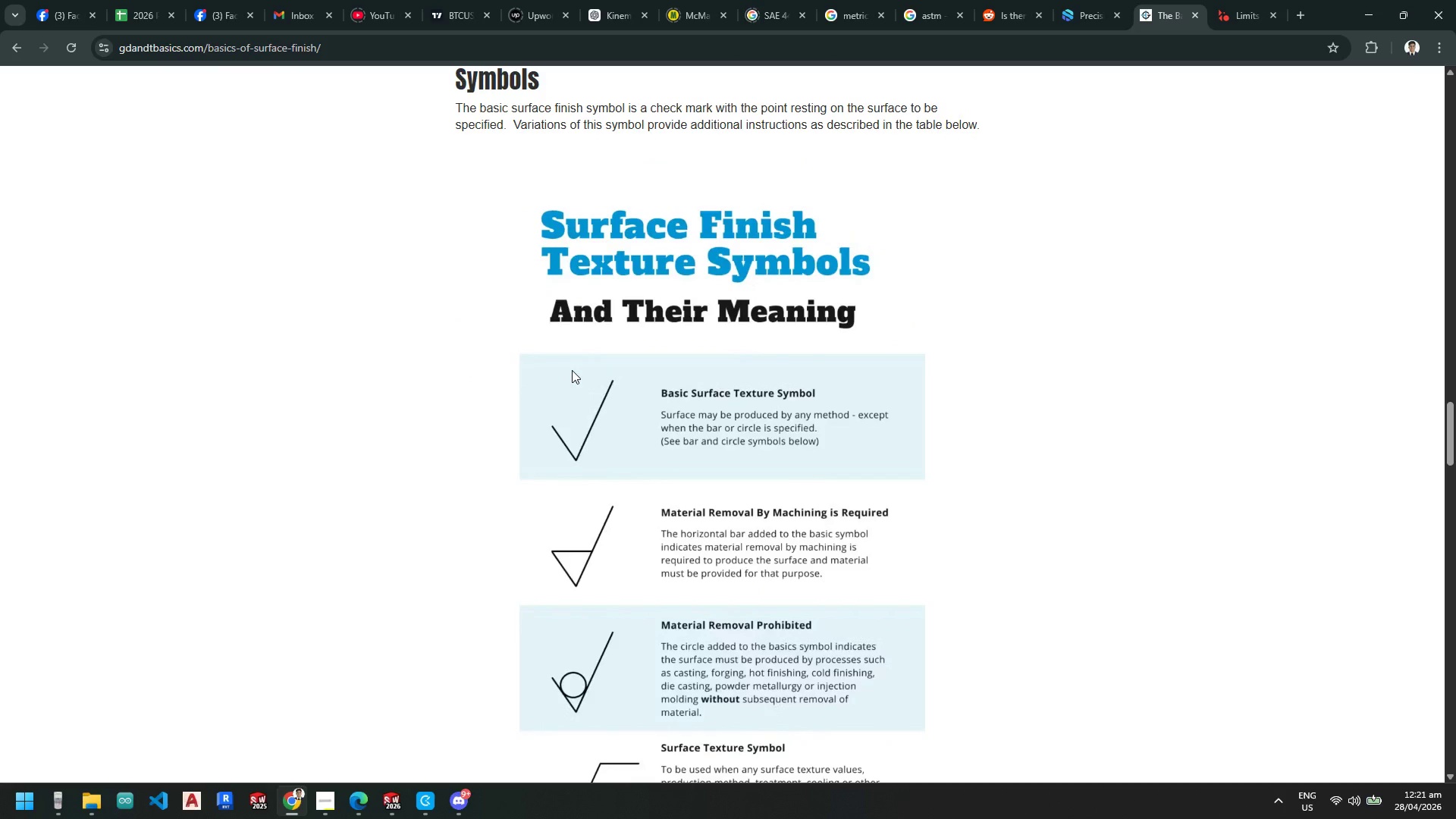 
wait(7.87)
 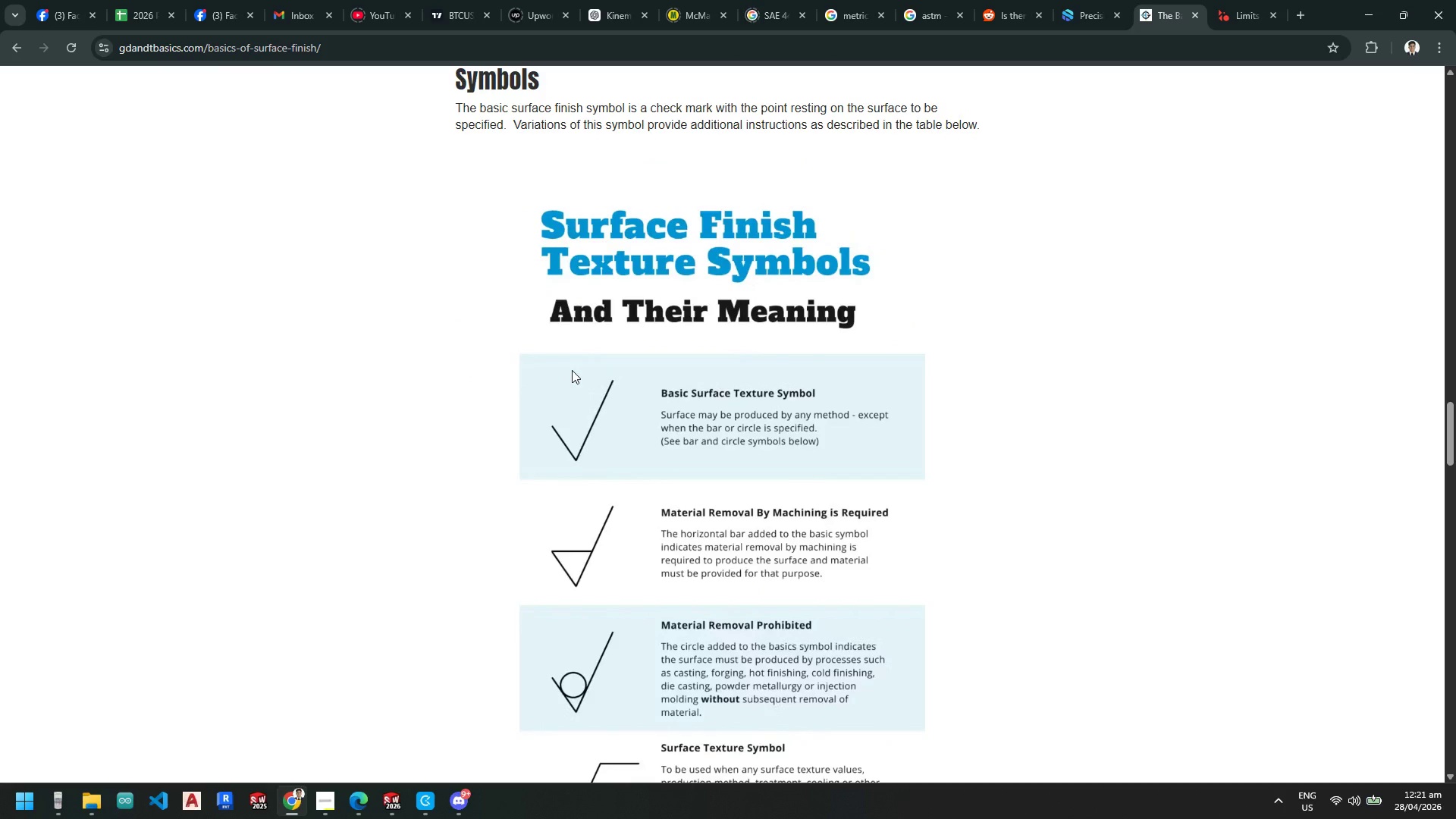 
scroll: coordinate [569, 373], scroll_direction: down, amount: 27.0
 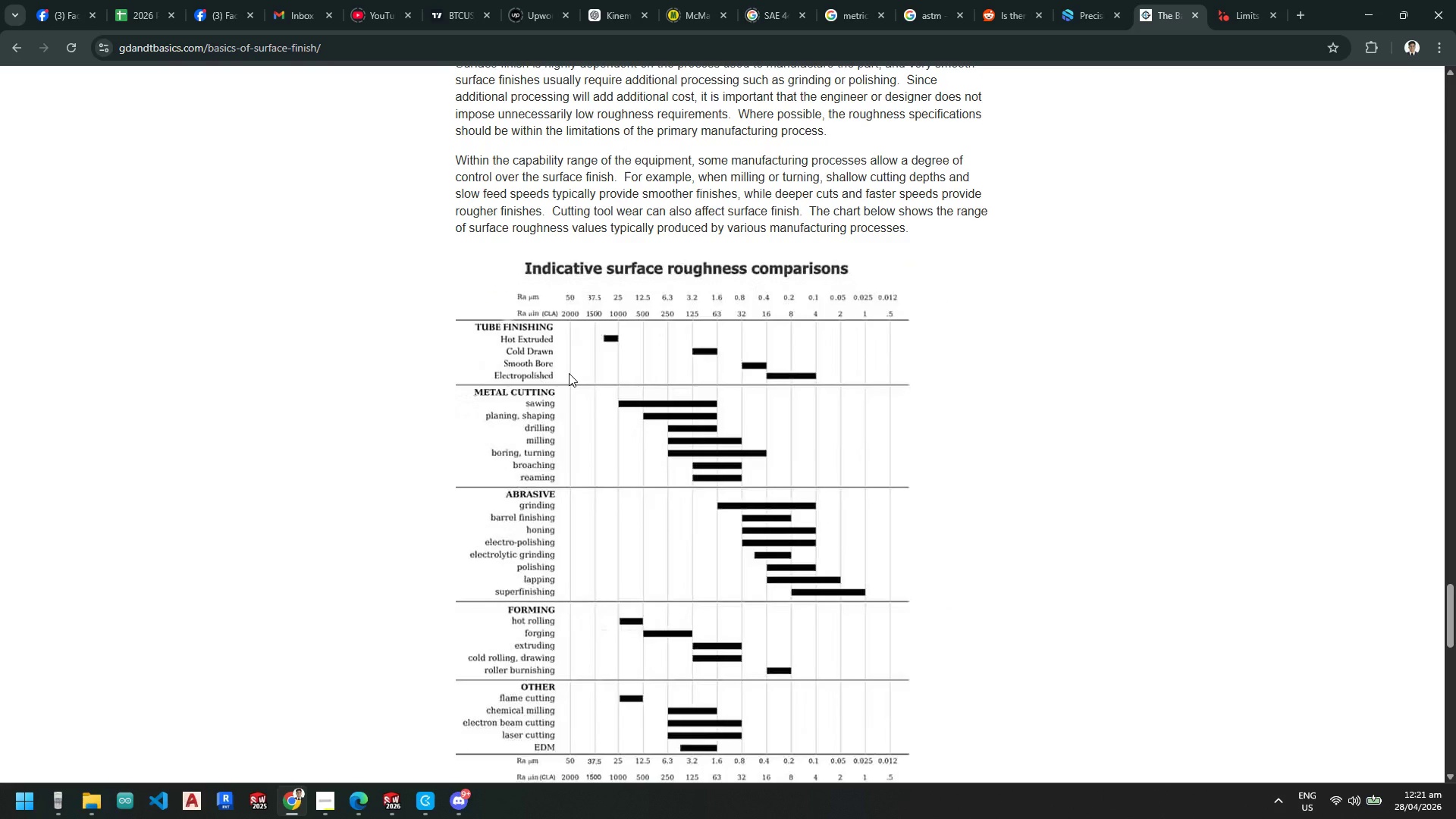 
wait(5.59)
 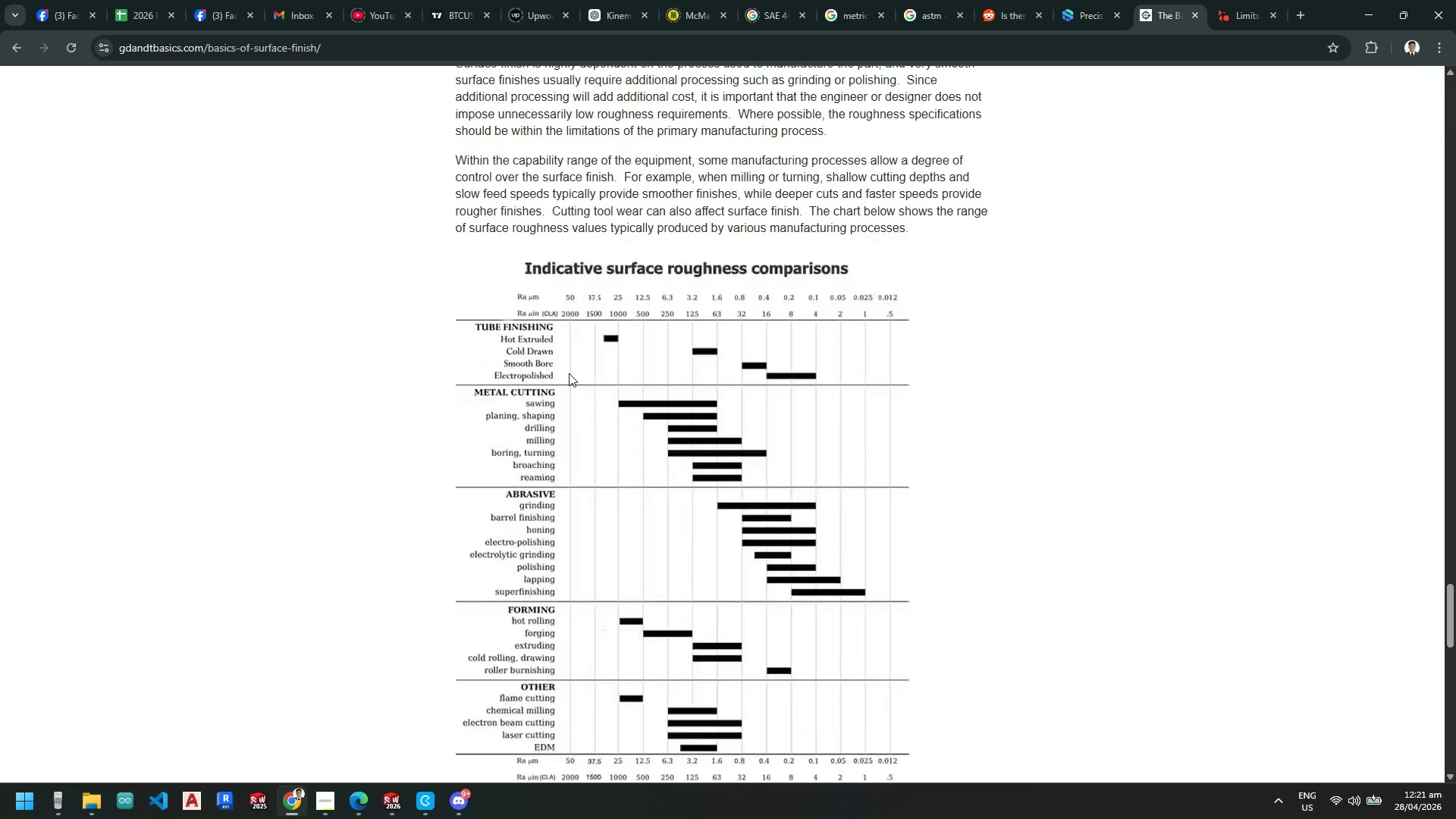 
scroll: coordinate [569, 373], scroll_direction: down, amount: 6.0
 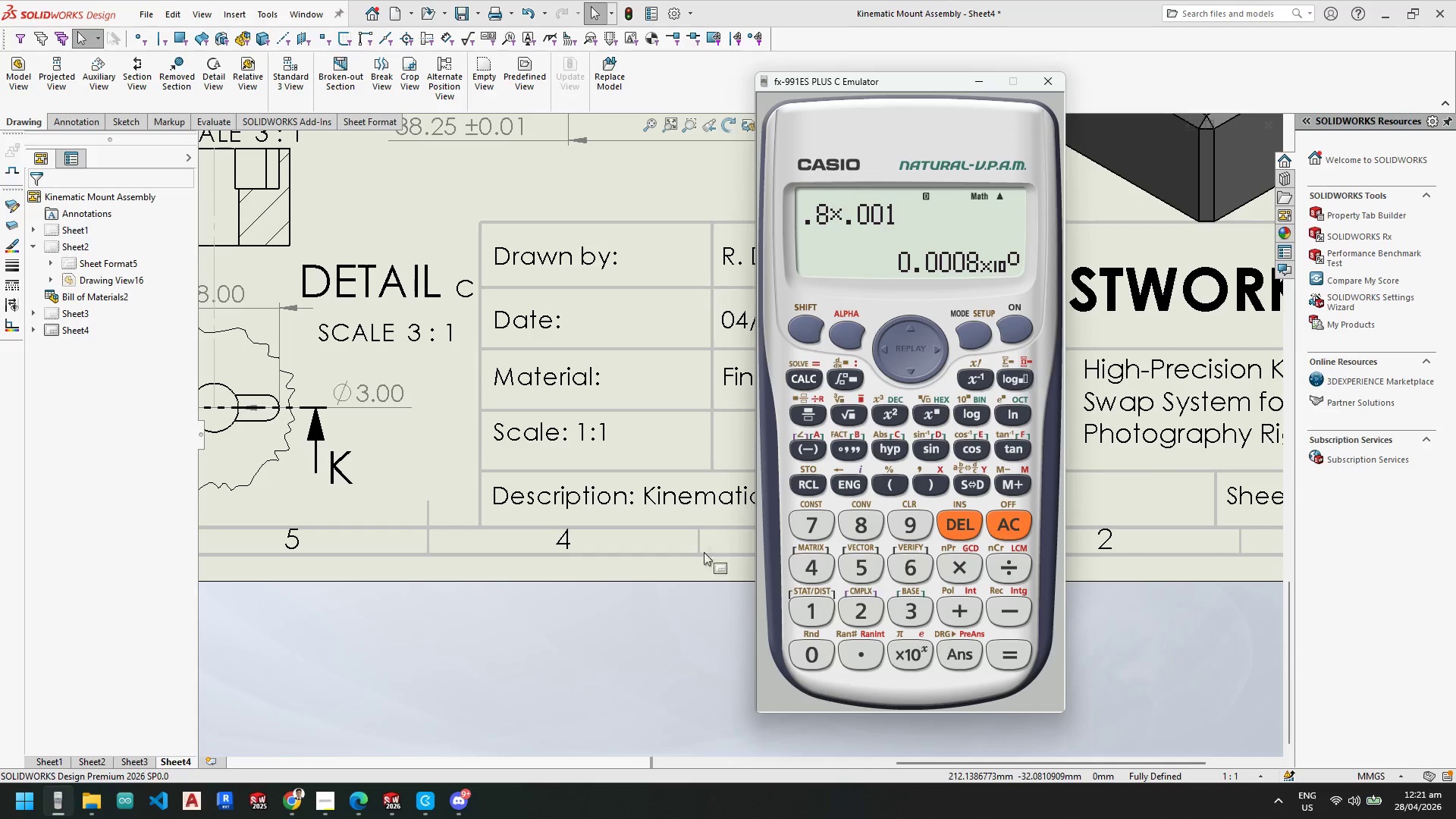 
wait(5.05)
 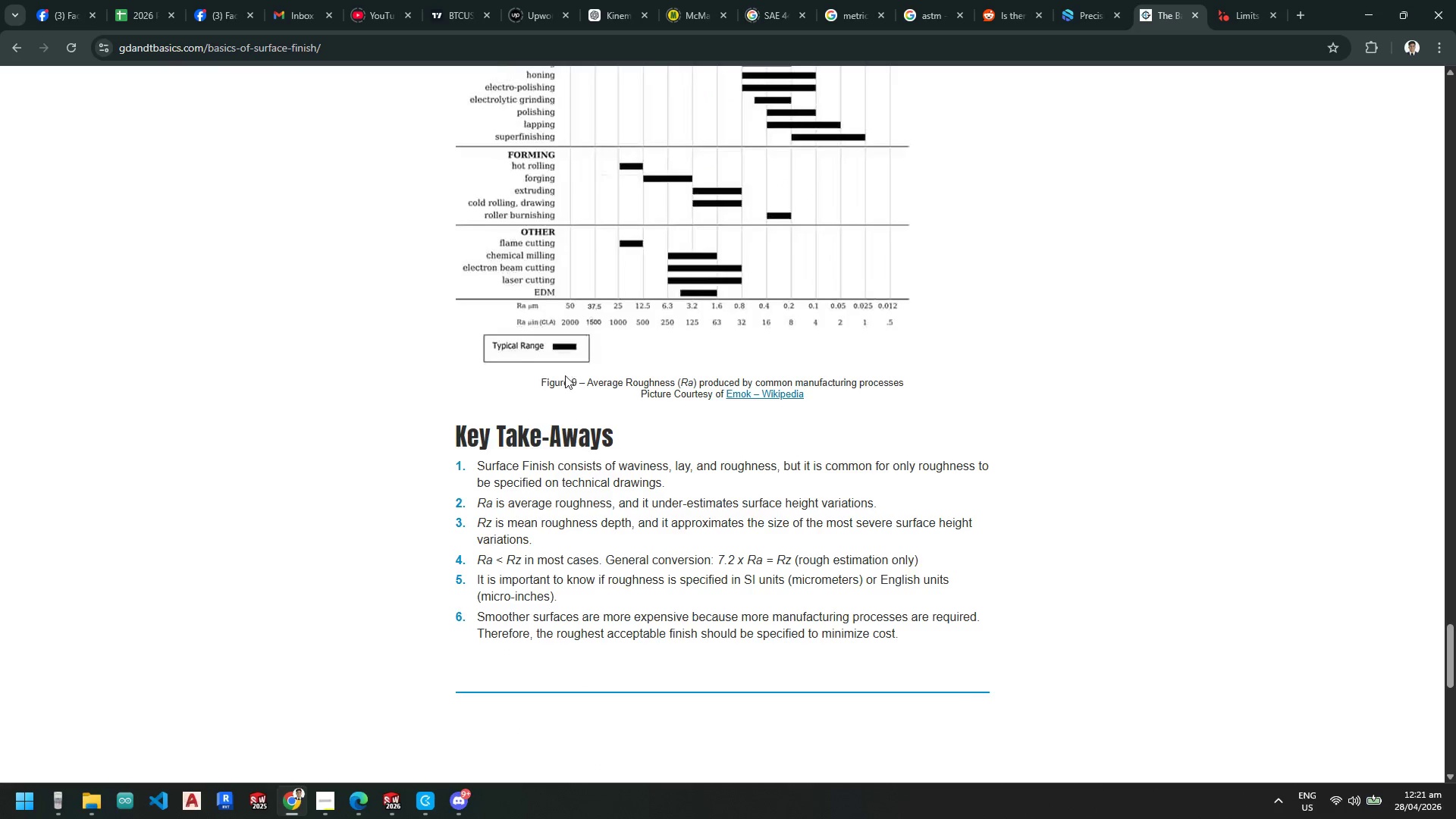 
left_click([1051, 81])
 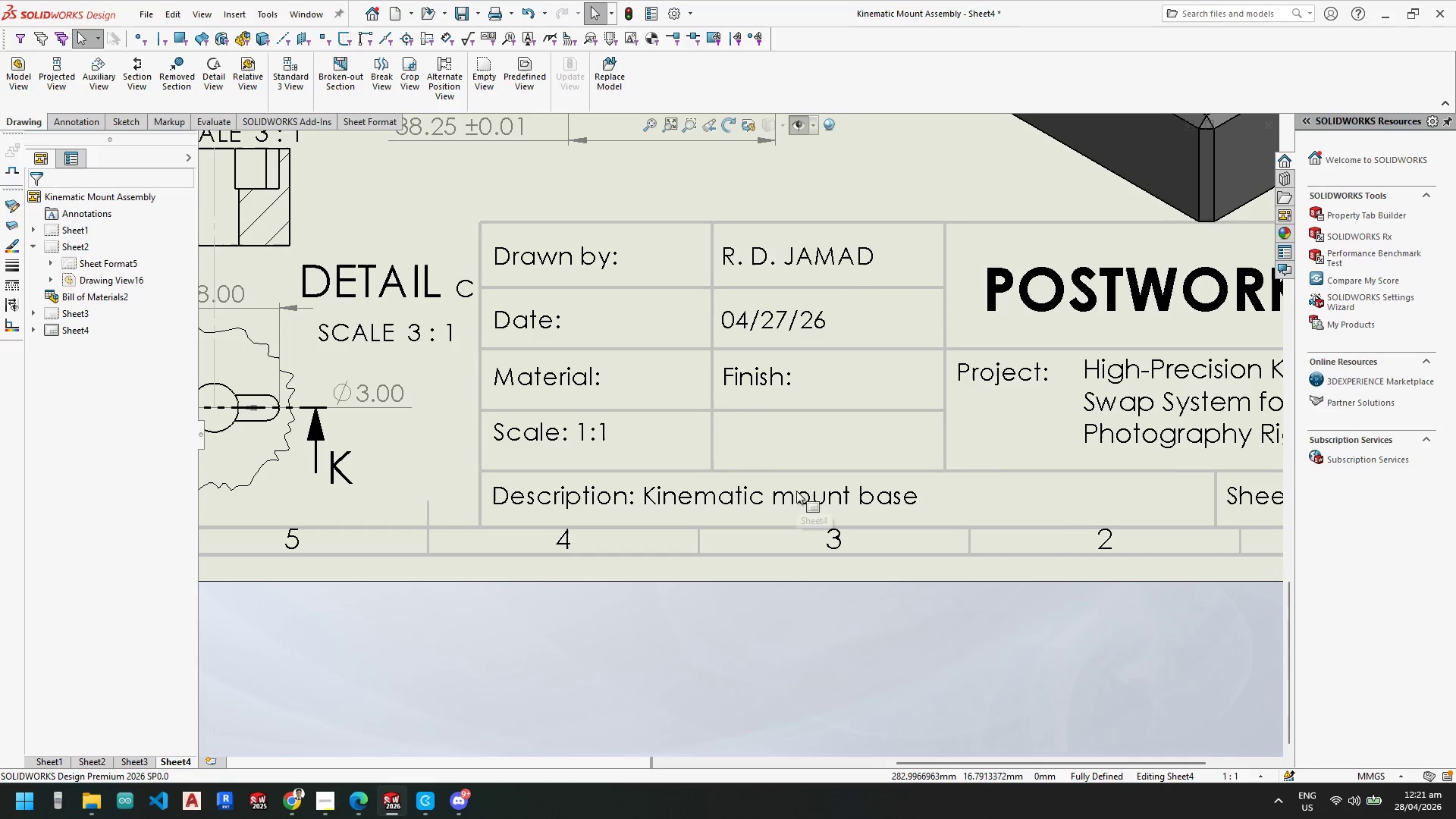 
scroll: coordinate [686, 406], scroll_direction: up, amount: 1.0
 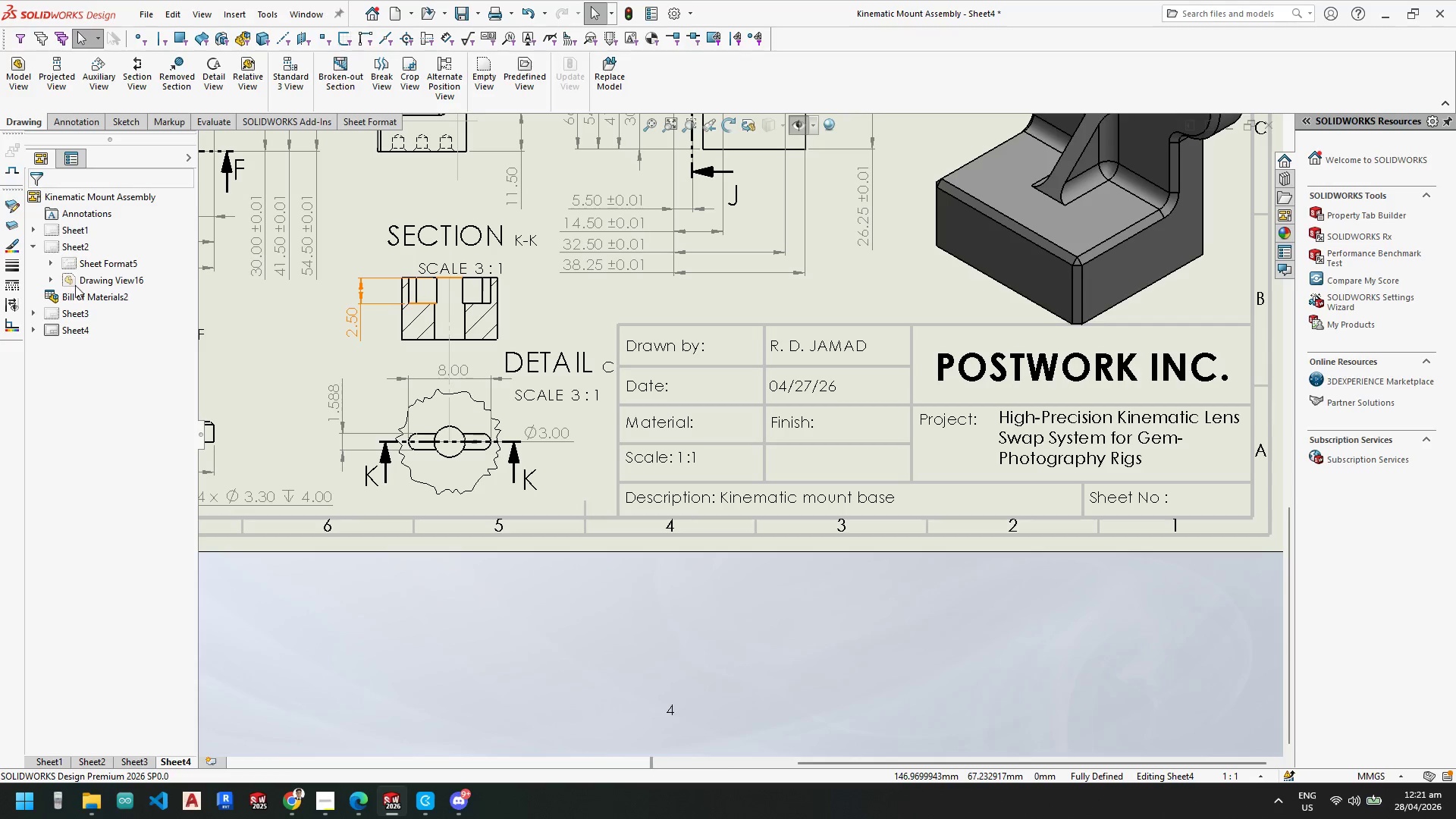 
left_click([76, 331])
 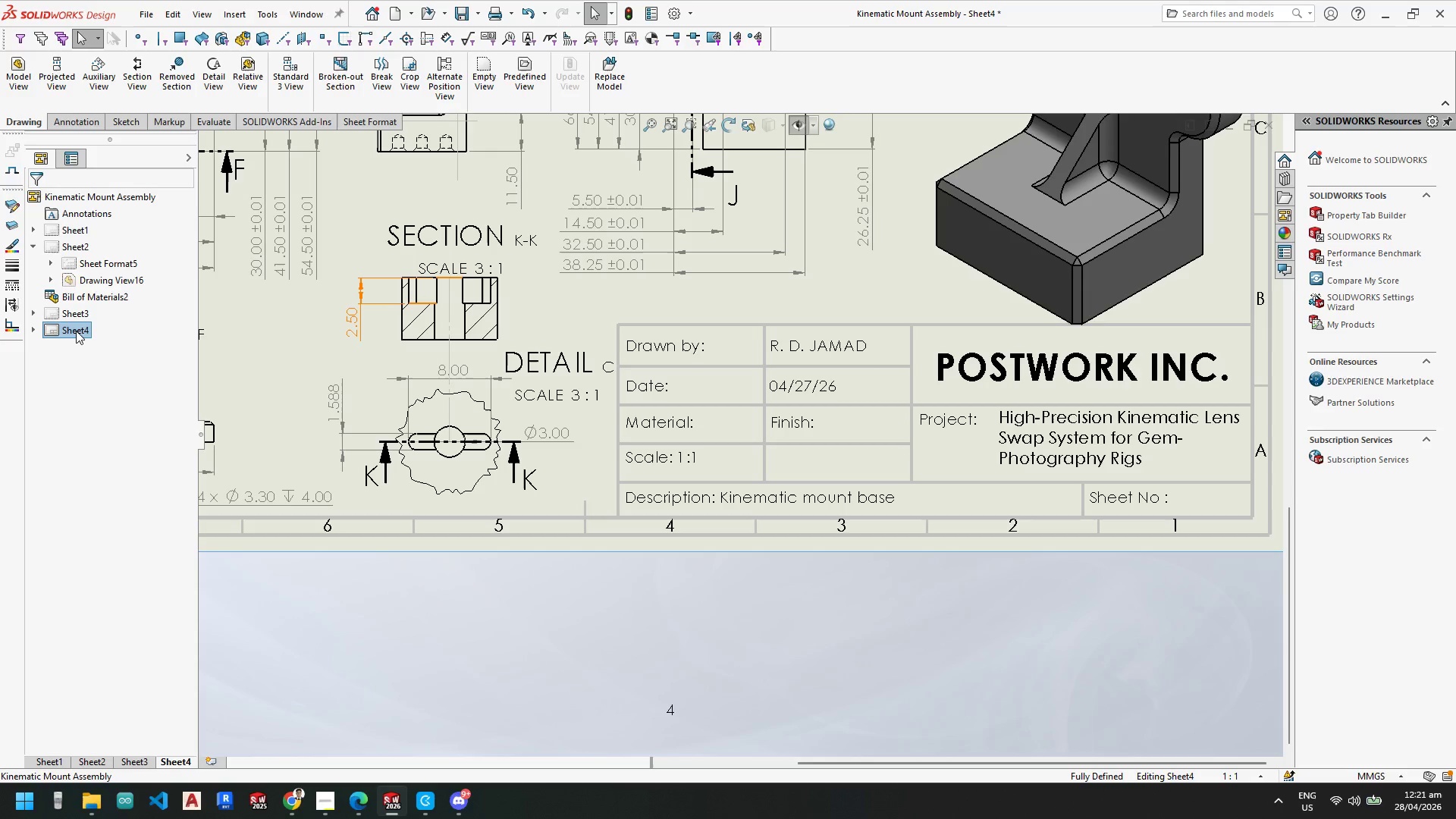 
right_click([76, 331])
 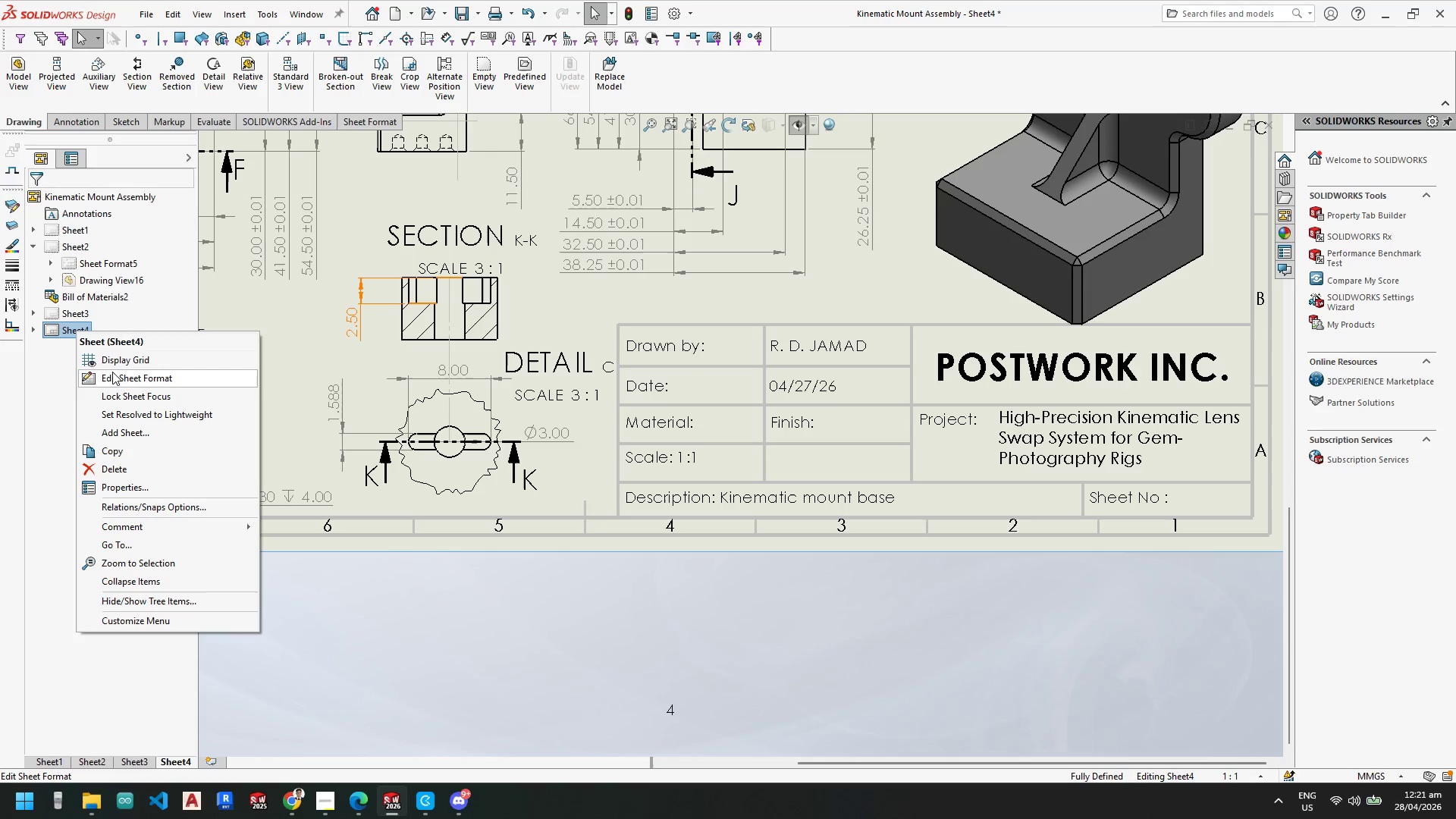 
left_click([113, 374])
 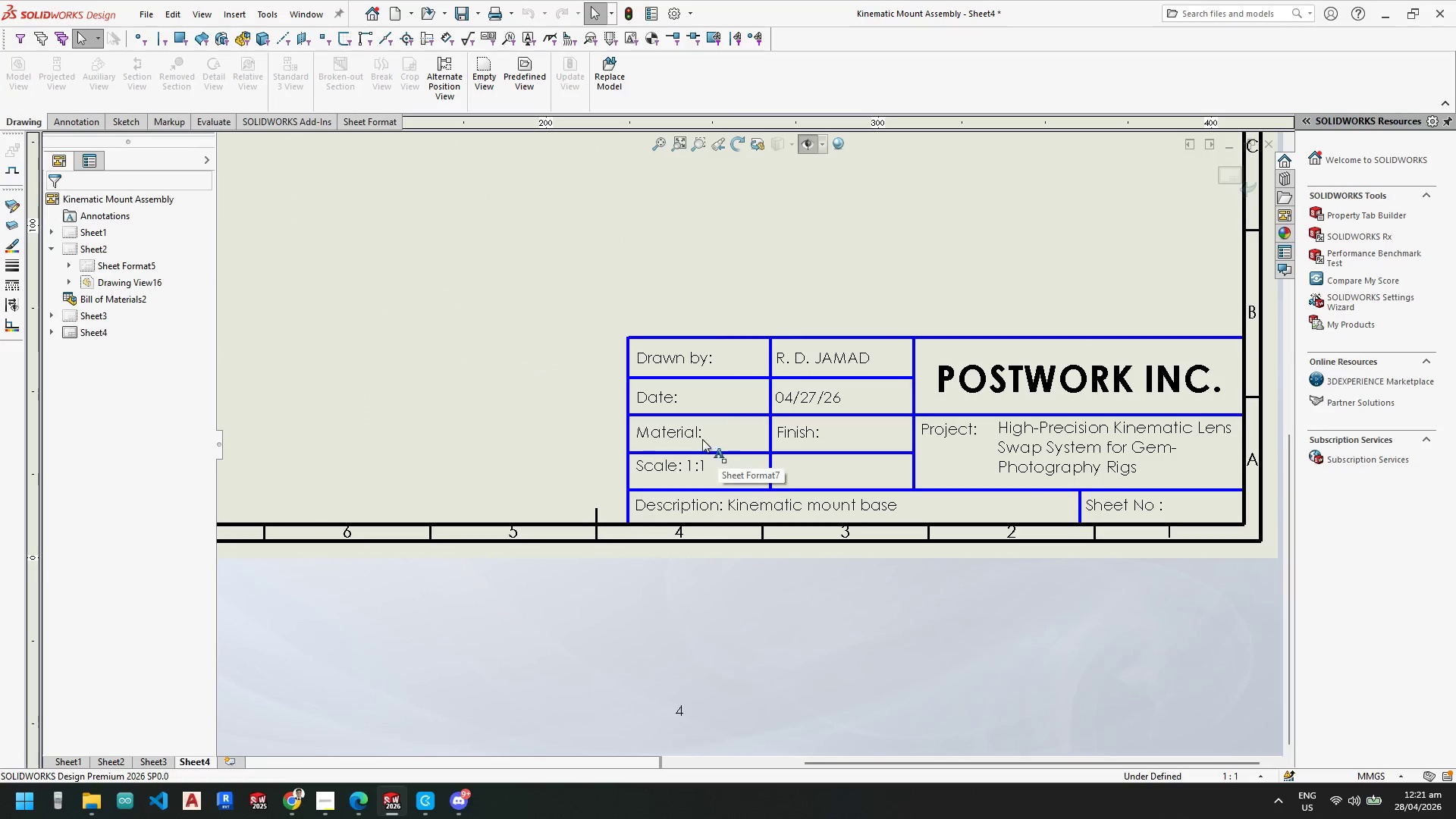 
left_click([700, 433])
 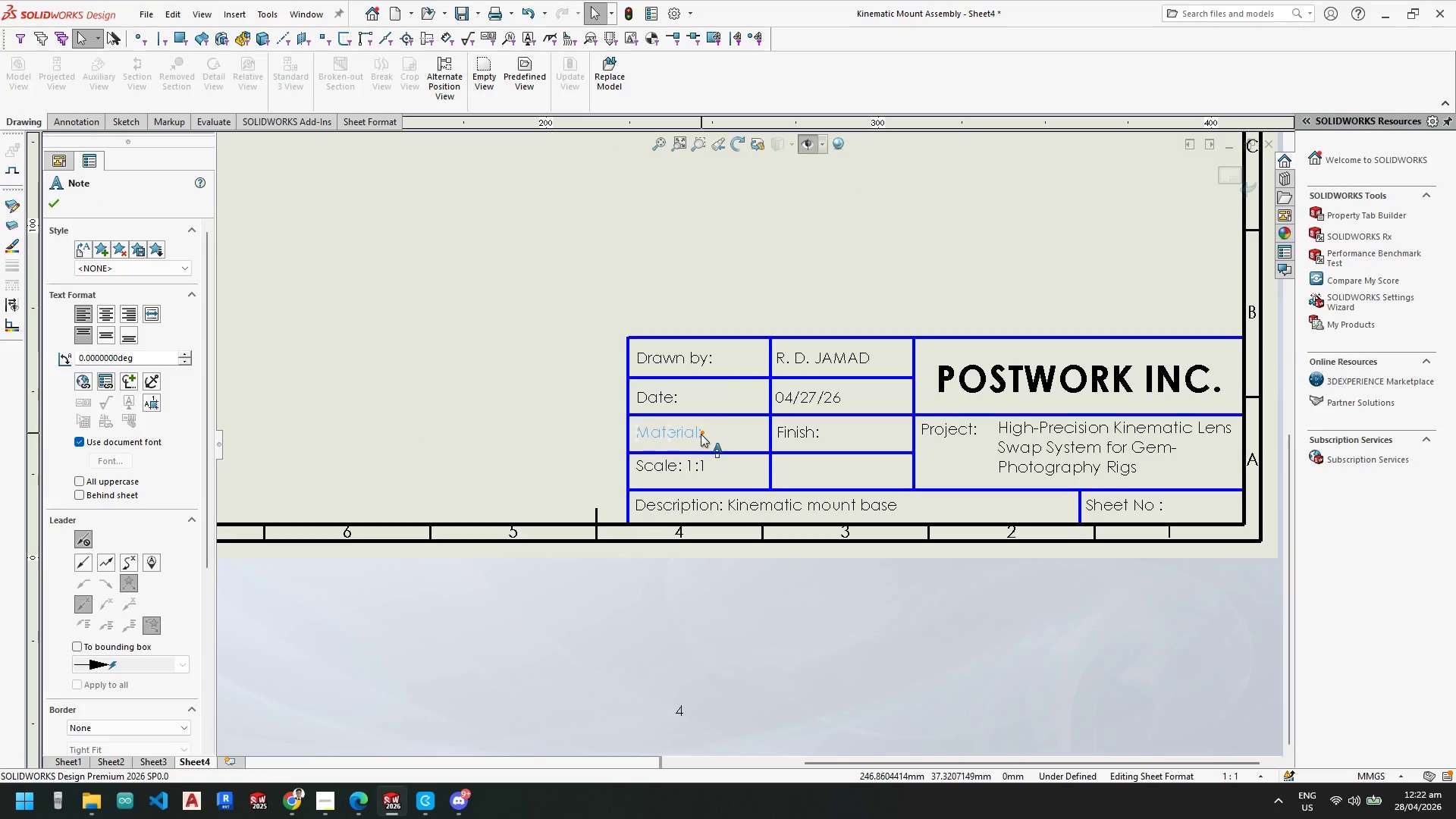 
double_click([689, 434])
 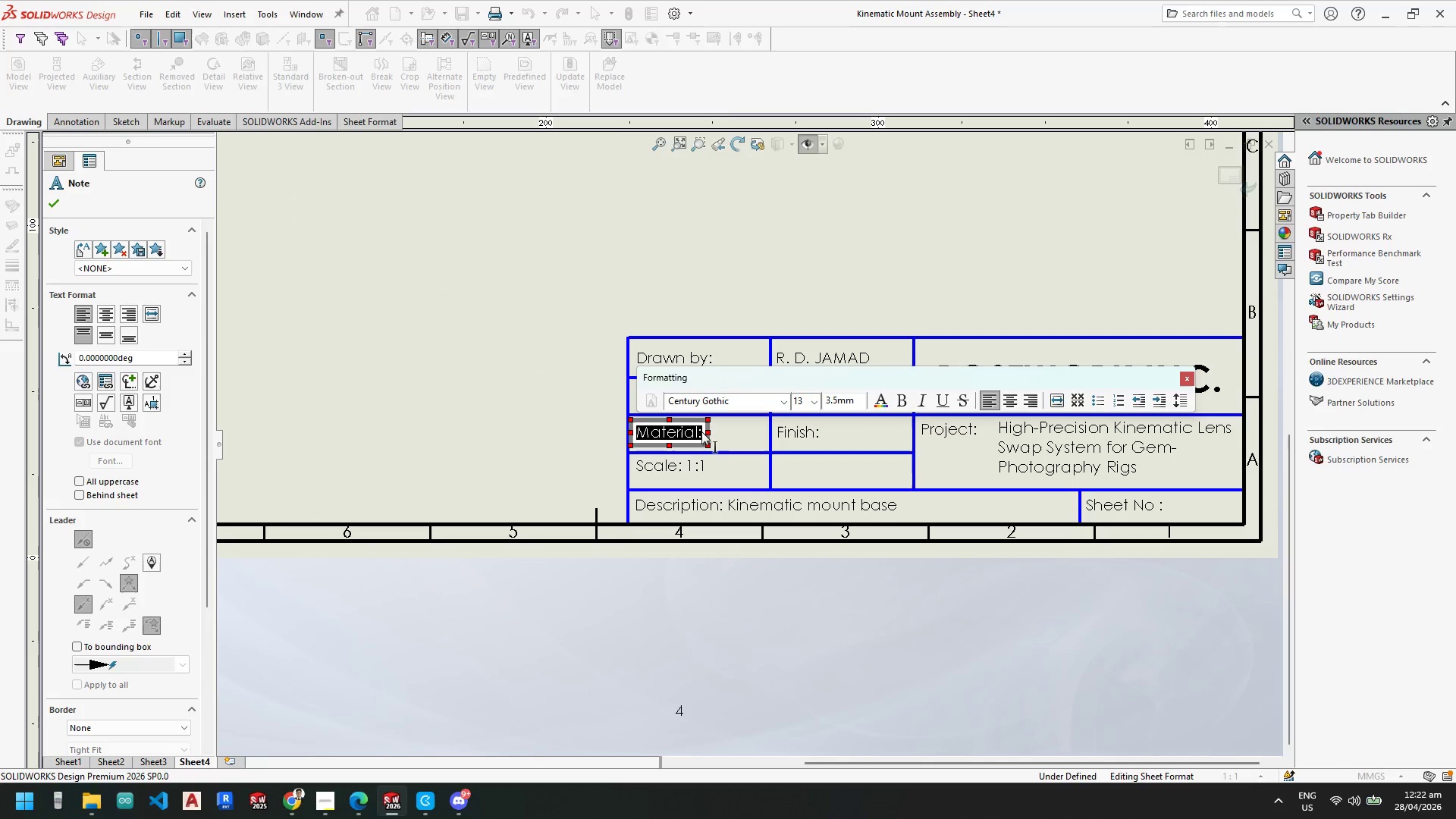 
left_click([702, 431])
 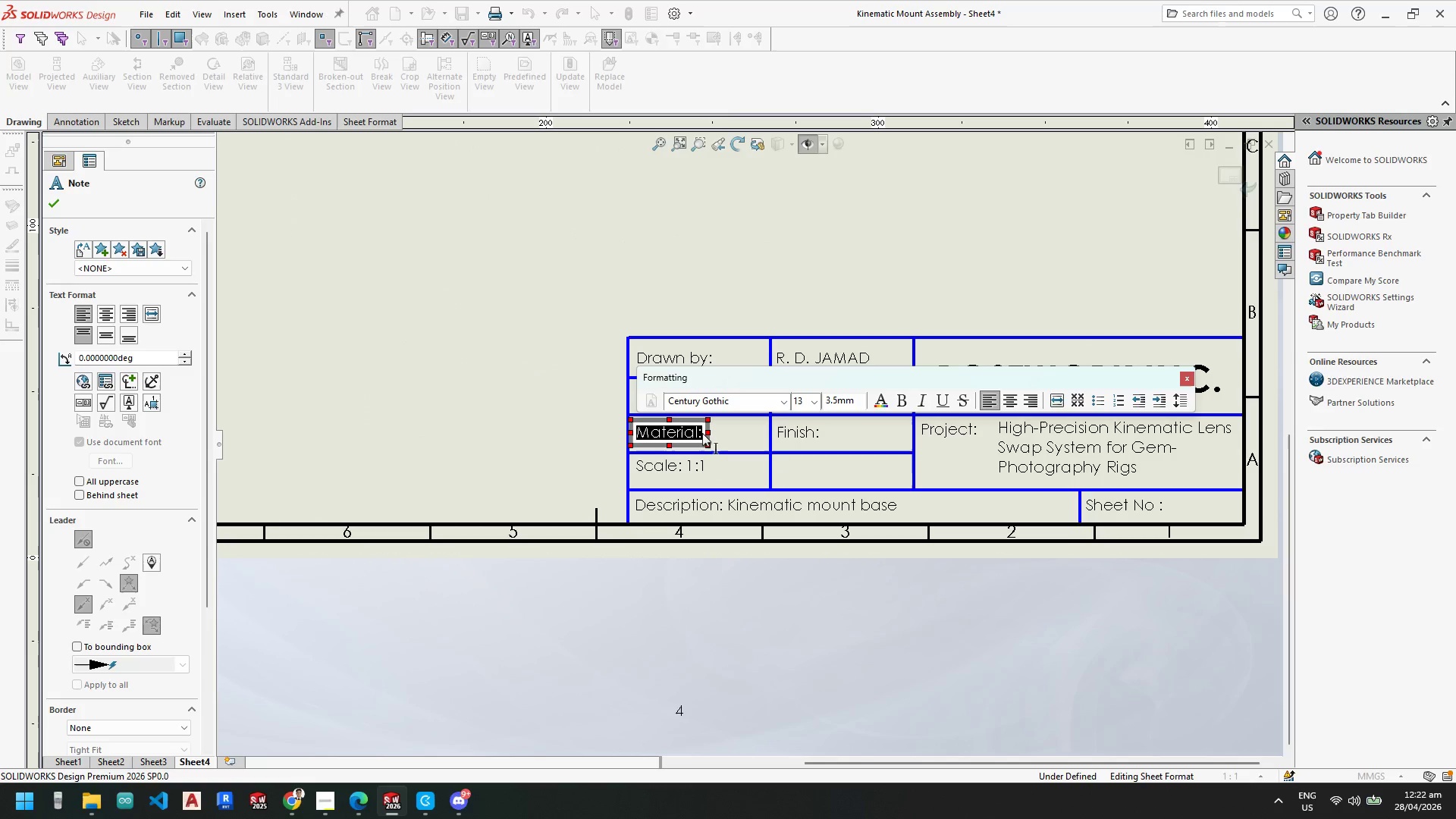 
left_click([702, 433])
 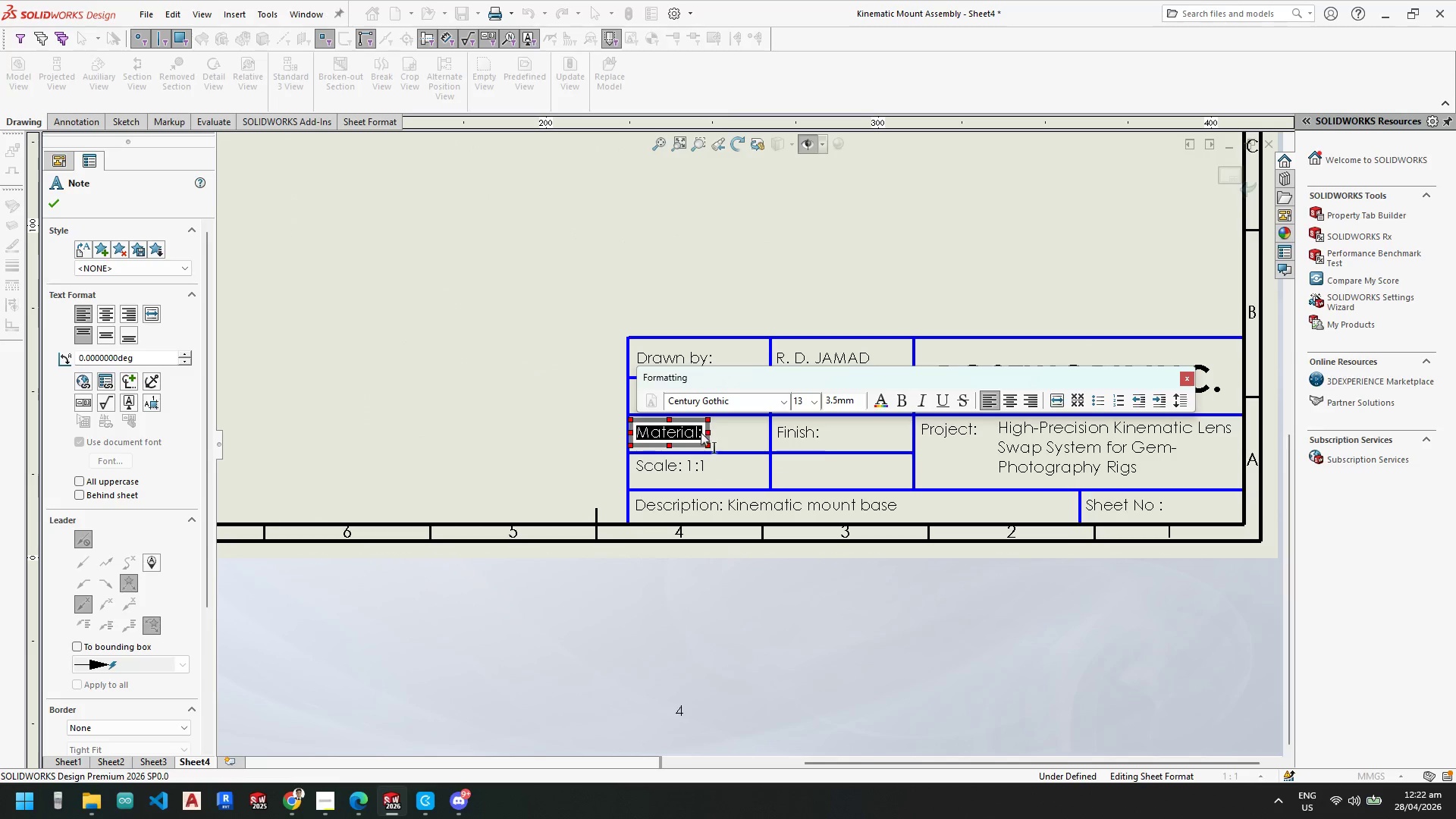 
left_click([701, 432])
 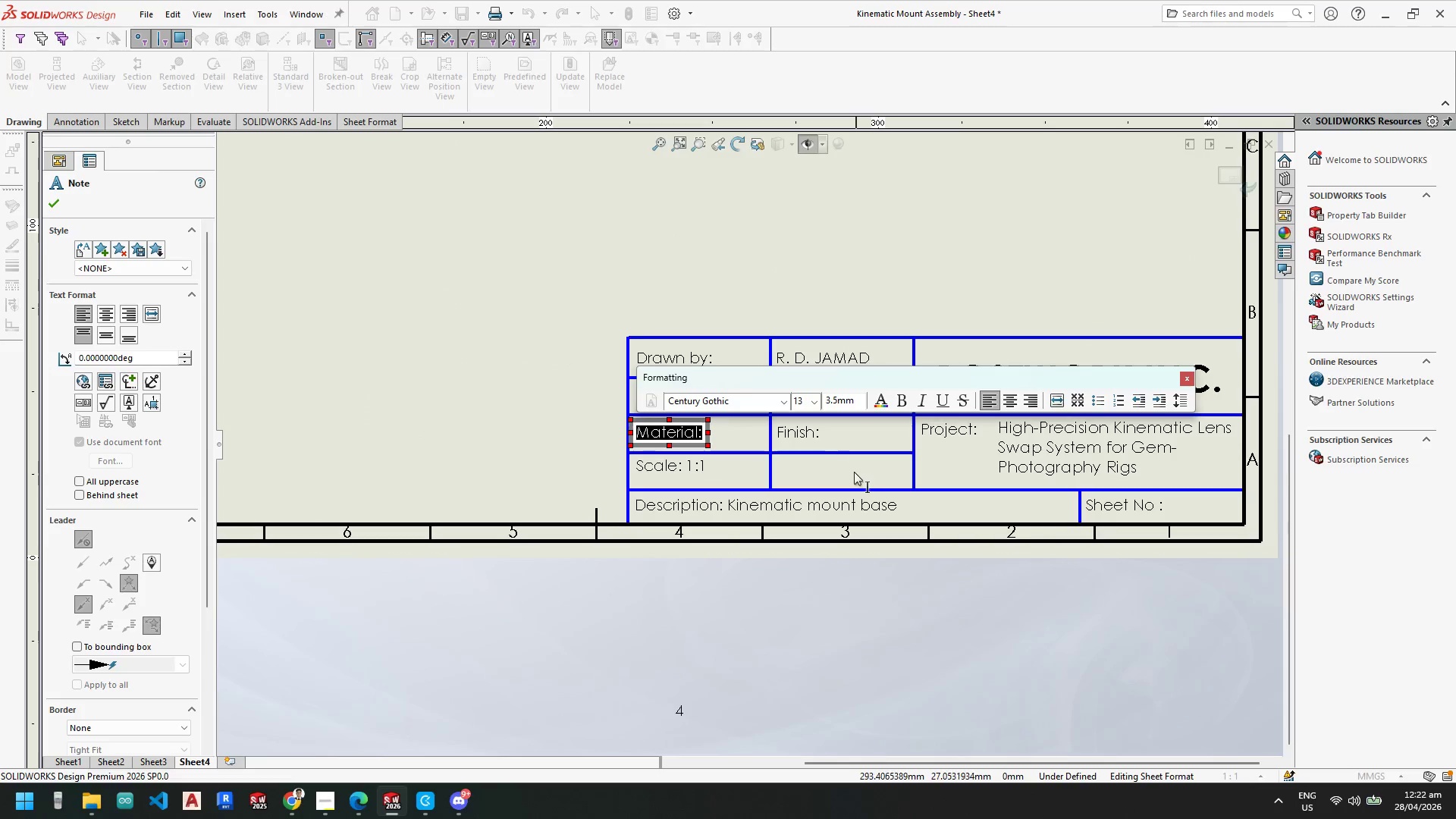 
type( AISI 440C)
 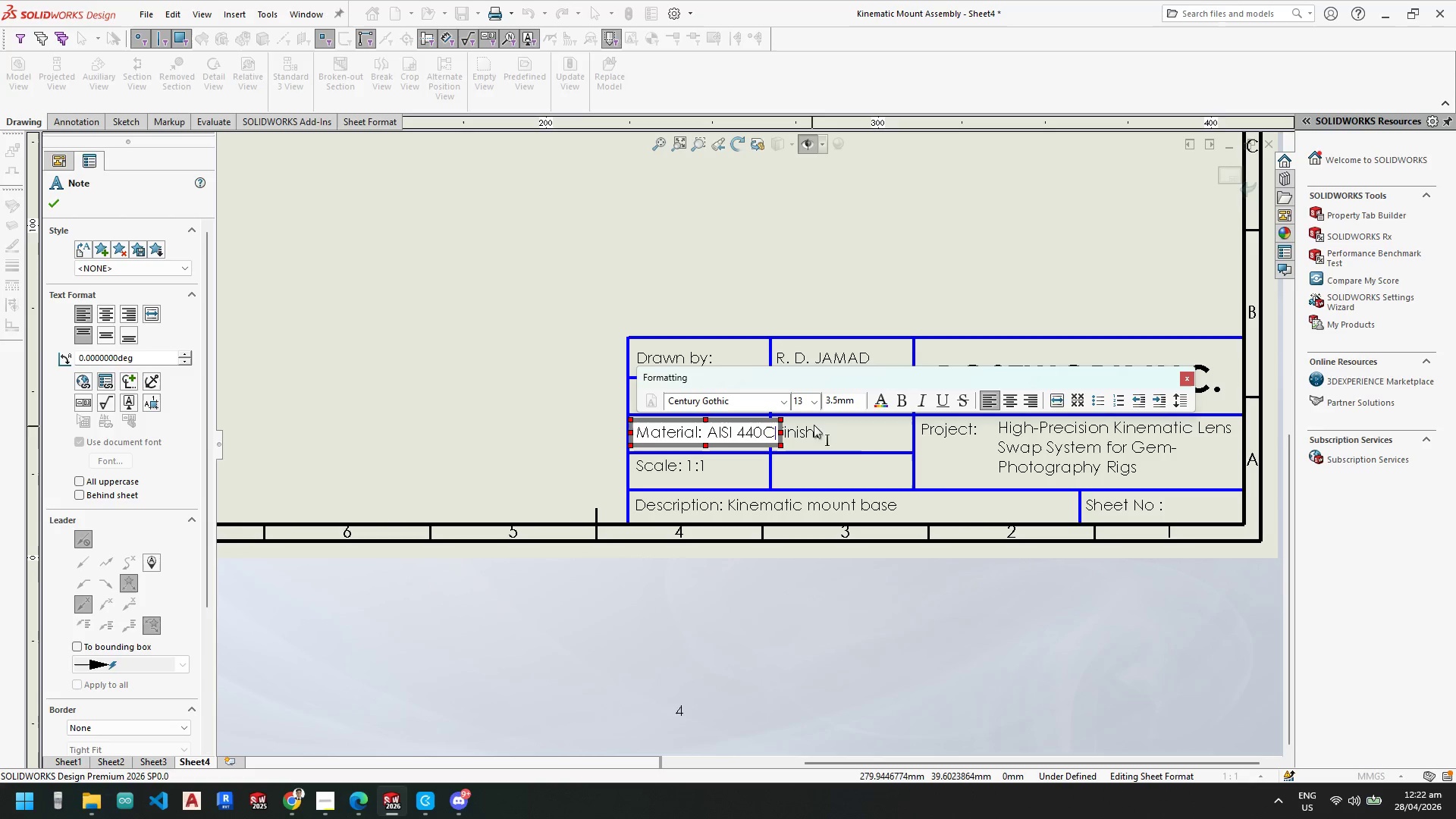 
scroll: coordinate [806, 464], scroll_direction: up, amount: 2.0
 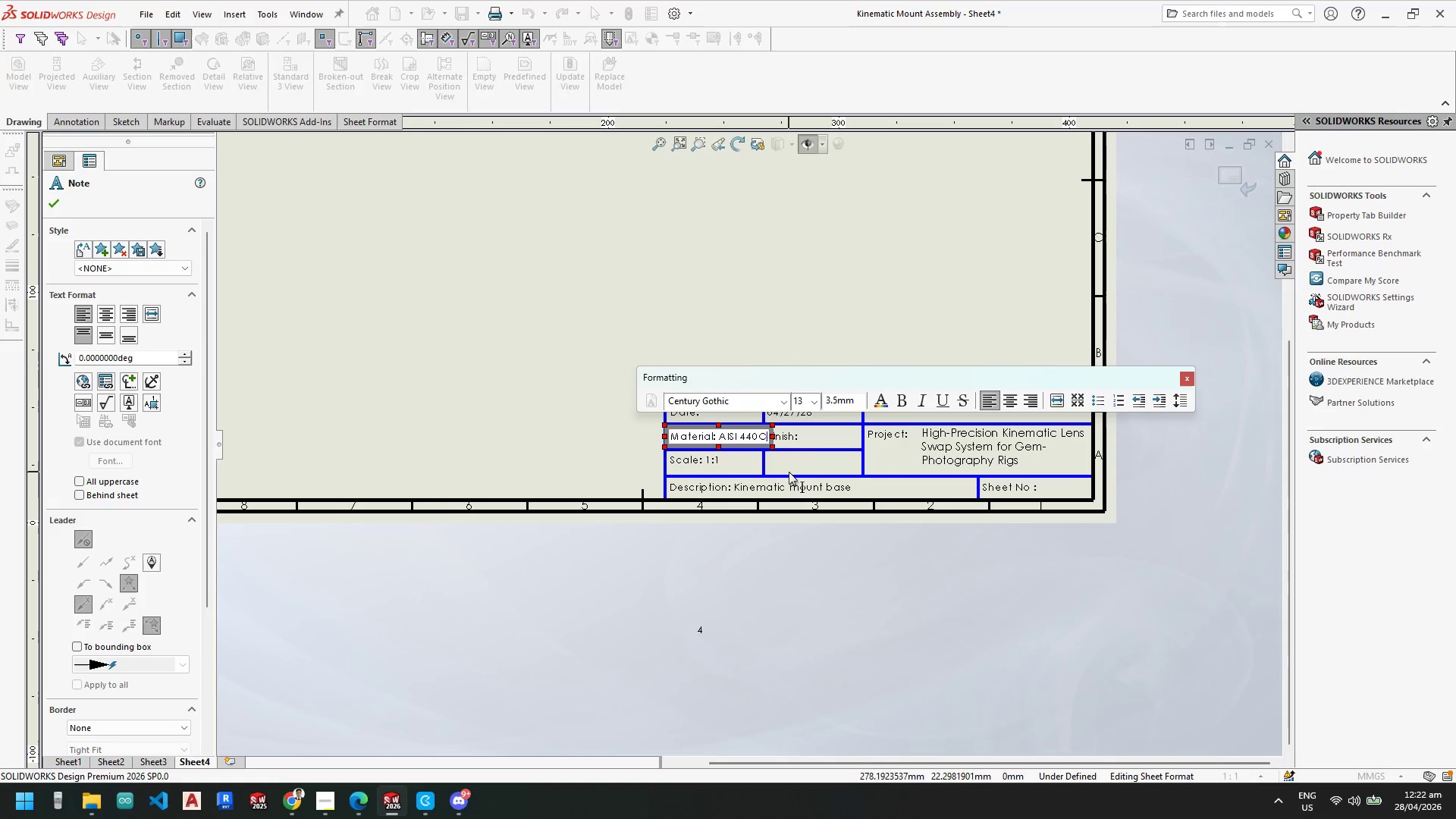 
left_click([787, 469])
 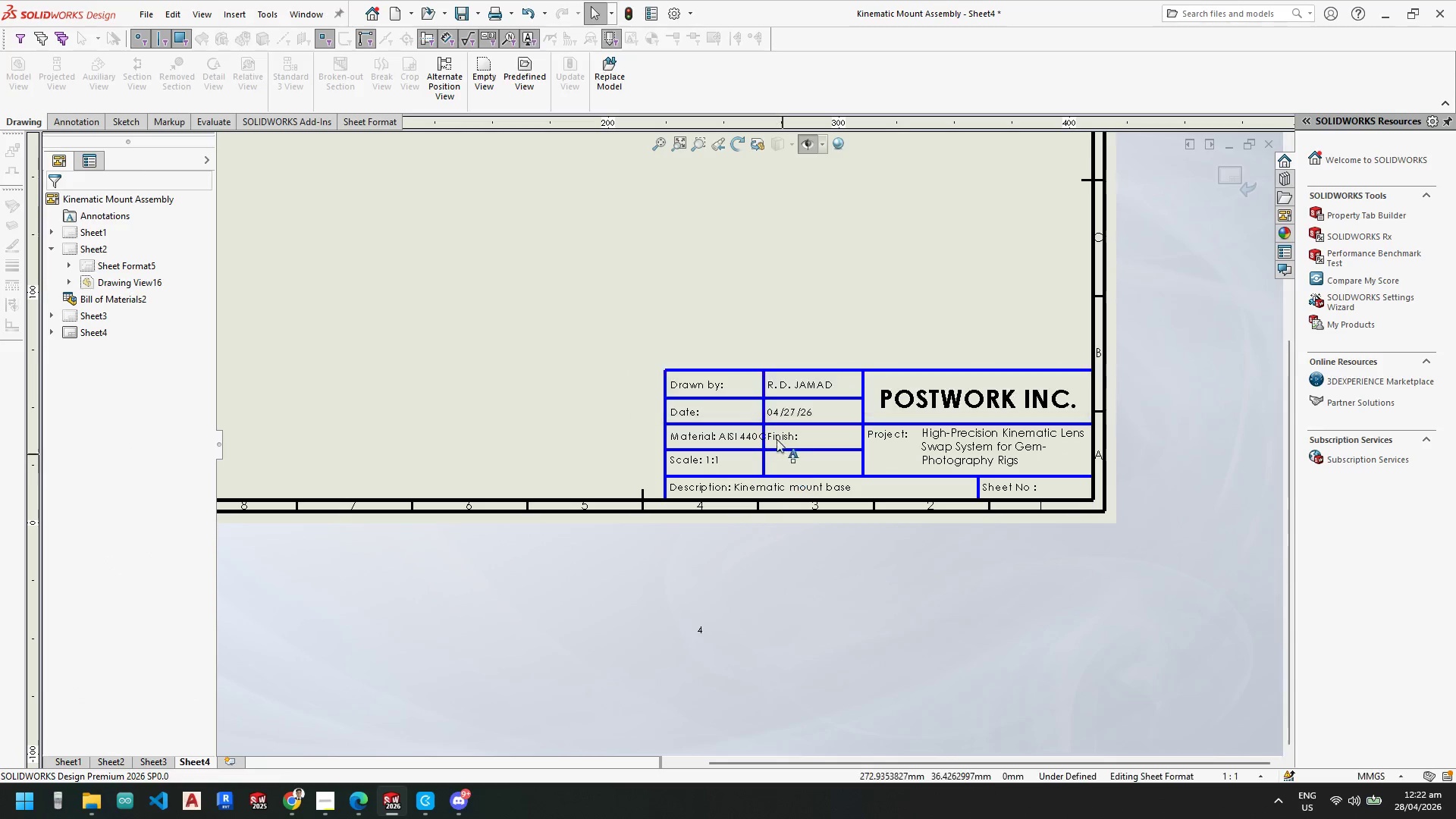 
left_click([710, 442])
 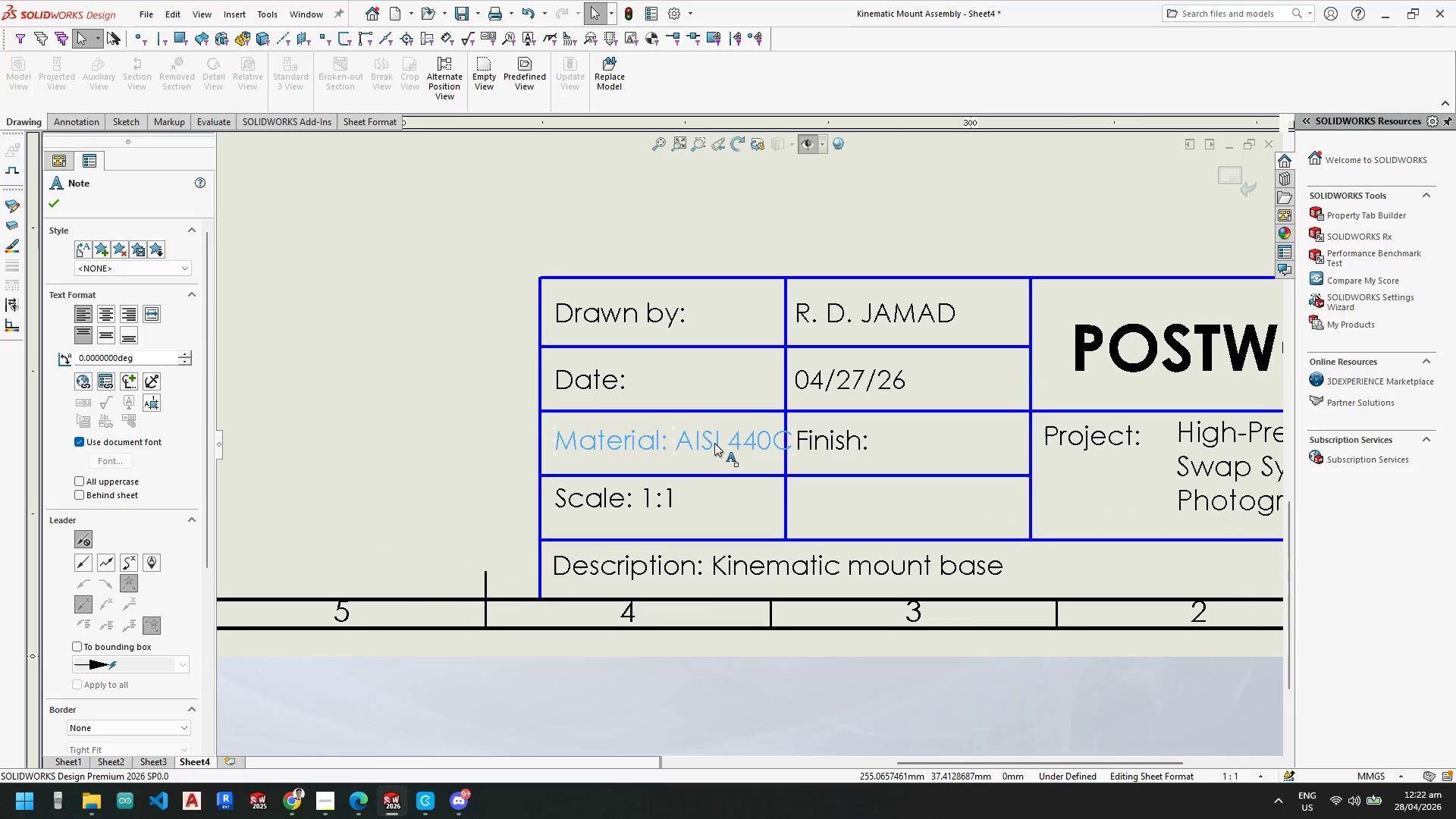 
scroll: coordinate [714, 442], scroll_direction: down, amount: 8.0
 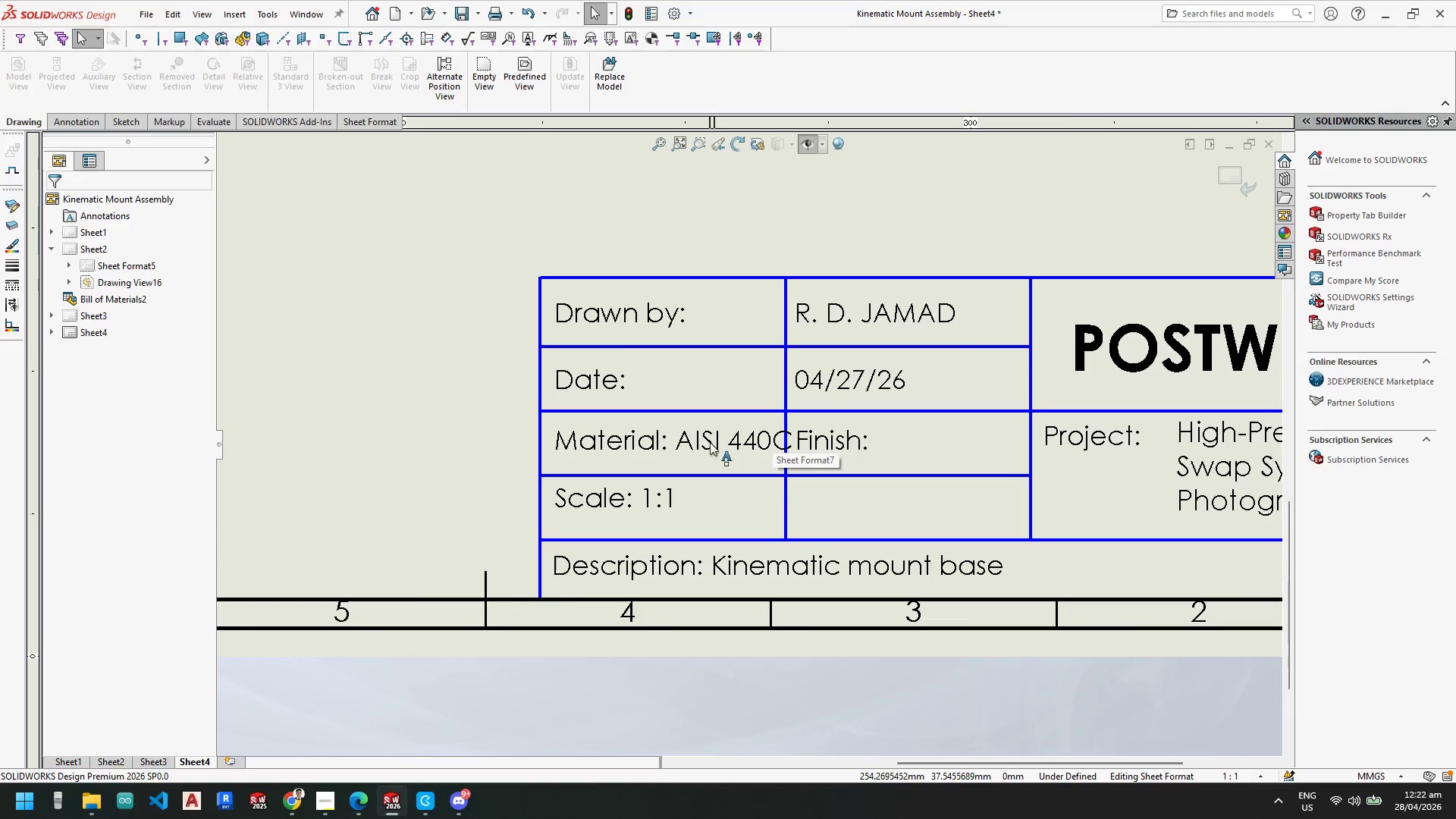 
left_click_drag(start_coordinate=[717, 442], to_coordinate=[709, 442])
 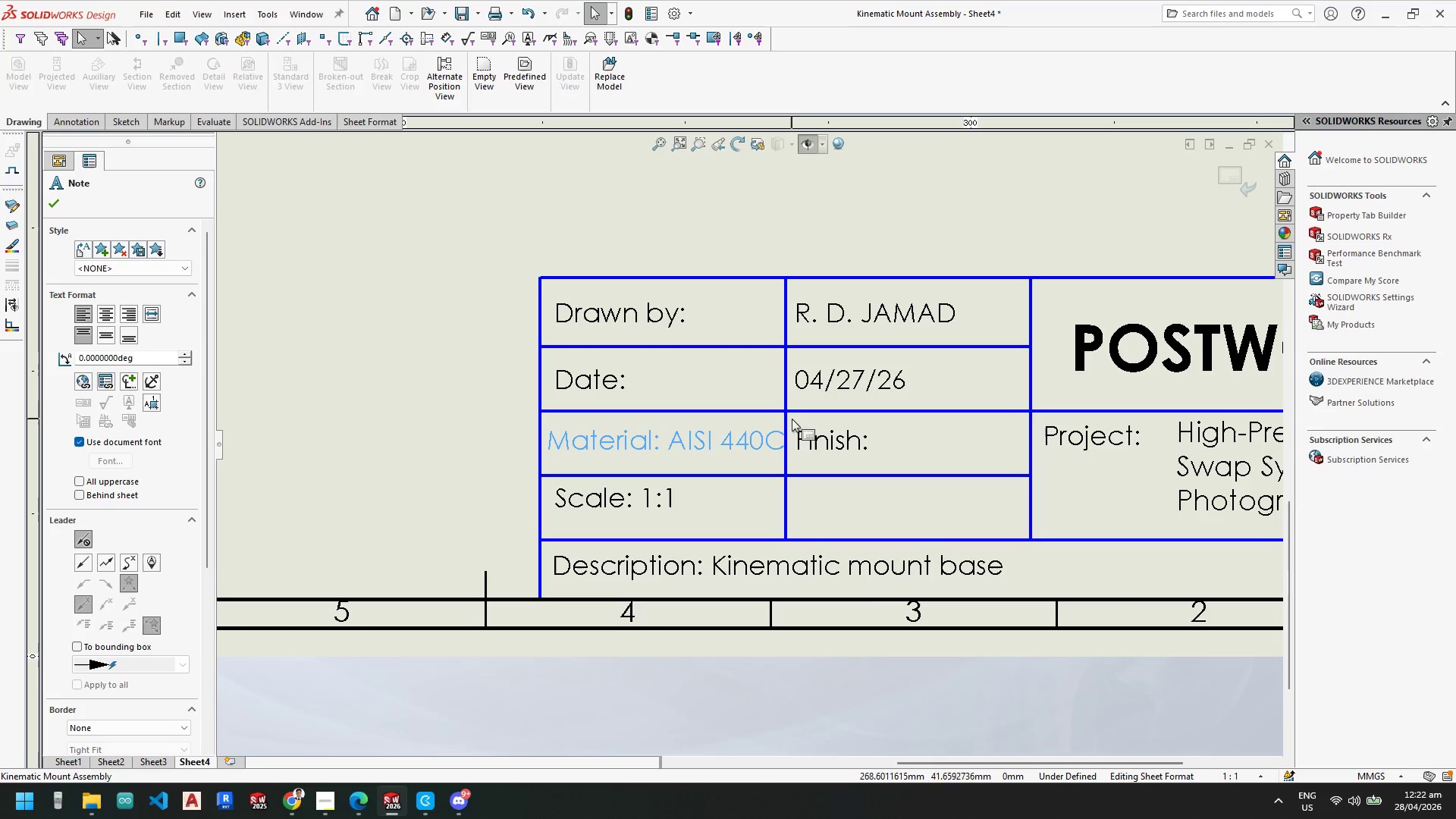 
left_click([747, 438])
 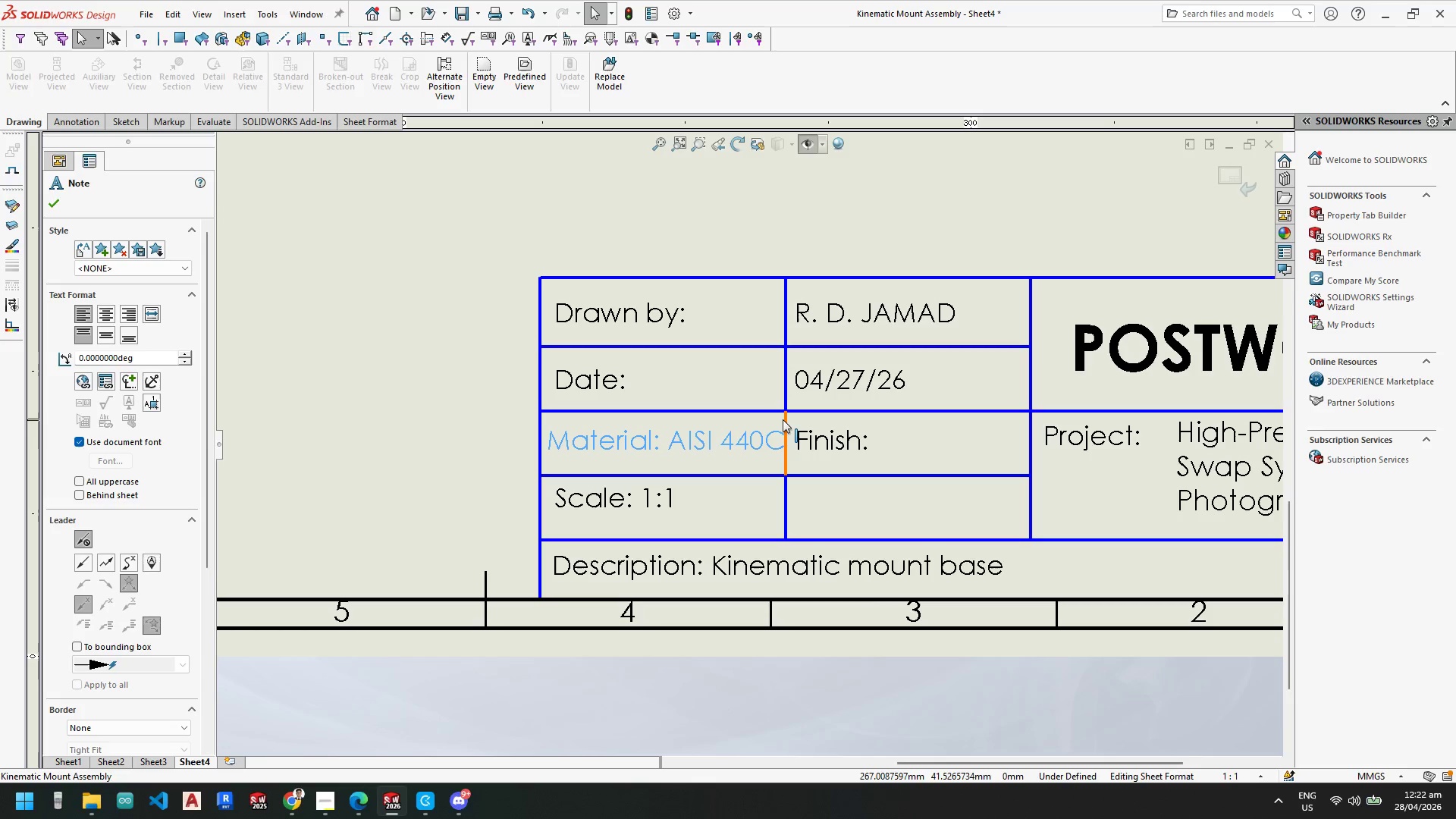 
left_click([785, 419])
 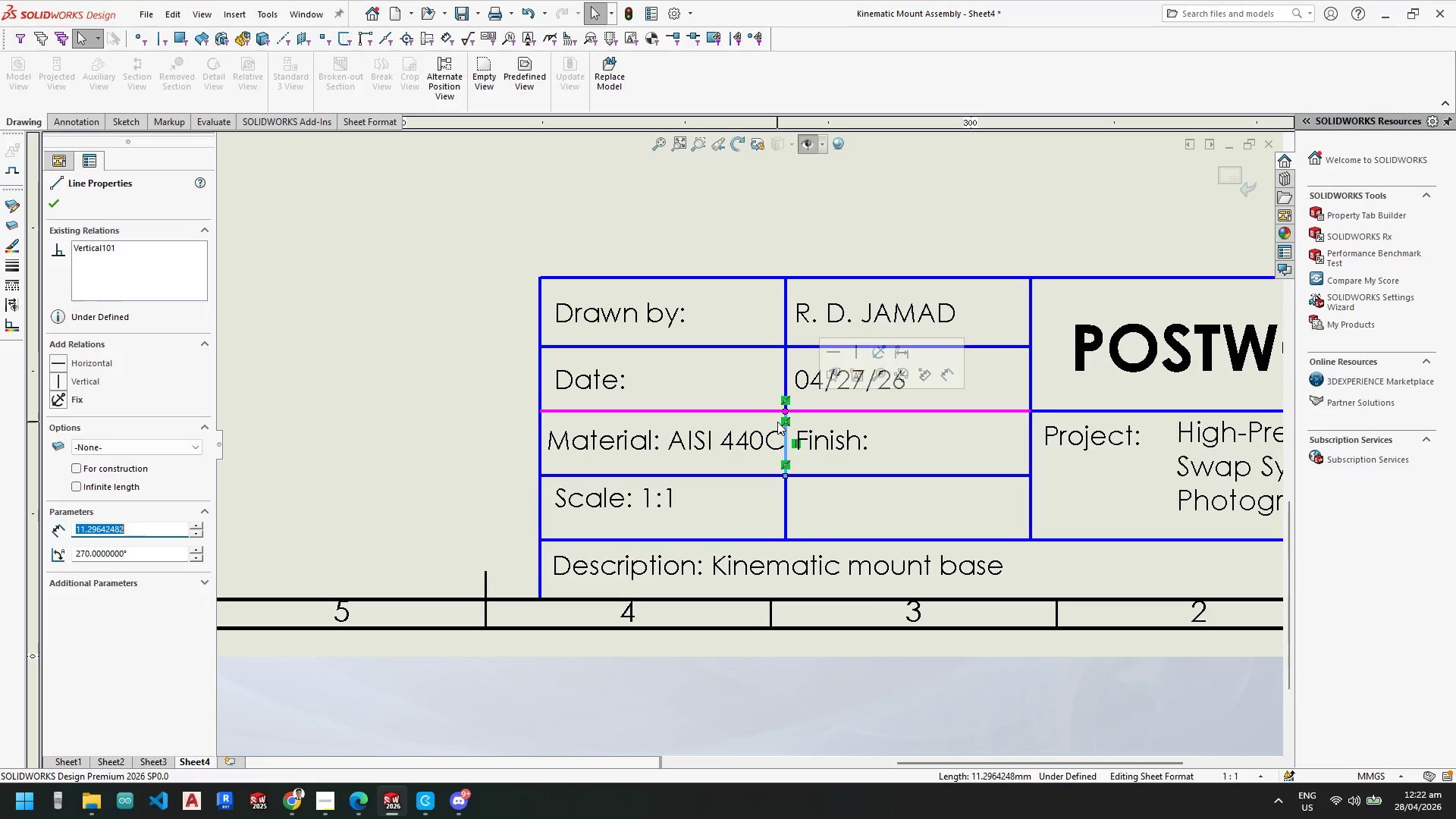 
key(Delete)
 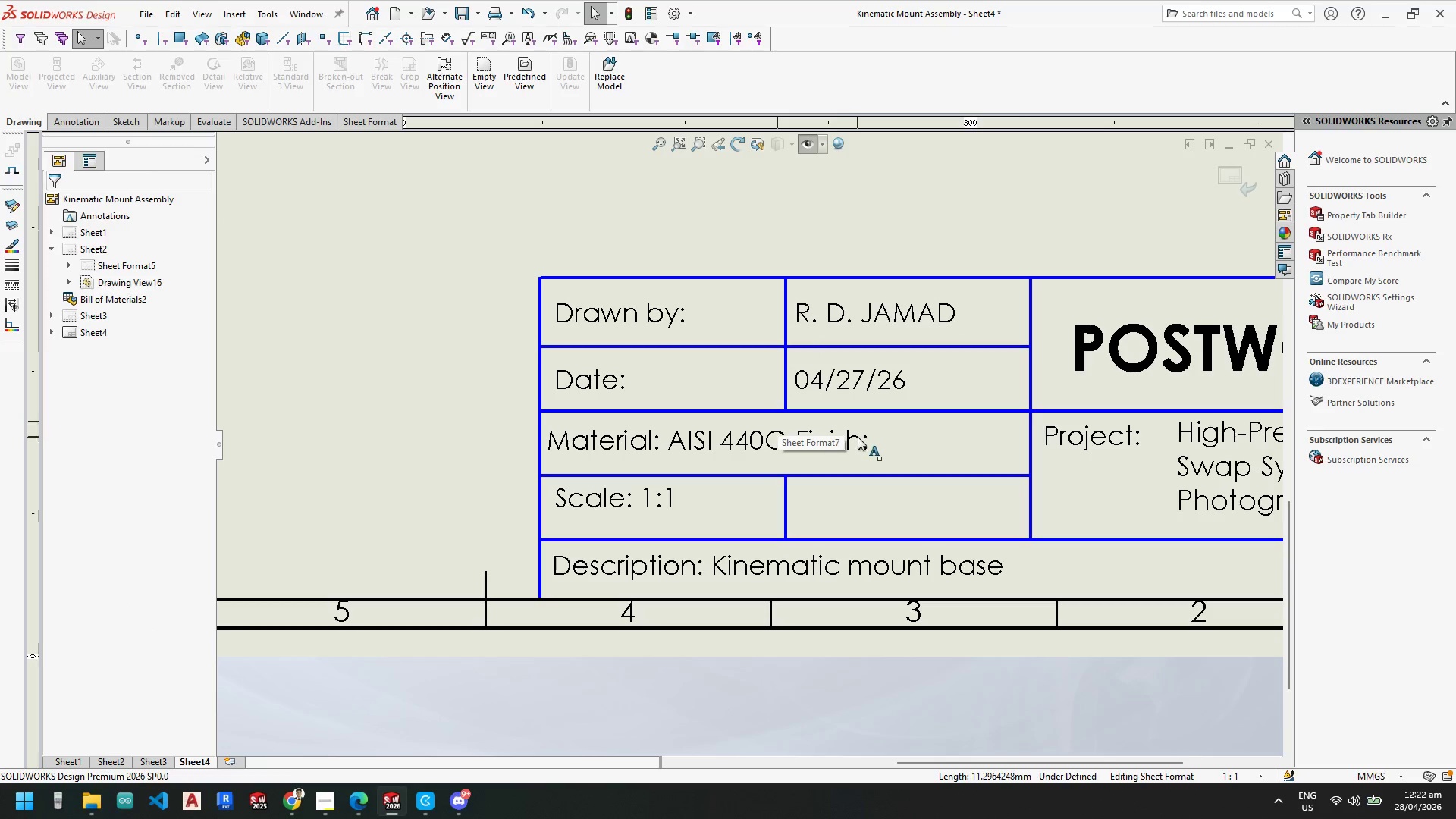 
key(Escape)
 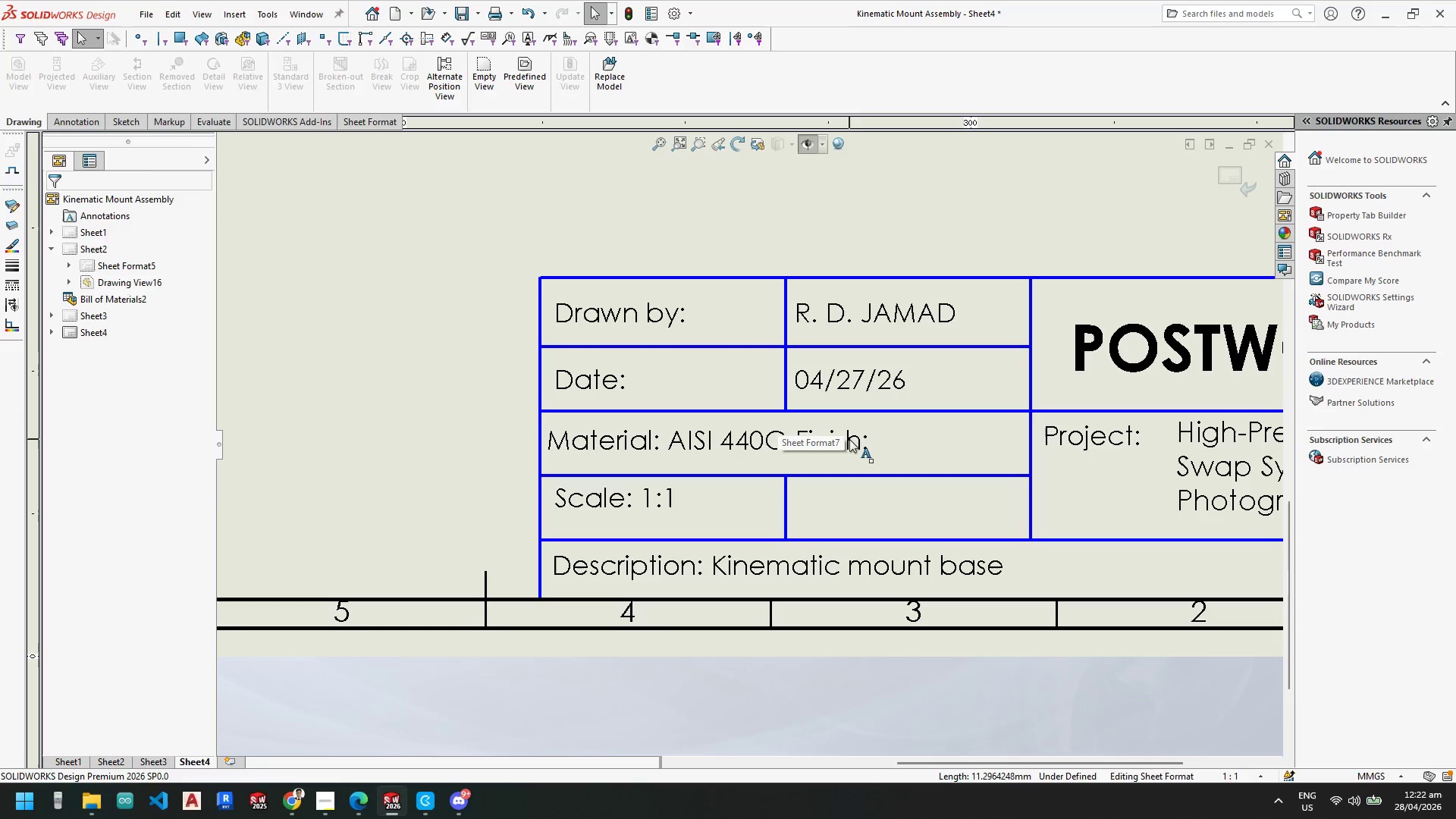 
left_click([849, 439])
 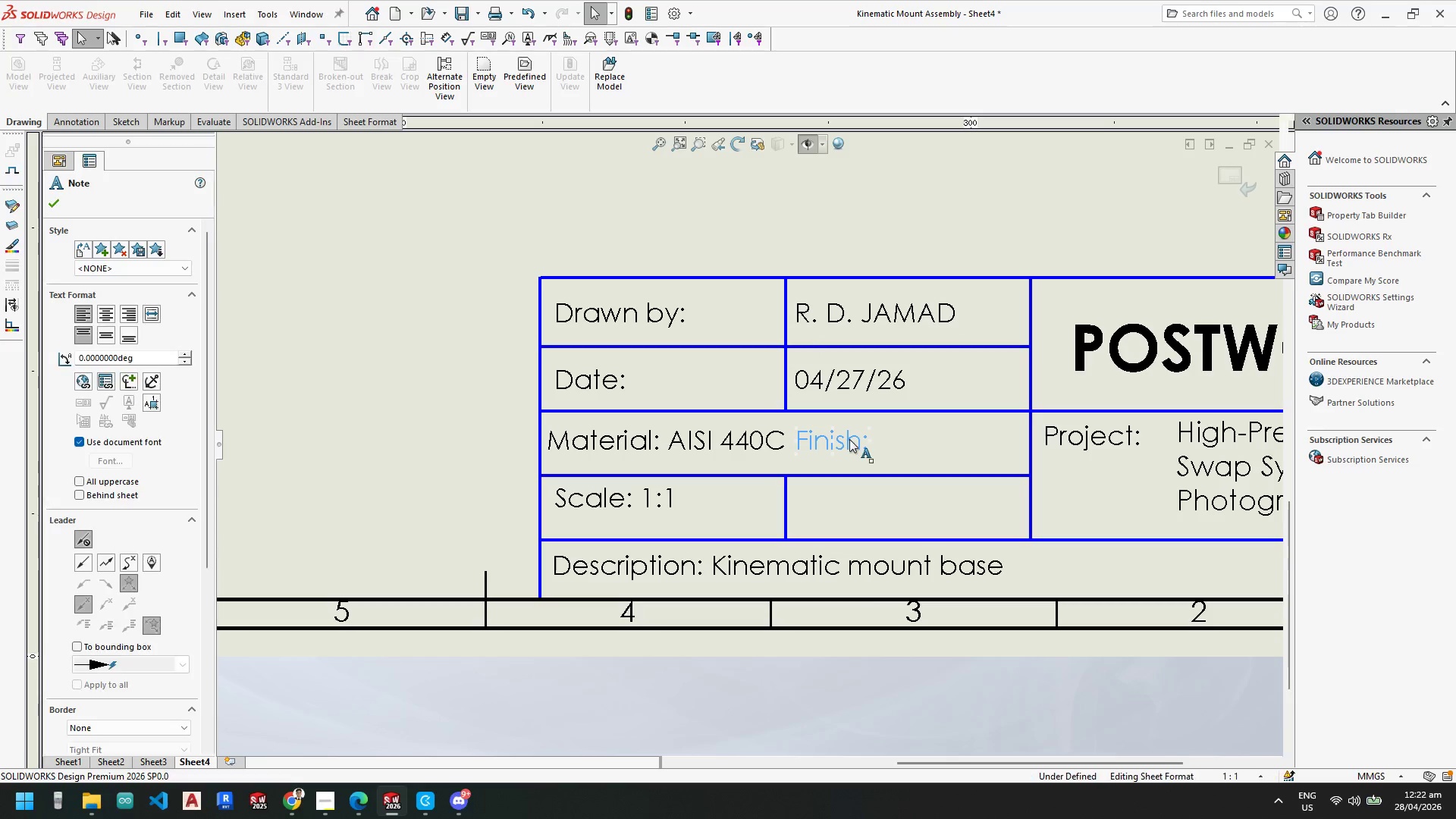 
key(Delete)
 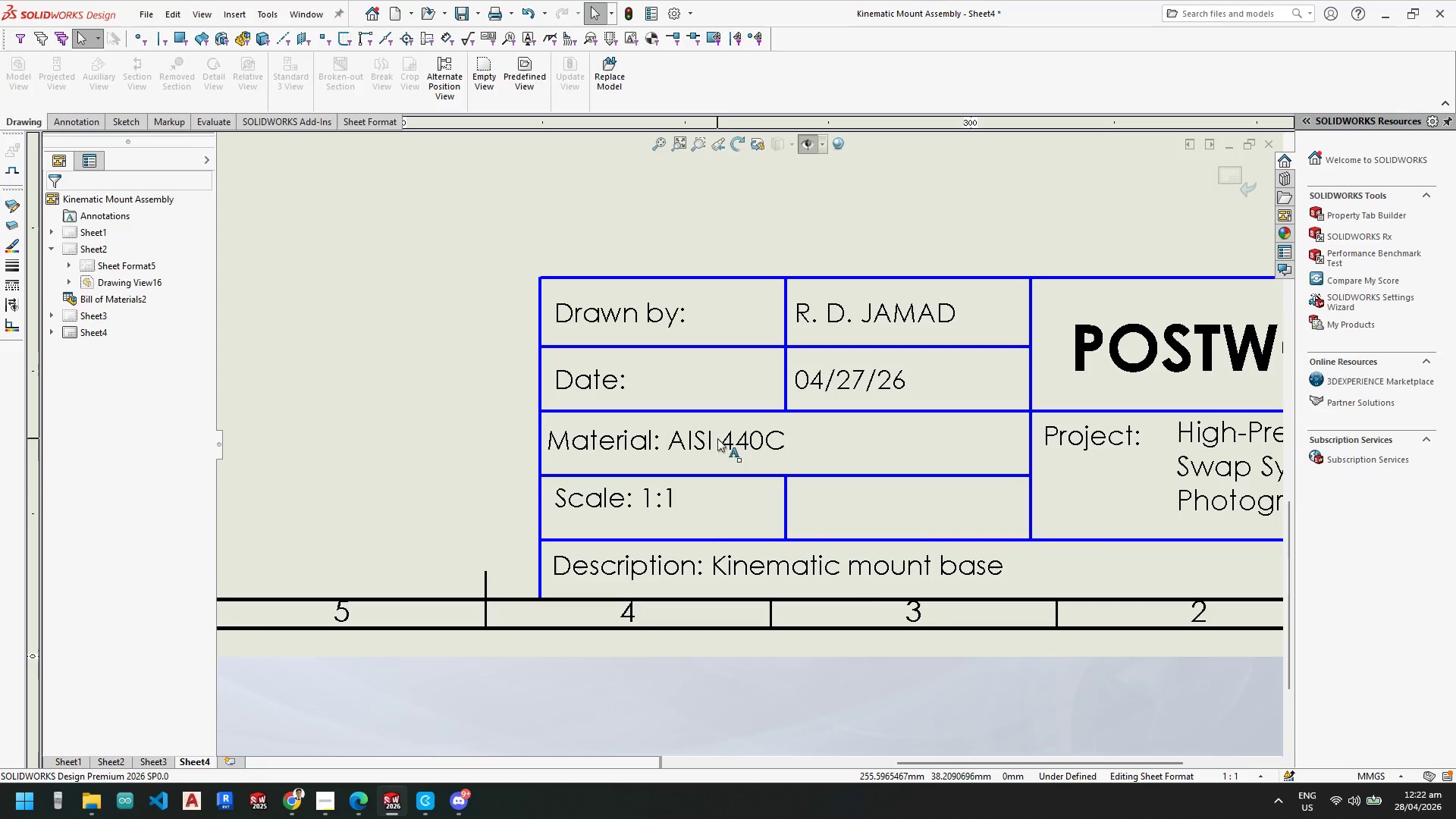 
left_click_drag(start_coordinate=[706, 441], to_coordinate=[712, 443])
 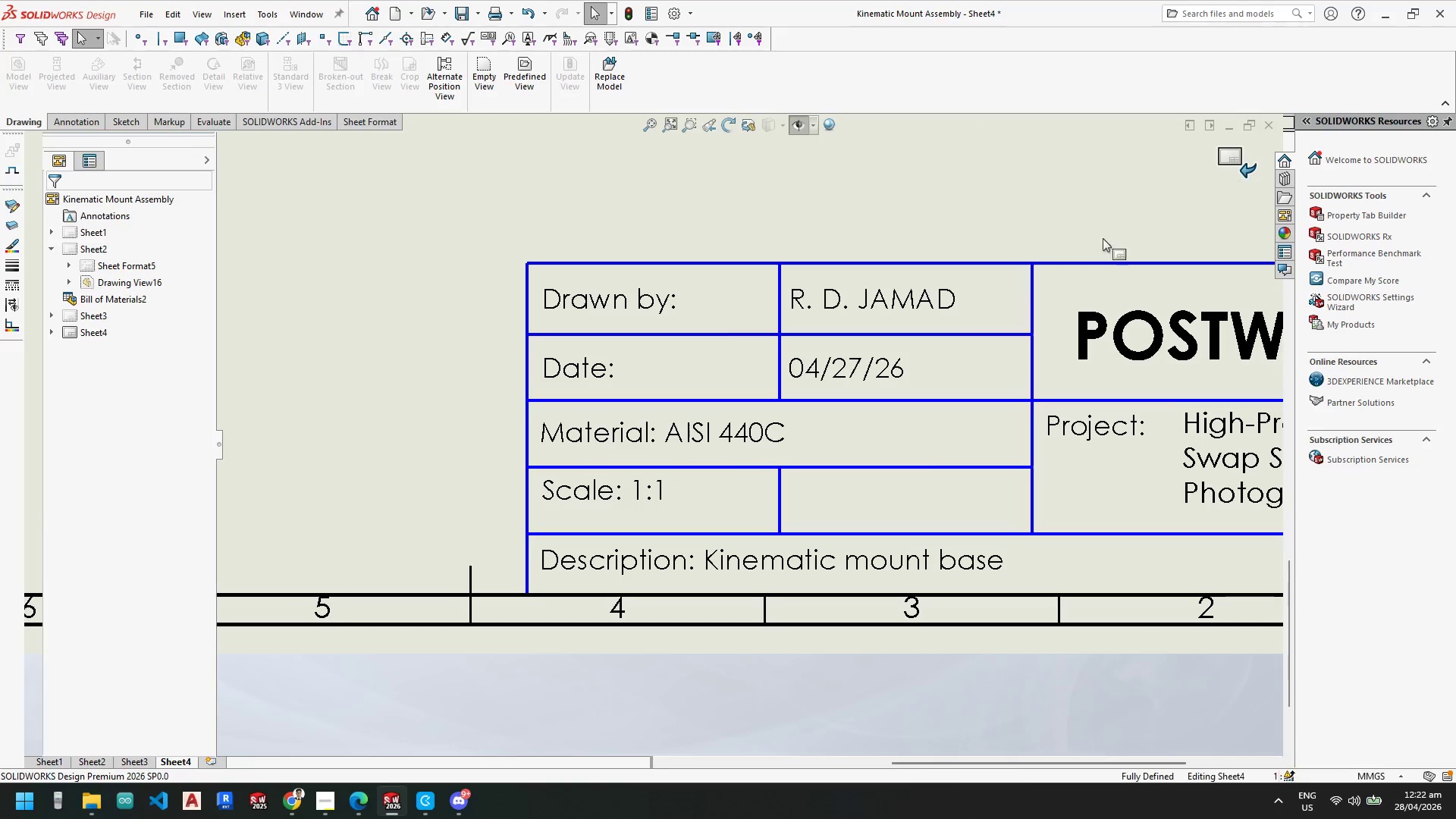 
scroll: coordinate [759, 517], scroll_direction: up, amount: 7.0
 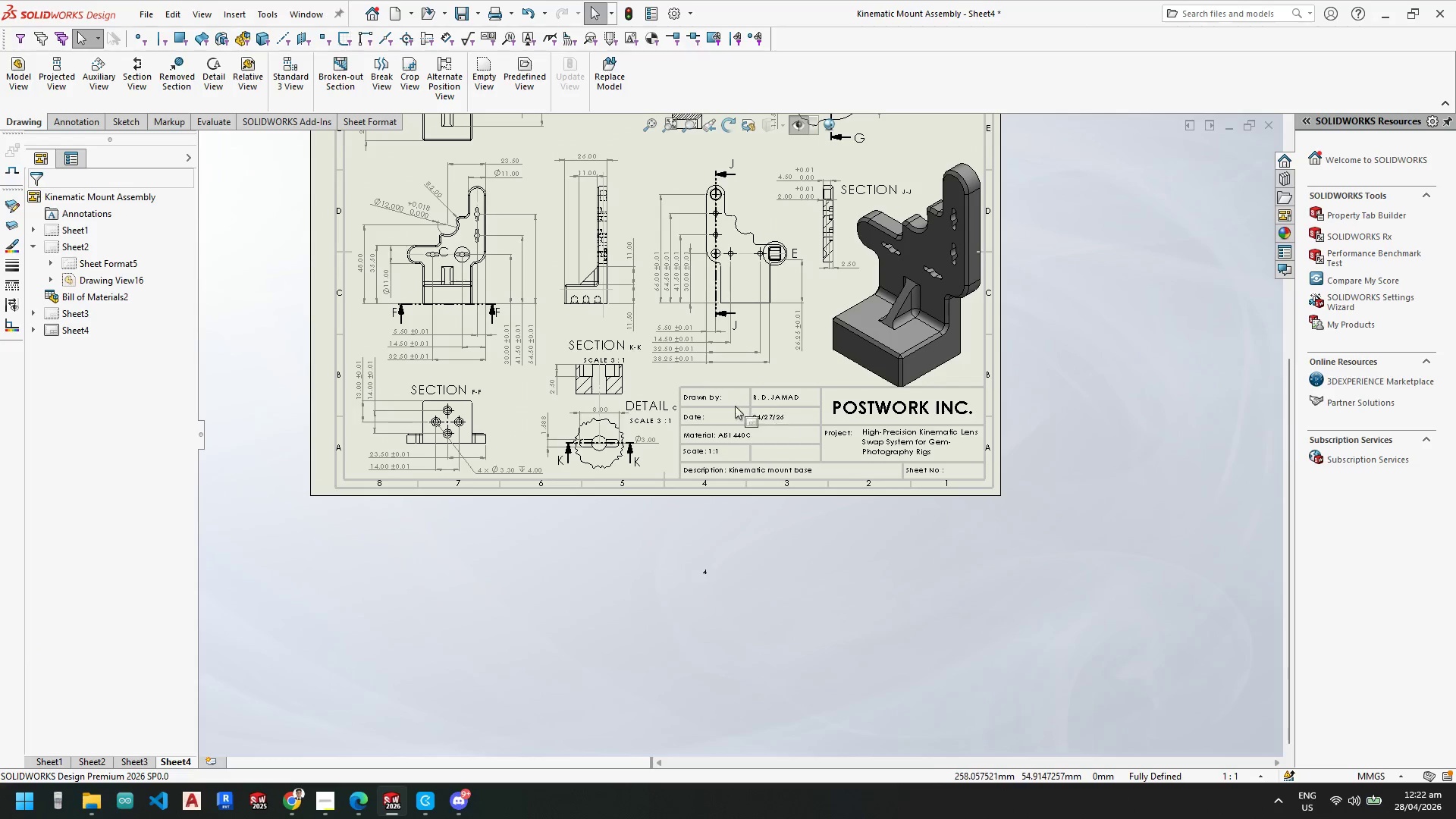 
scroll: coordinate [786, 433], scroll_direction: down, amount: 7.0
 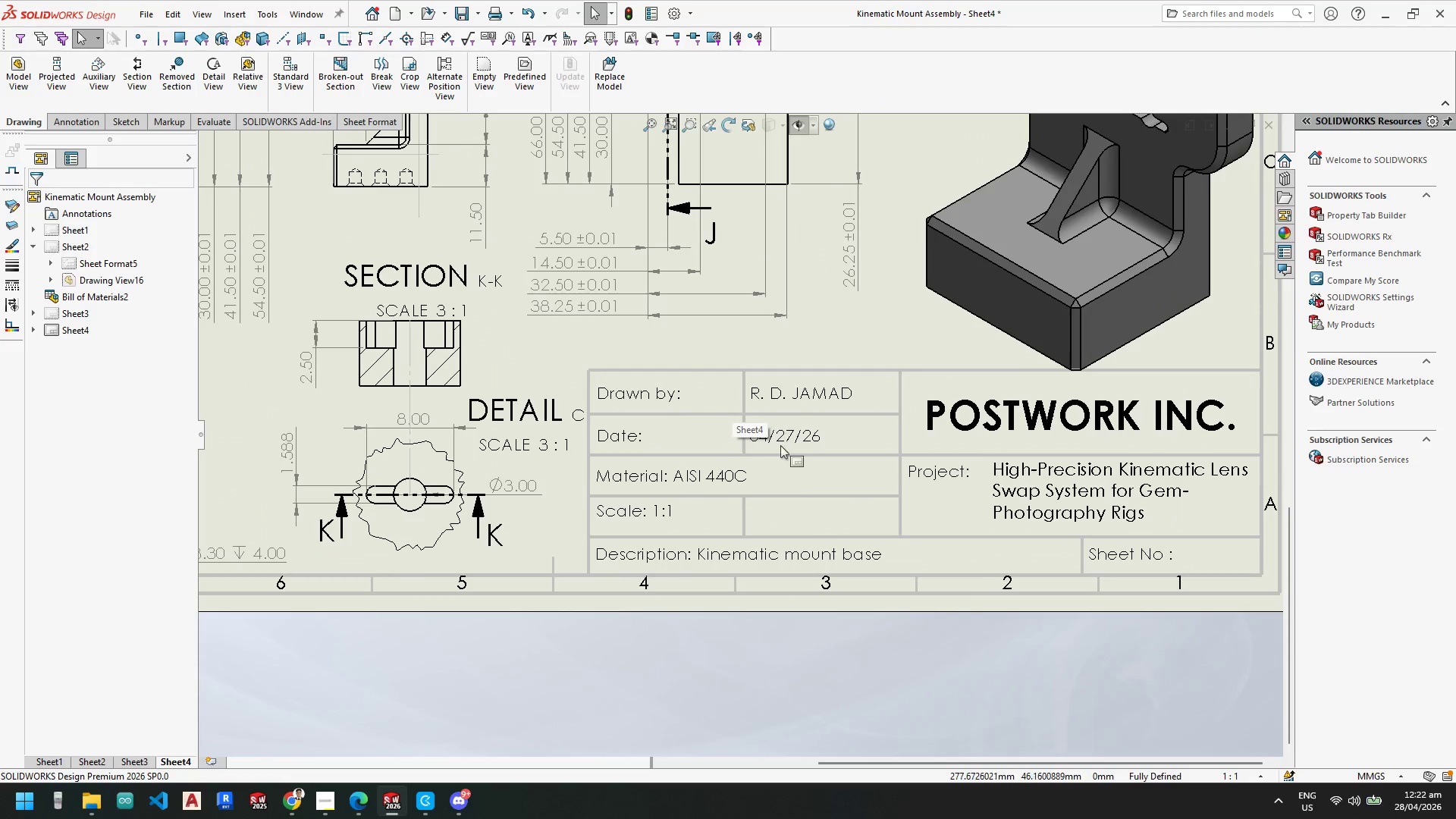 
scroll: coordinate [778, 474], scroll_direction: up, amount: 2.0
 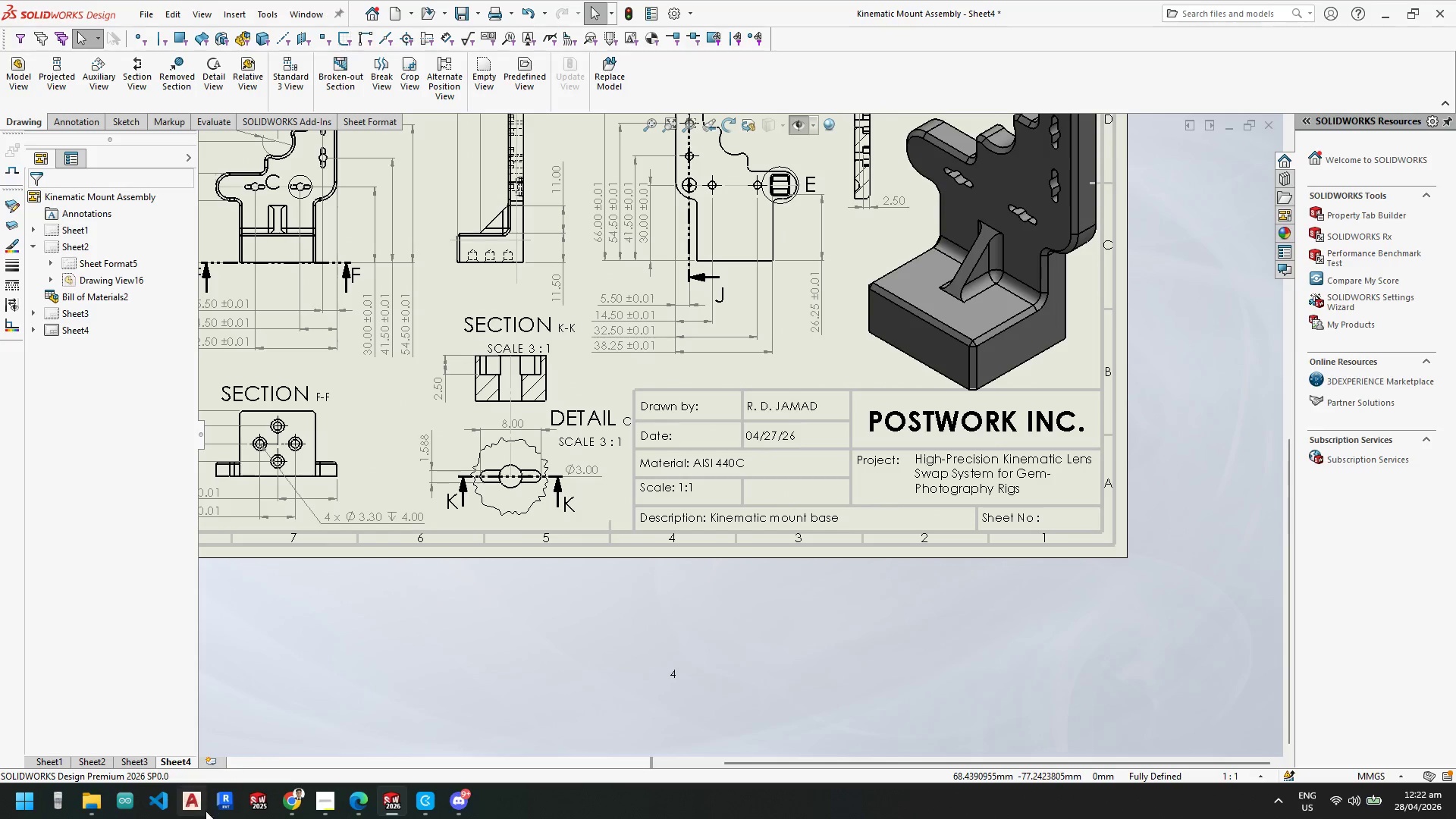 
mouse_move([324, 780])
 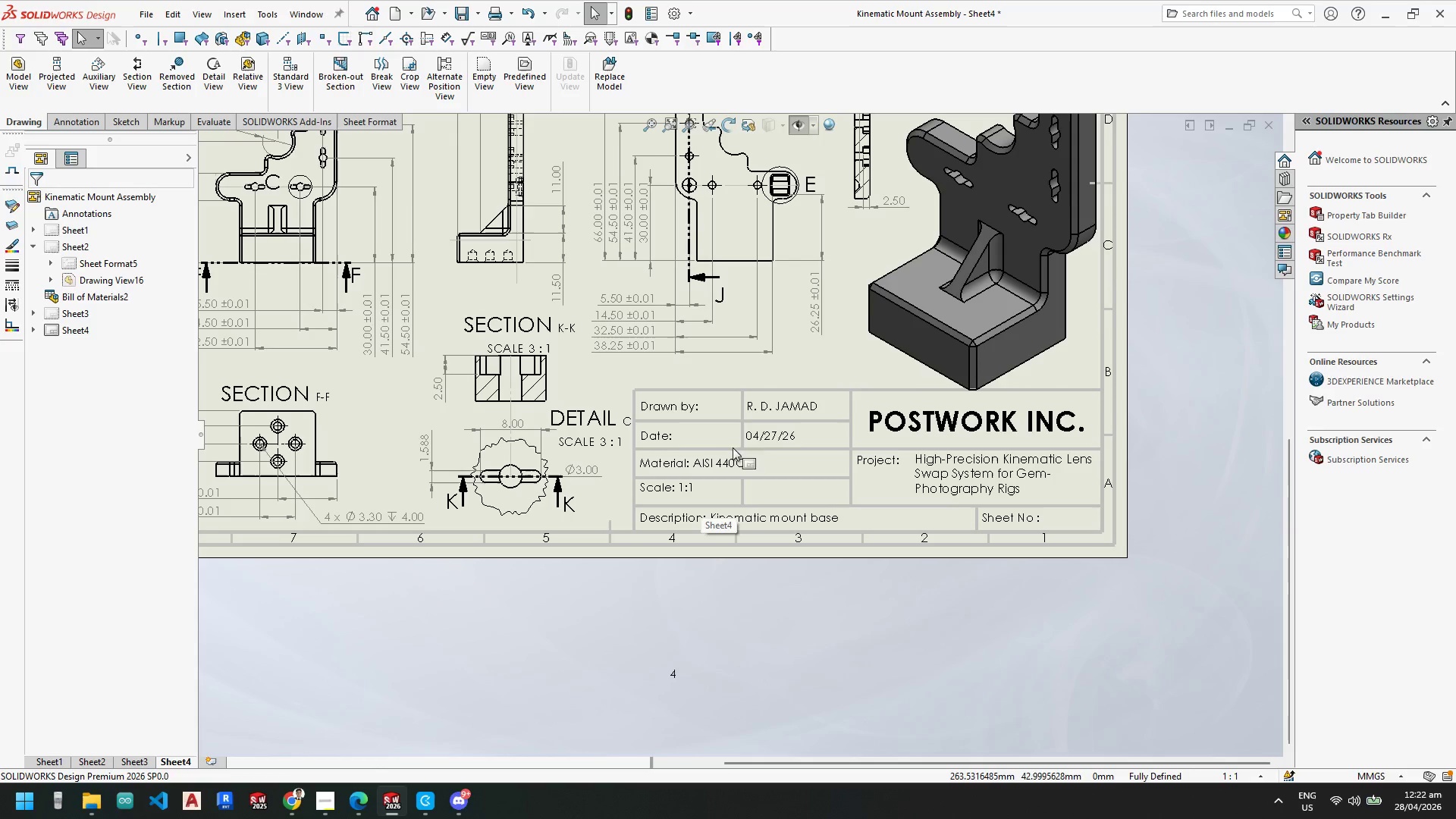 
scroll: coordinate [742, 439], scroll_direction: down, amount: 4.0
 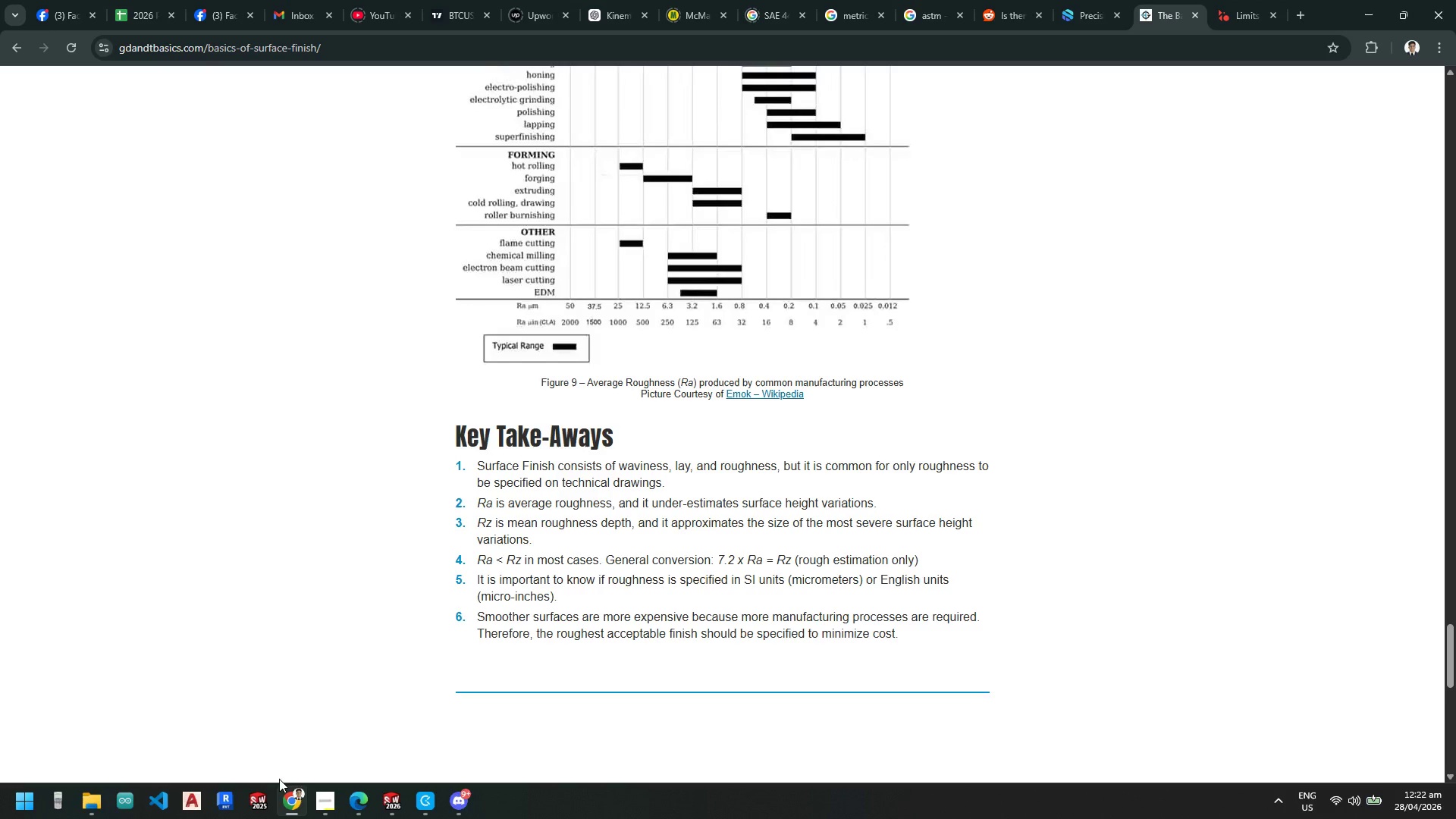 
wait(6.63)
 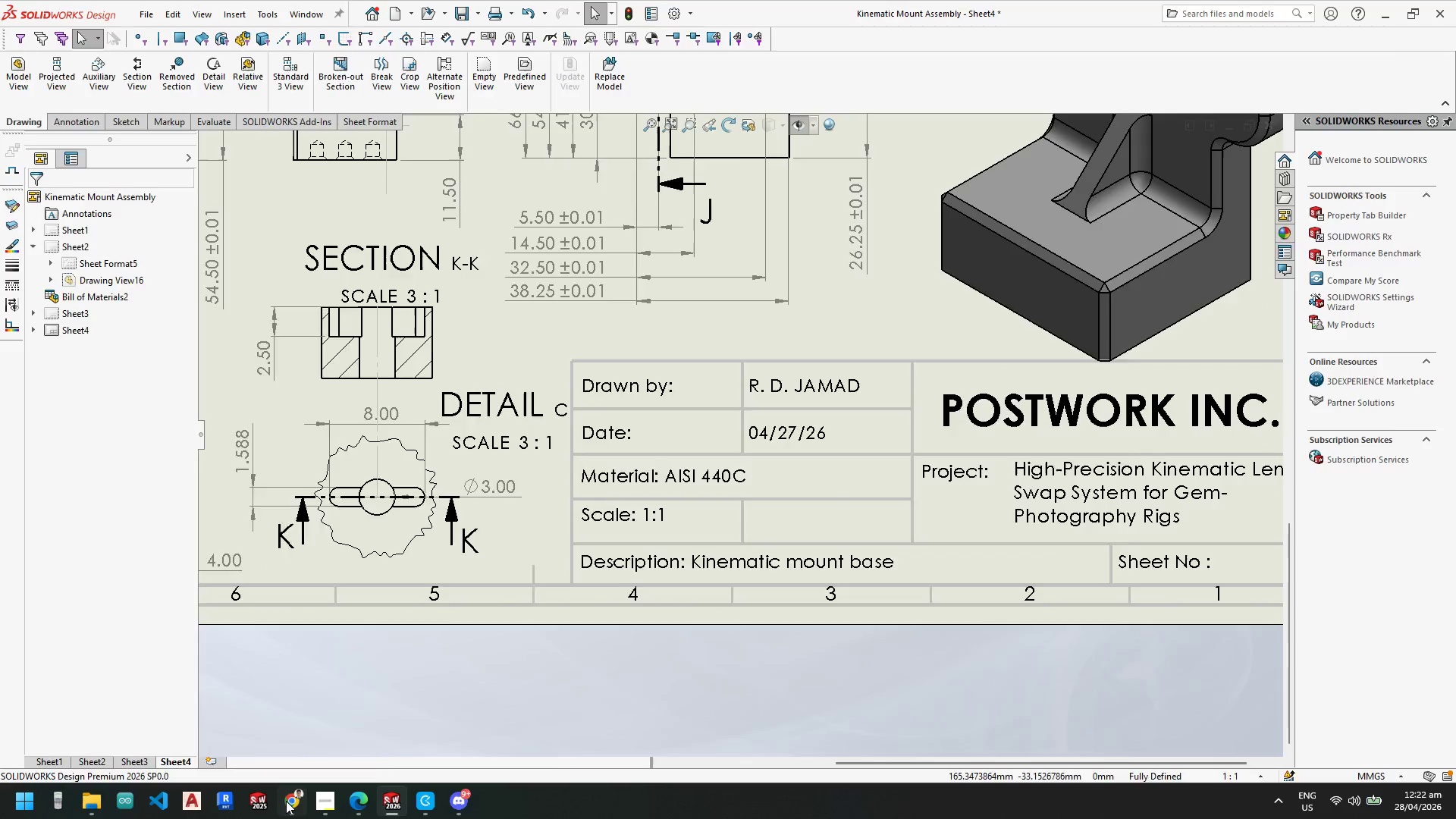 
left_click_drag(start_coordinate=[315, 14], to_coordinate=[309, 14])
 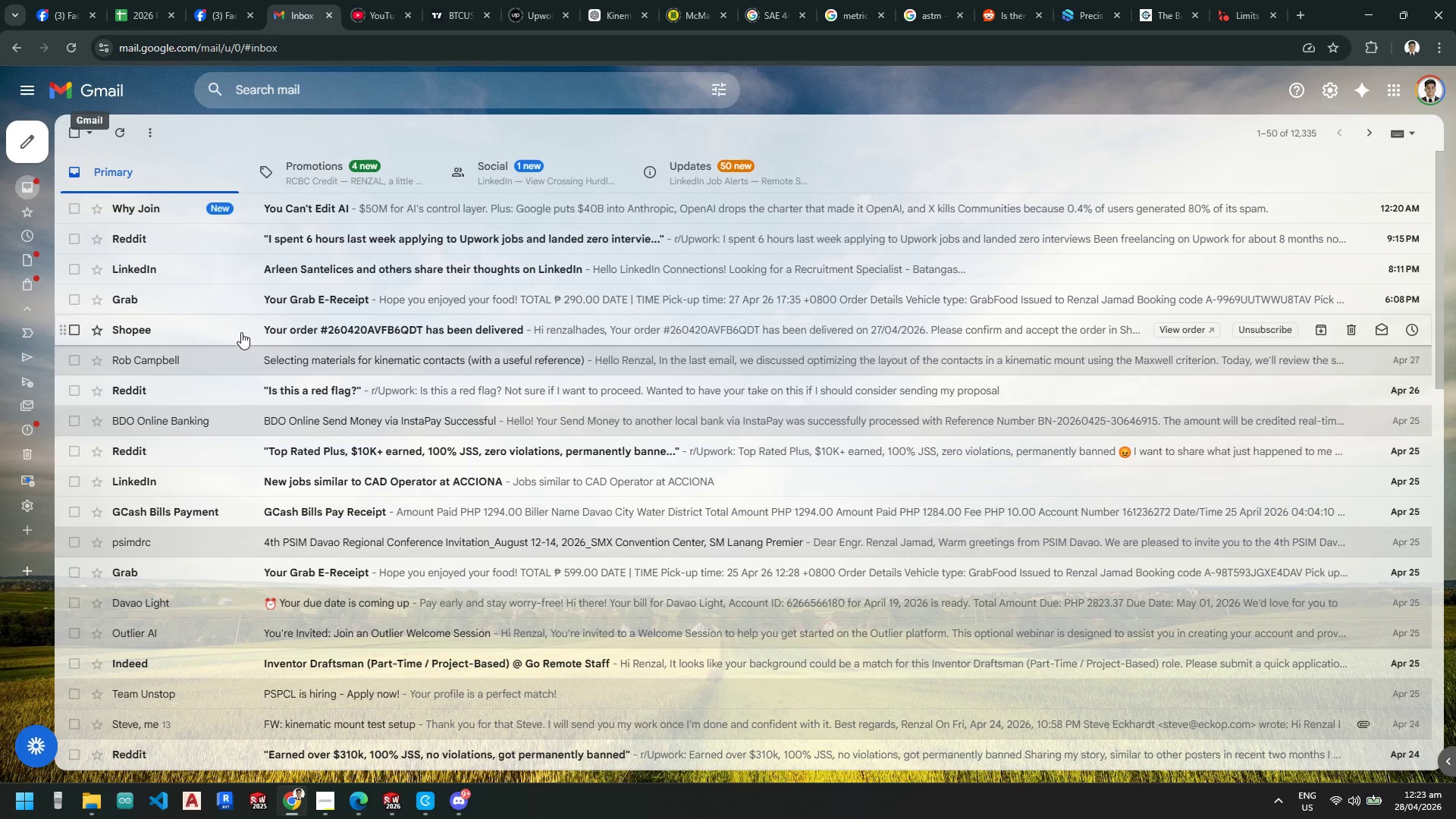 
left_click([266, 362])
 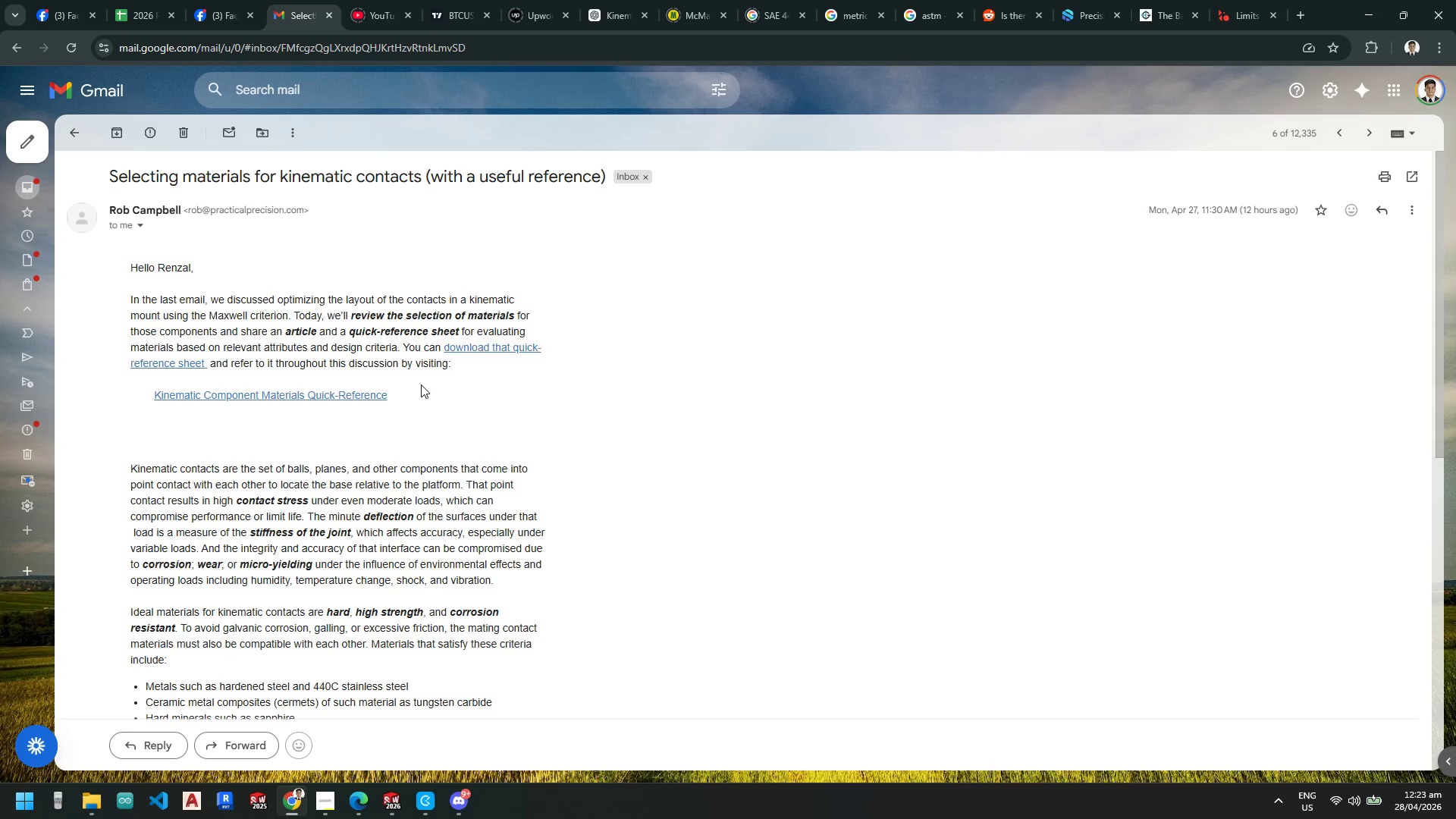 
scroll: coordinate [410, 429], scroll_direction: down, amount: 12.0
 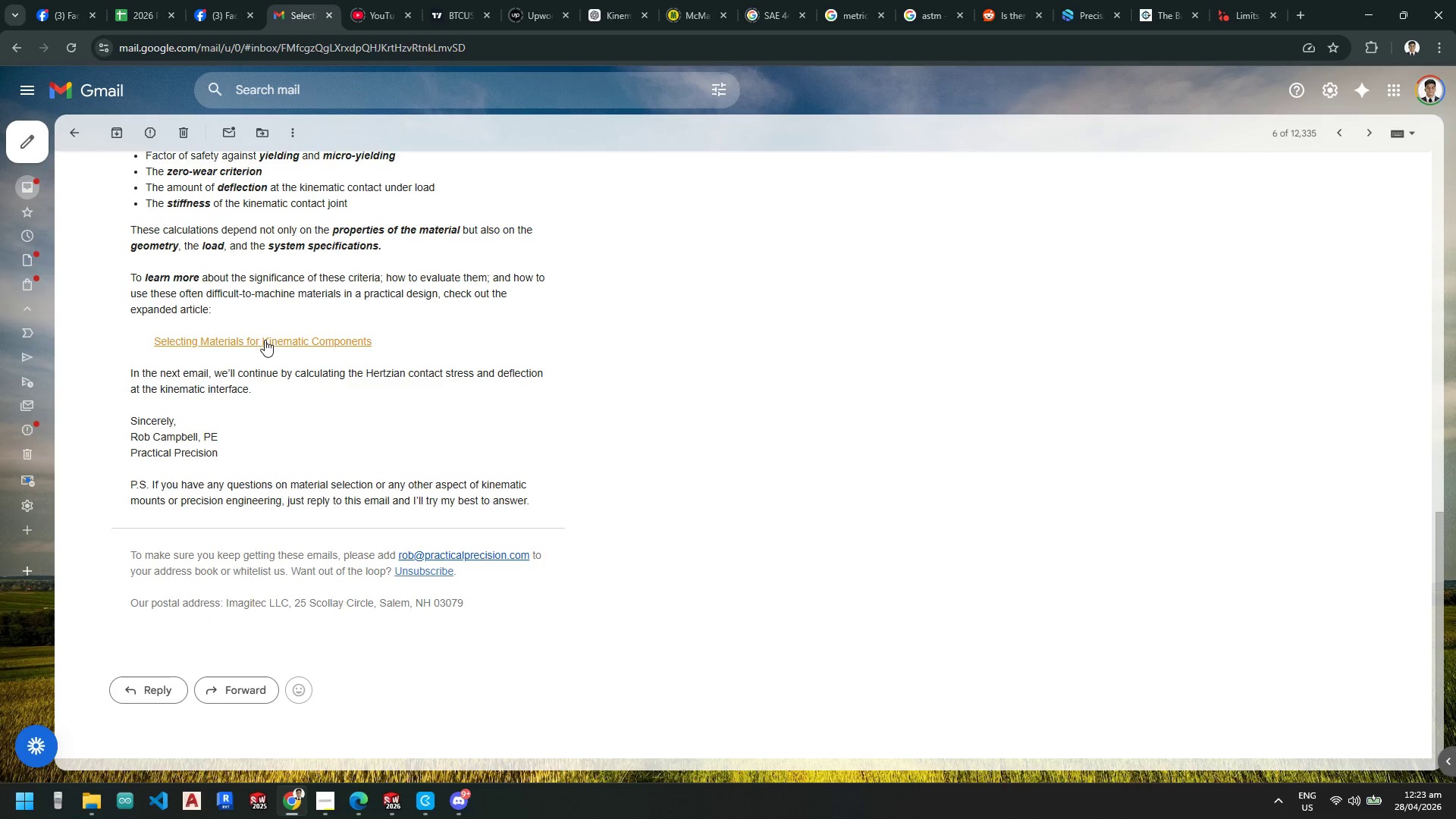 
scroll: coordinate [388, 461], scroll_direction: up, amount: 12.0
 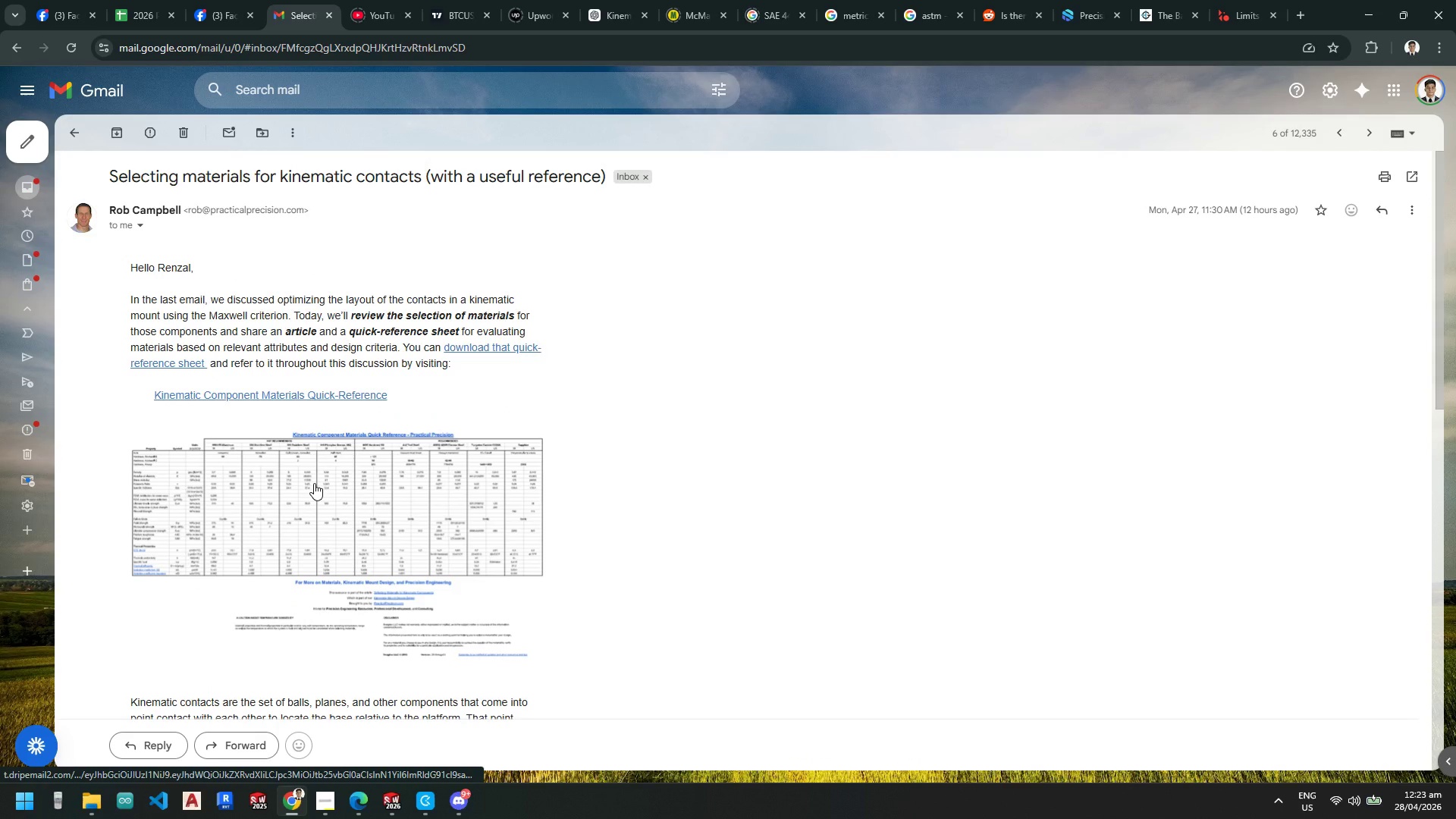 
left_click([314, 483])
 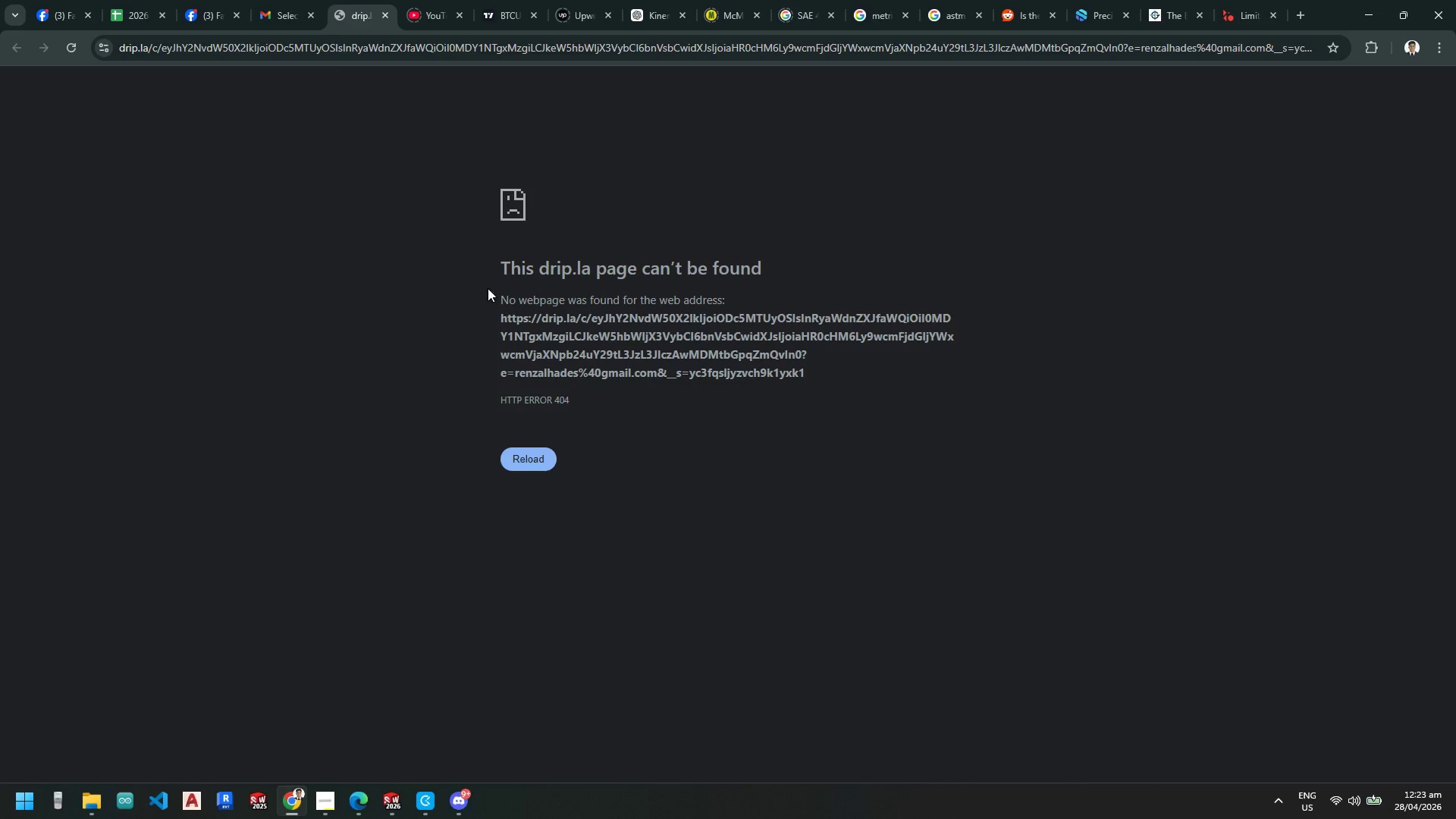 
wait(5.25)
 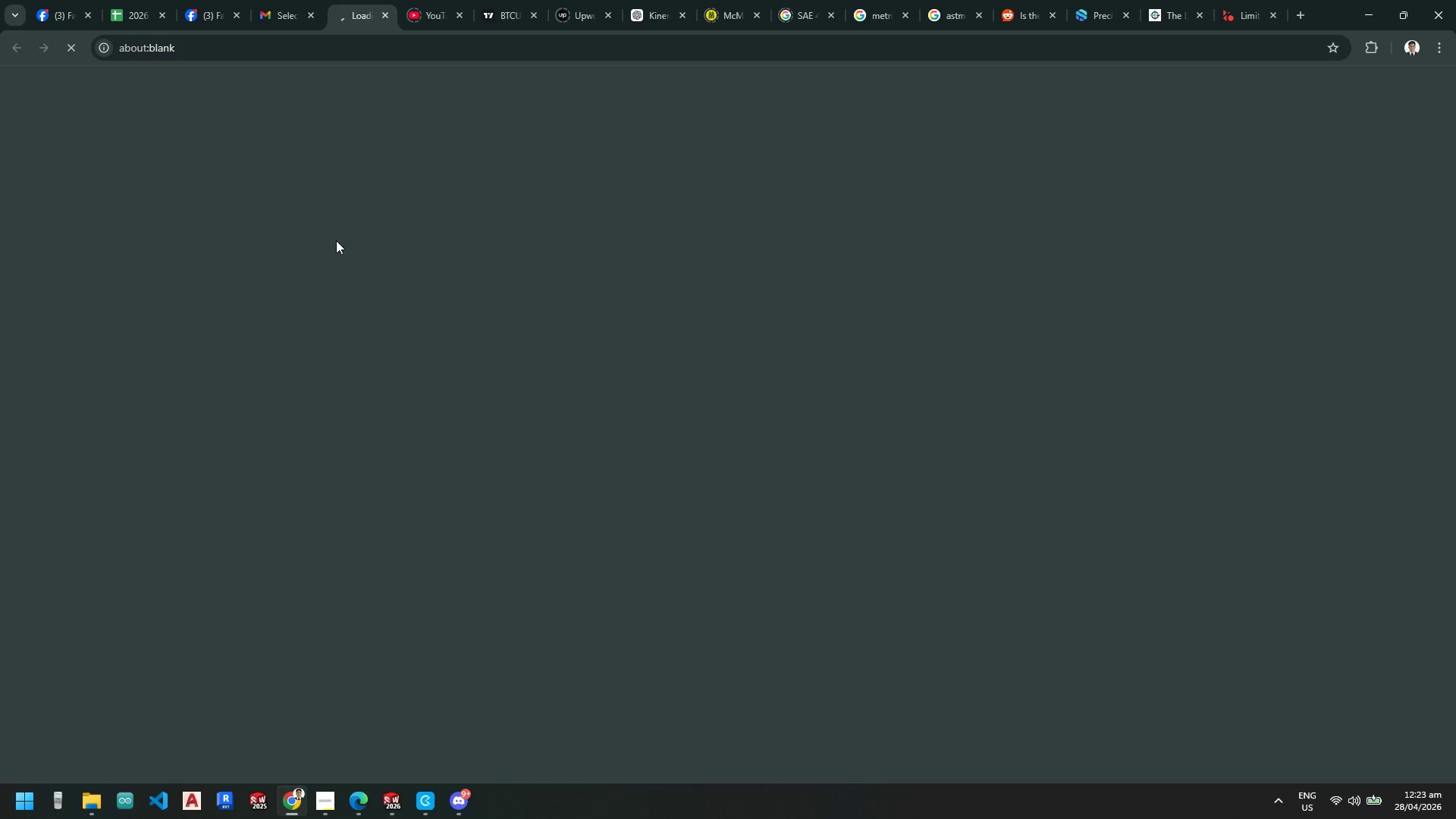 
left_click([384, 14])
 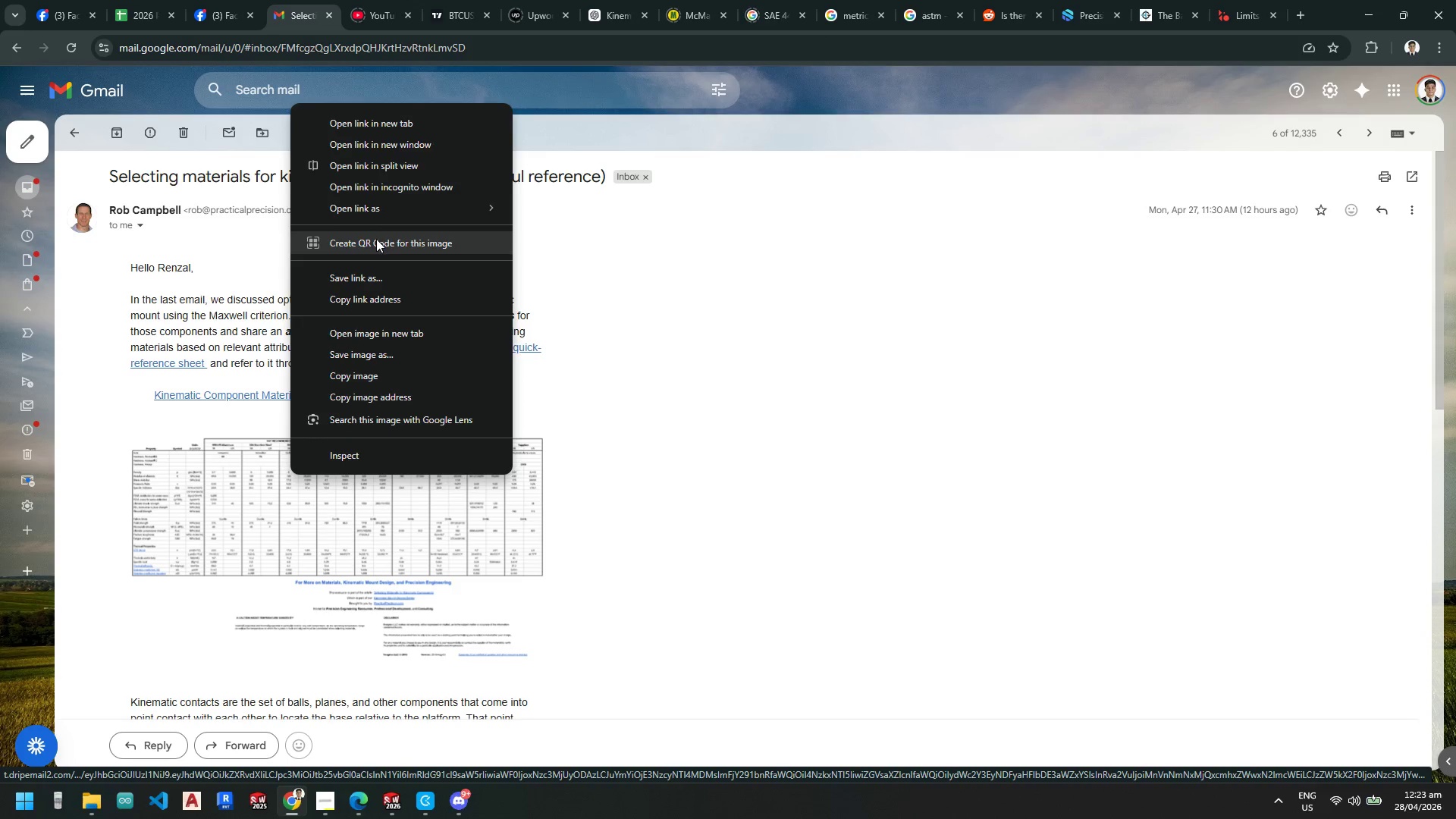 
left_click([377, 353])
 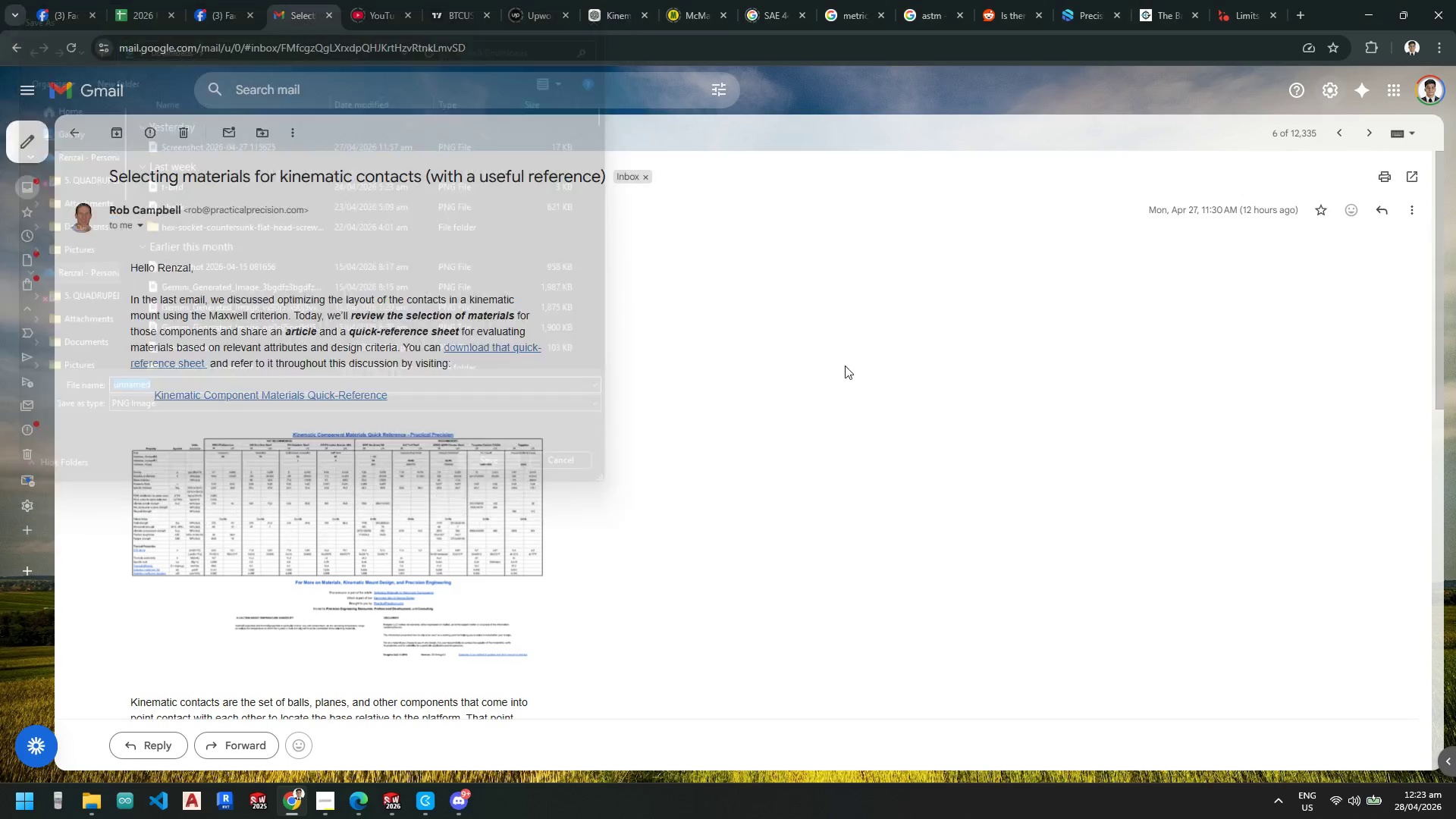 
left_click([1222, 97])
 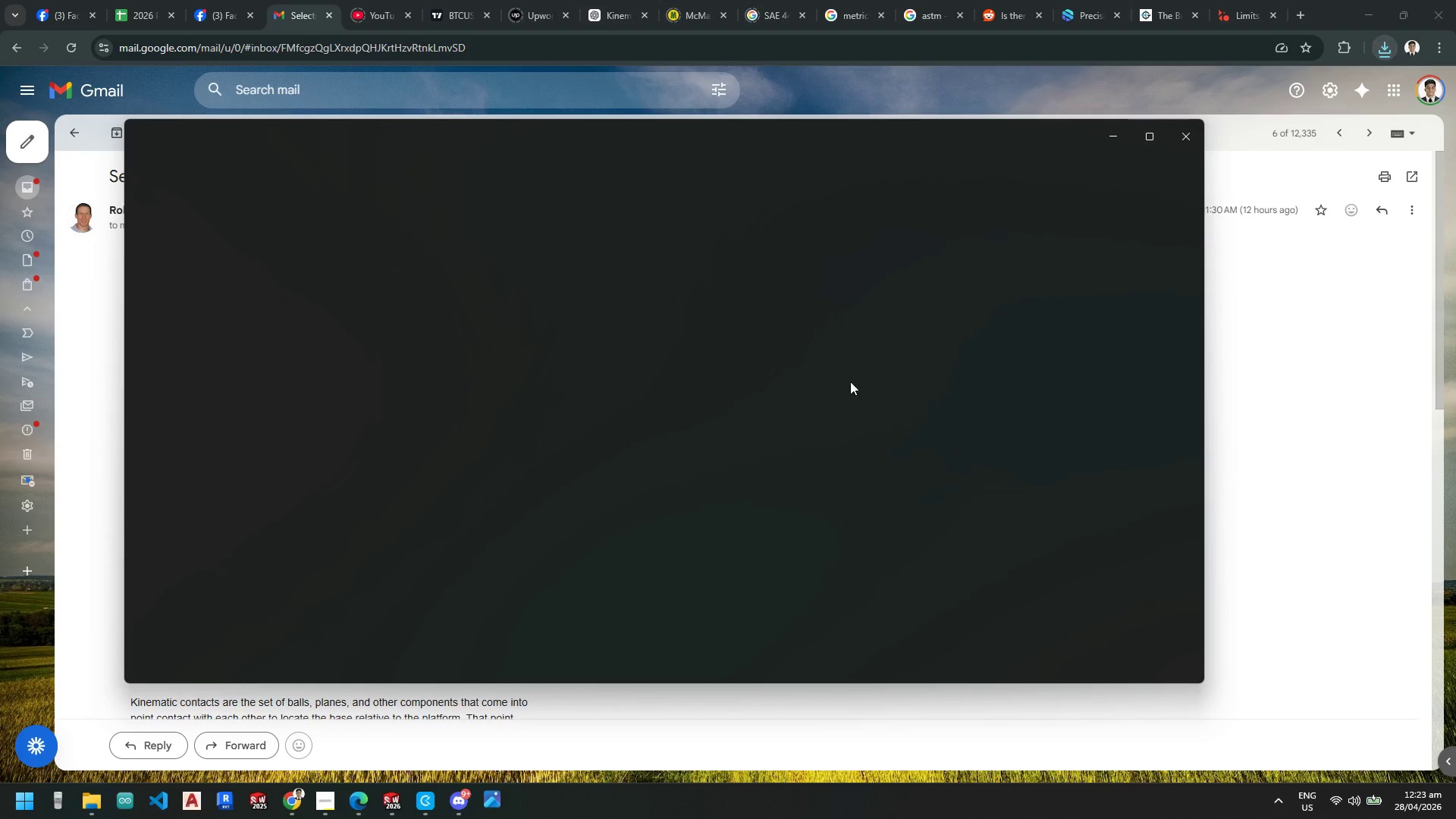 
hold_key(key=ControlLeft, duration=0.59)
 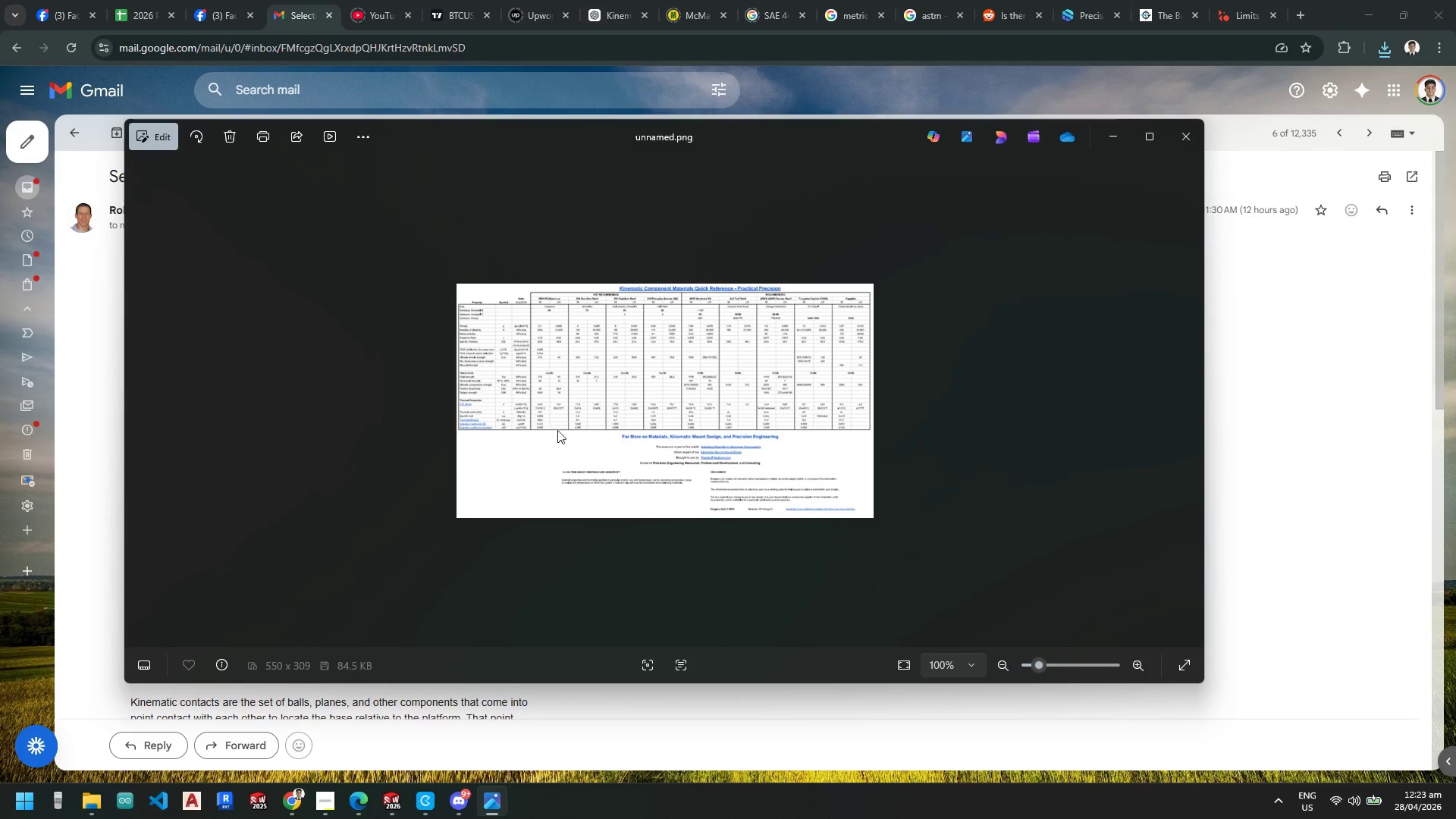 
hold_key(key=ControlLeft, duration=2.86)
scroll: coordinate [597, 406], scroll_direction: up, amount: 11.0
 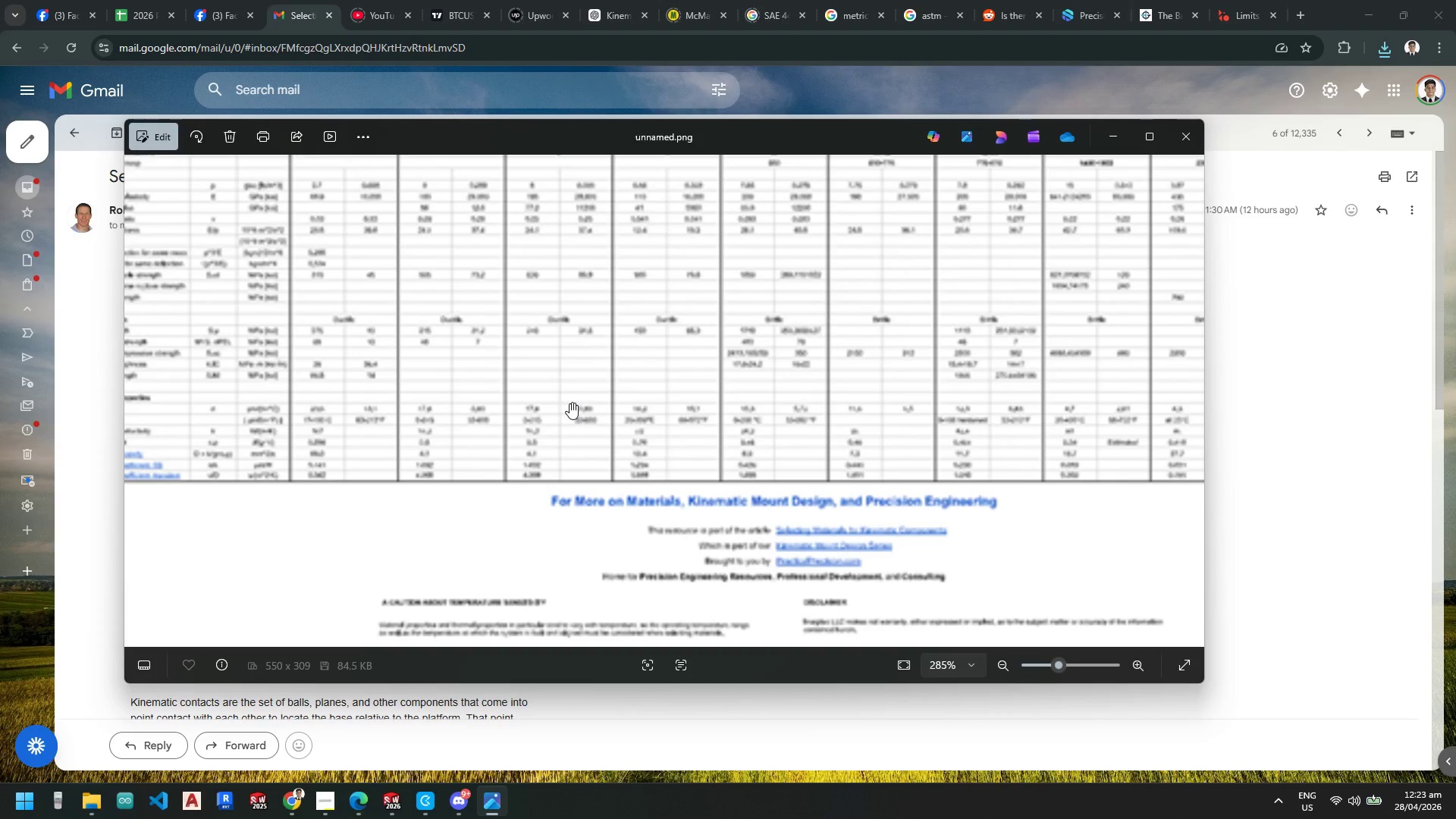 
scroll: coordinate [570, 403], scroll_direction: down, amount: 3.0
 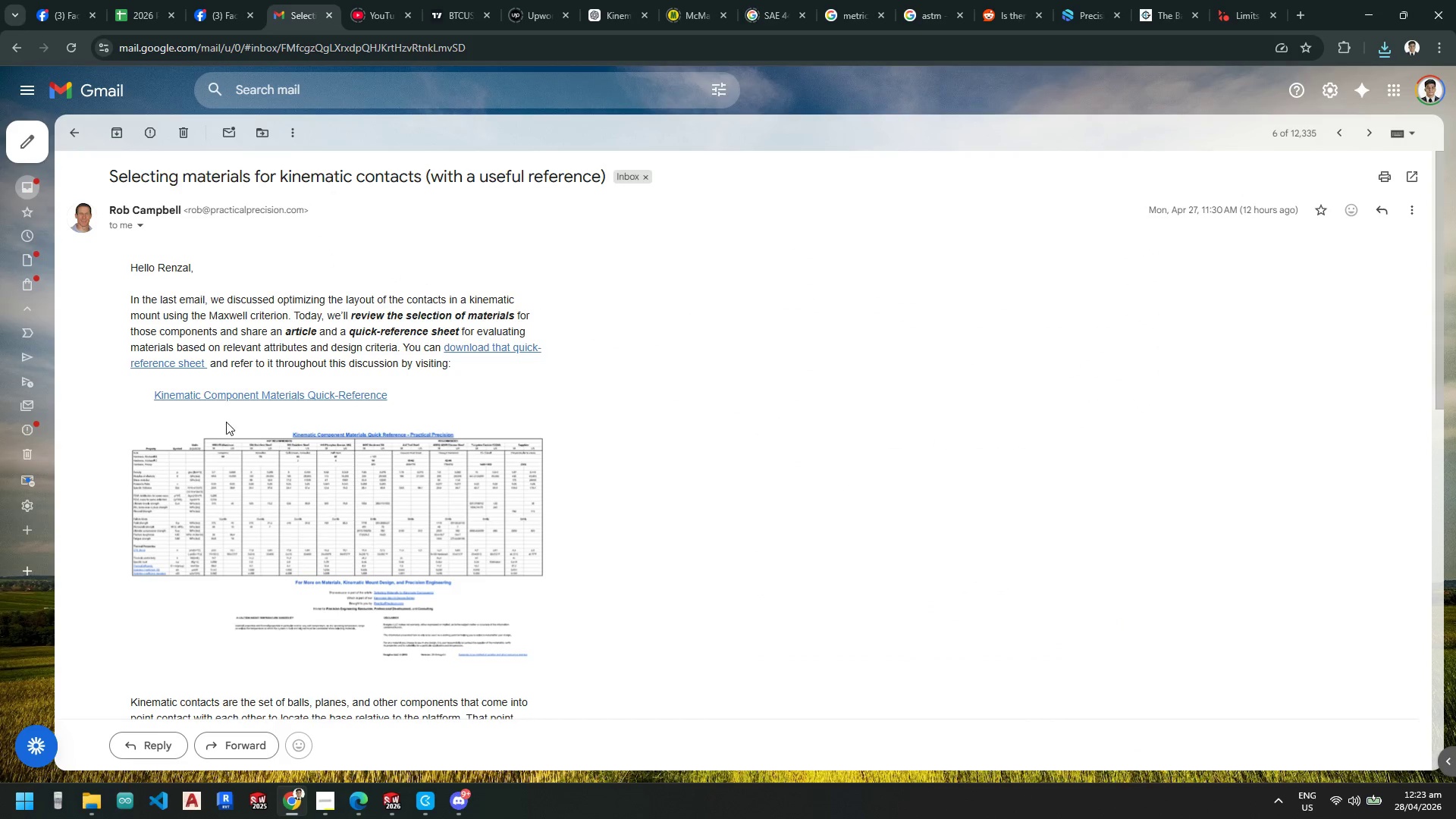 
left_click([282, 394])
 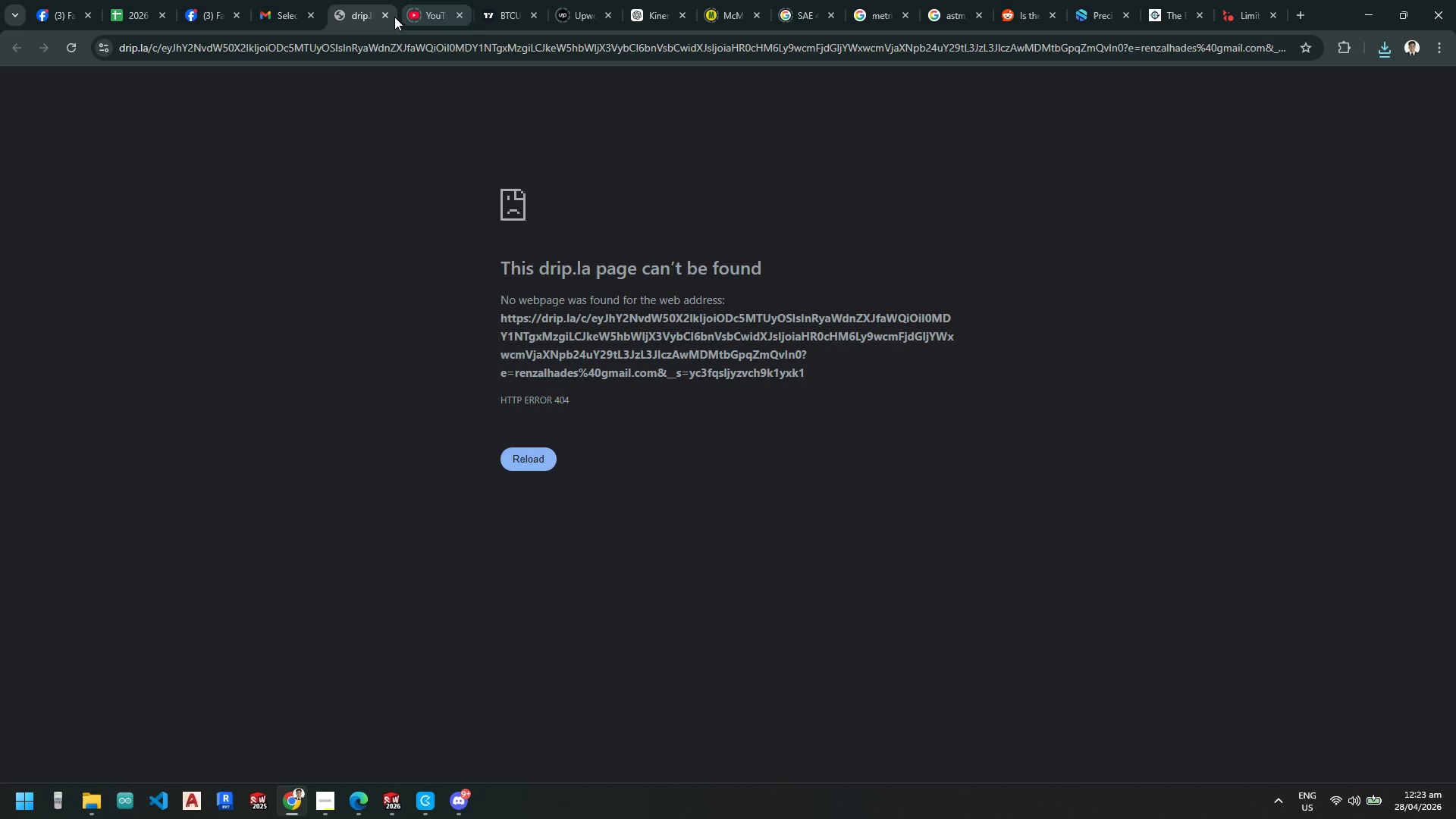 
left_click([381, 13])
 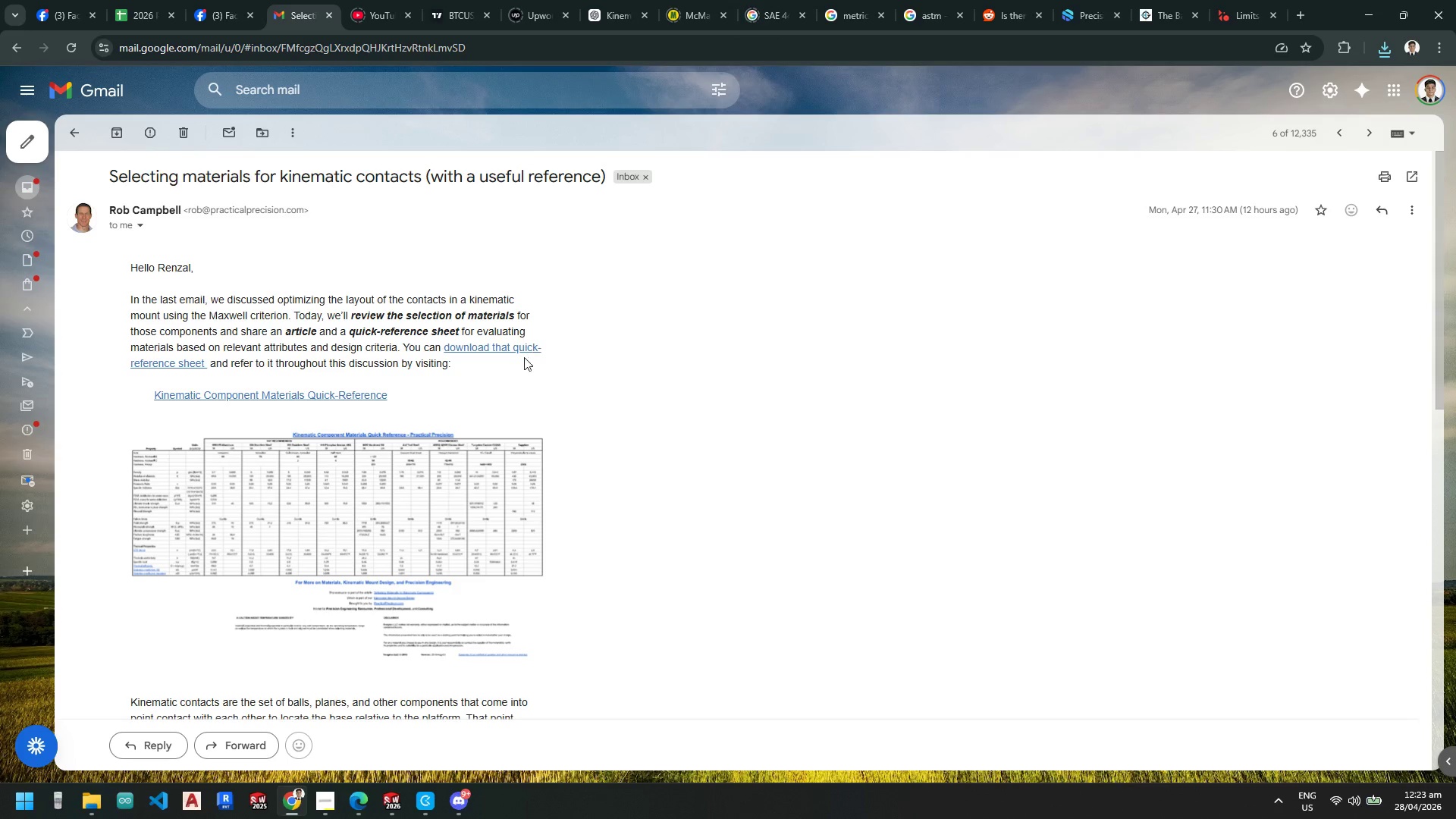 
left_click([516, 349])
 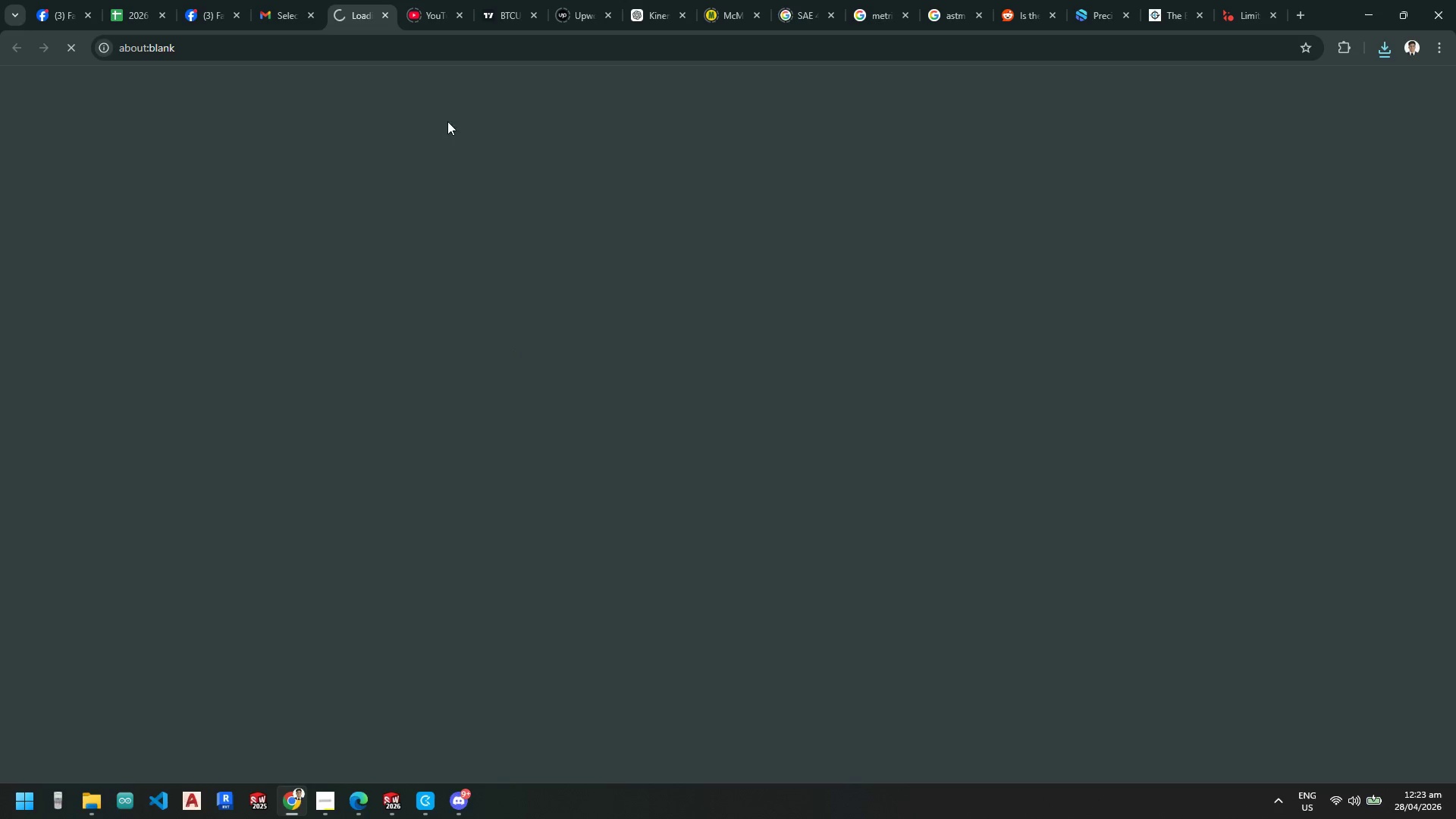 
mouse_move([378, 54])
 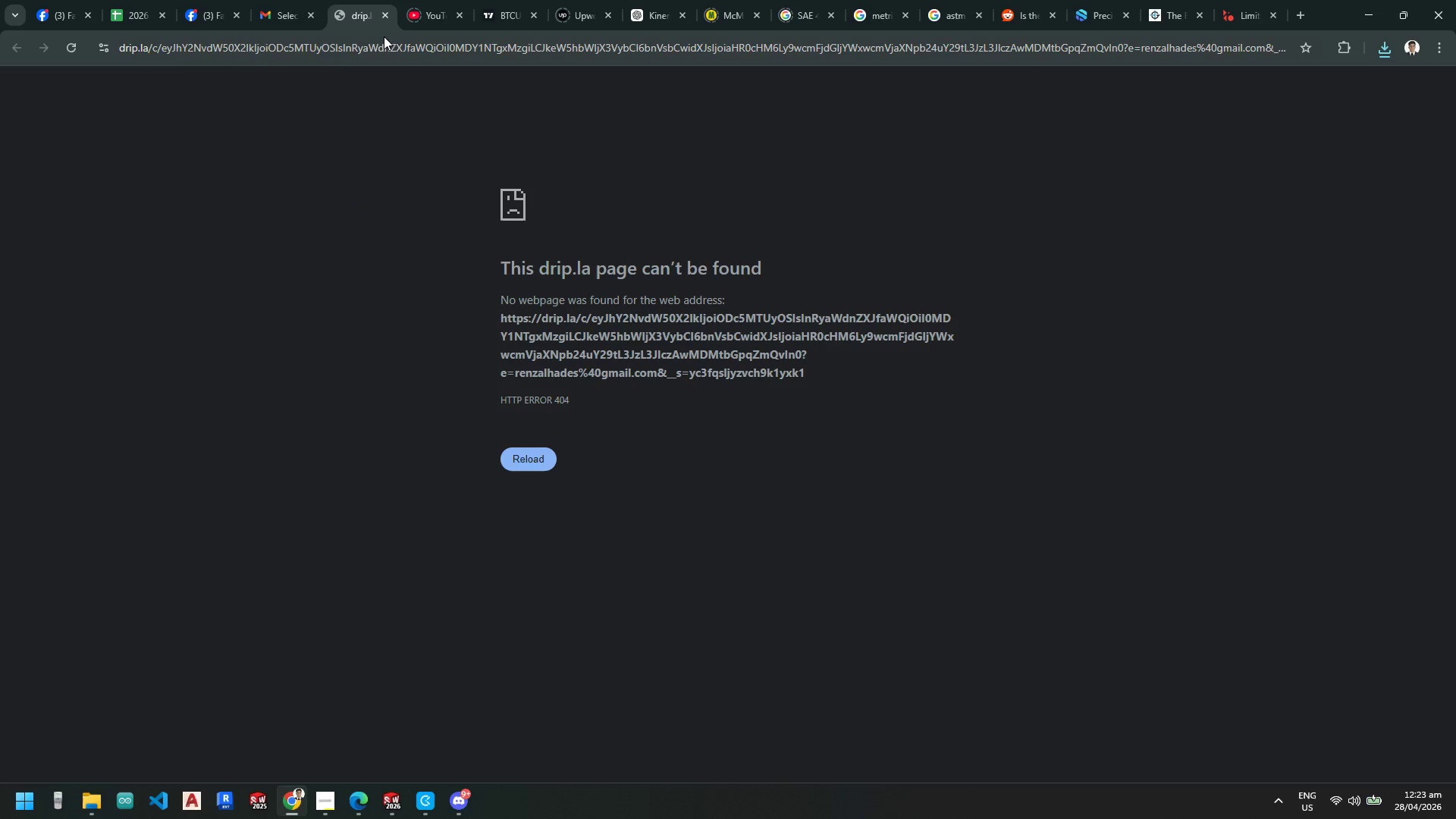 
left_click([383, 11])
 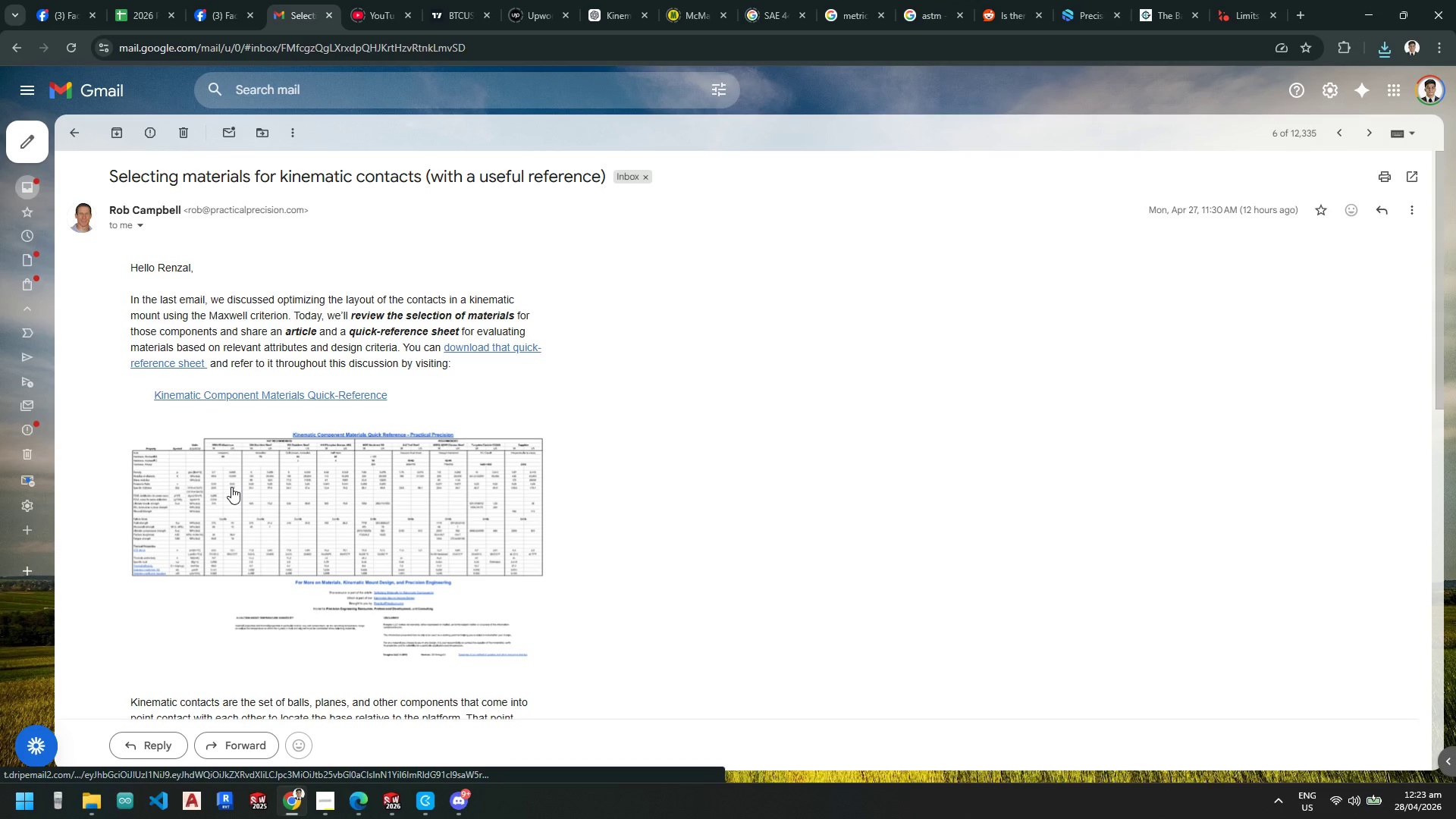 
scroll: coordinate [231, 485], scroll_direction: down, amount: 7.0
 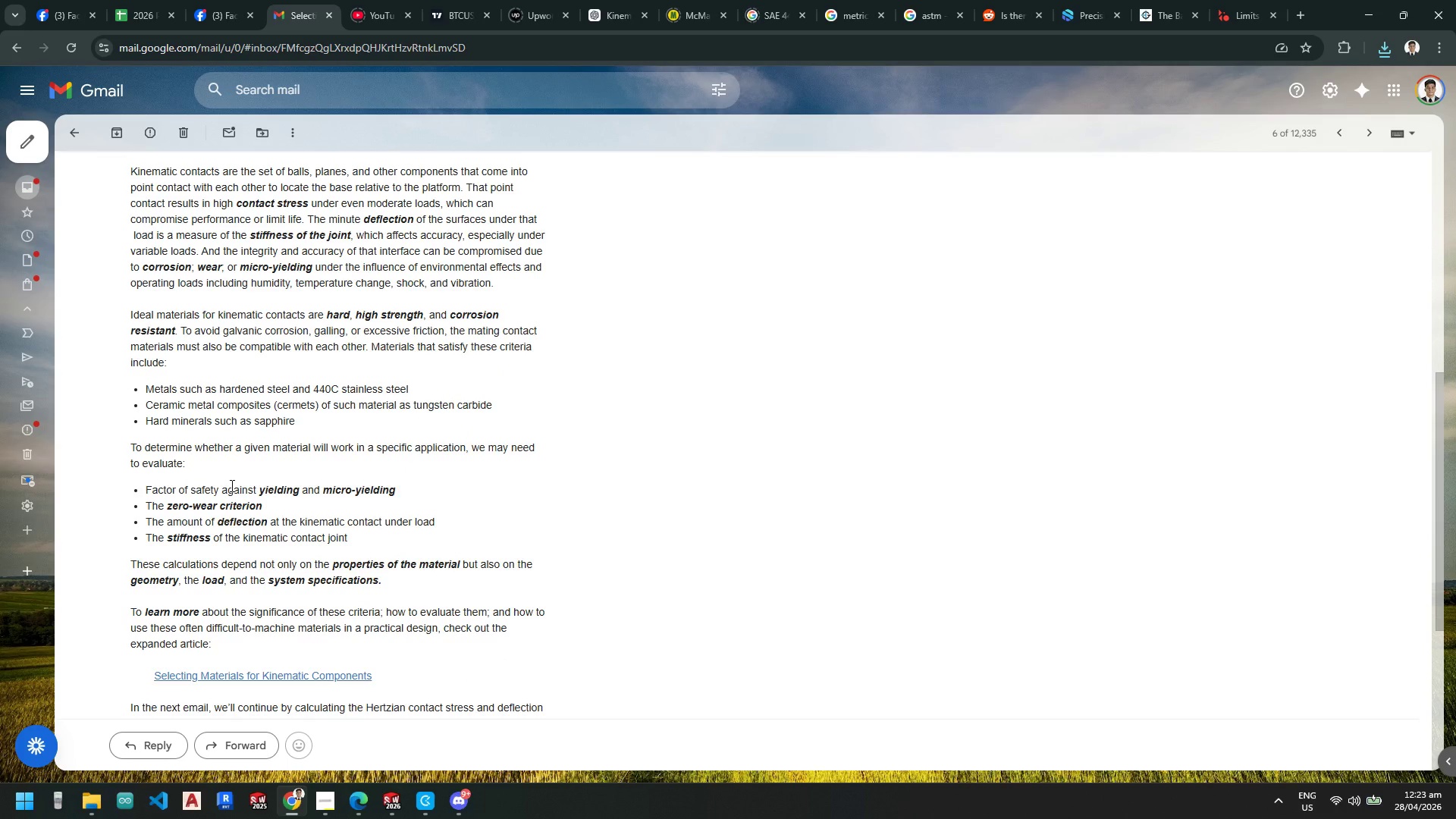 
scroll: coordinate [231, 485], scroll_direction: up, amount: 6.0
 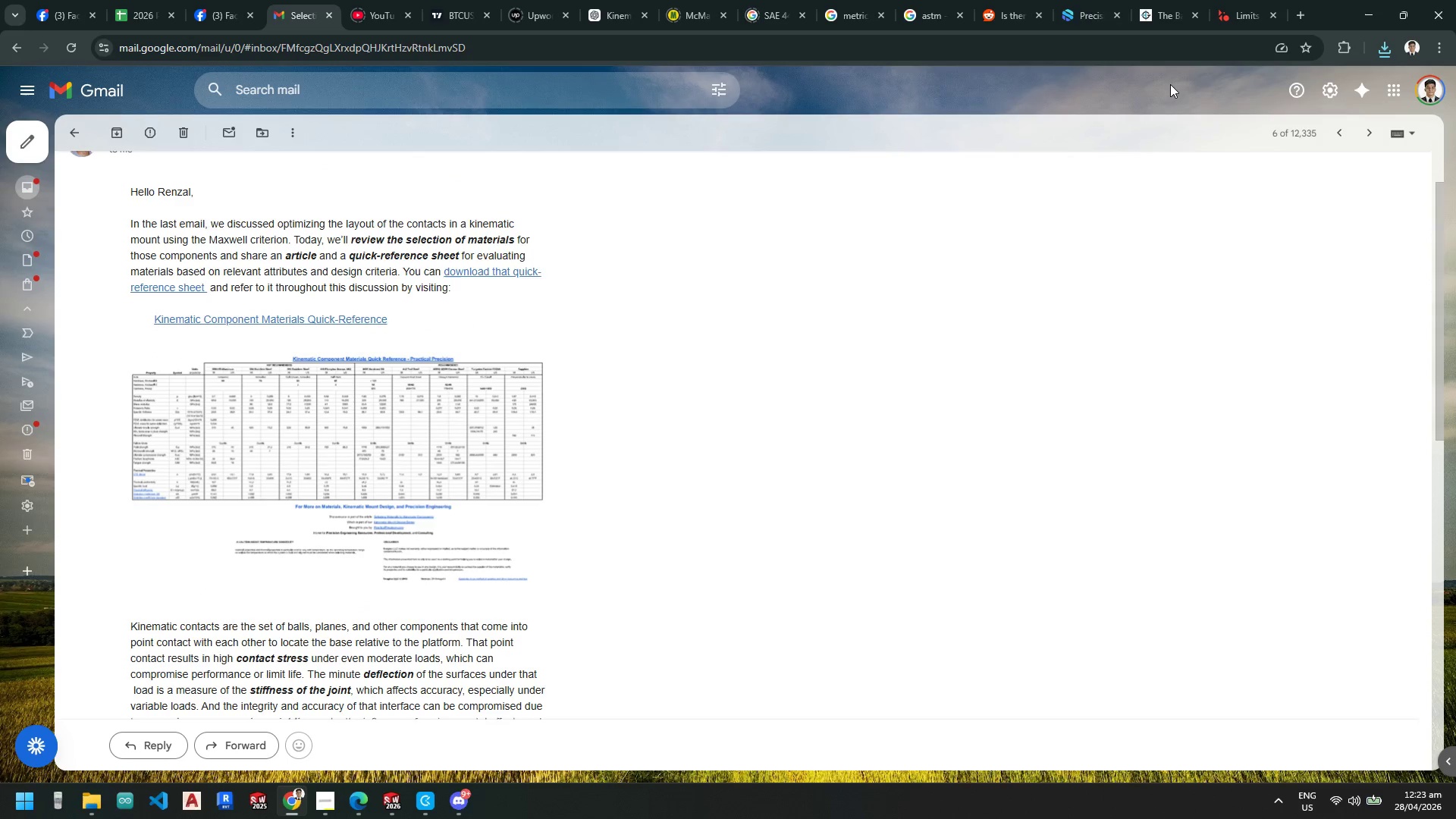 
wait(7.84)
 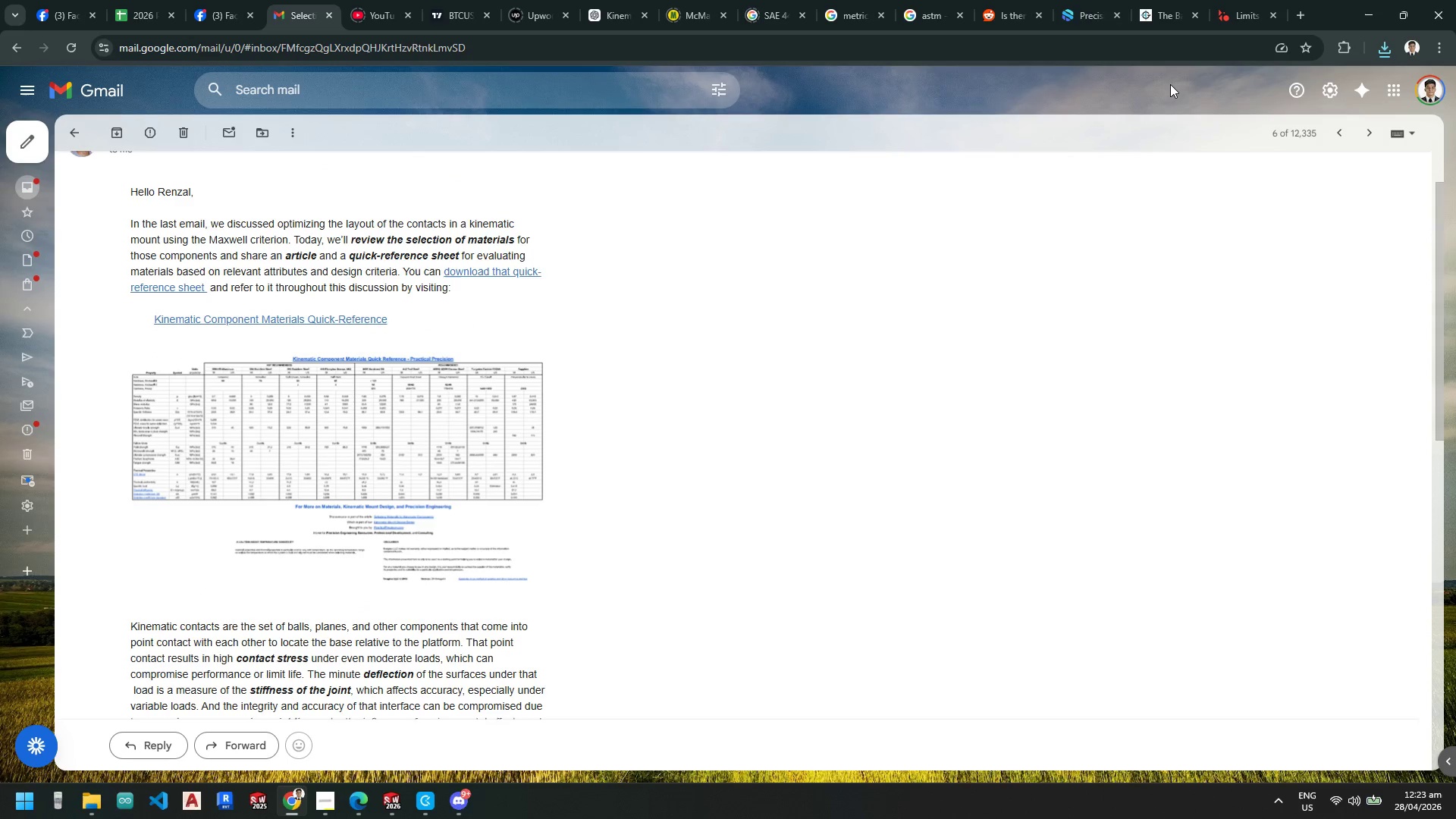 
left_click([757, 13])
 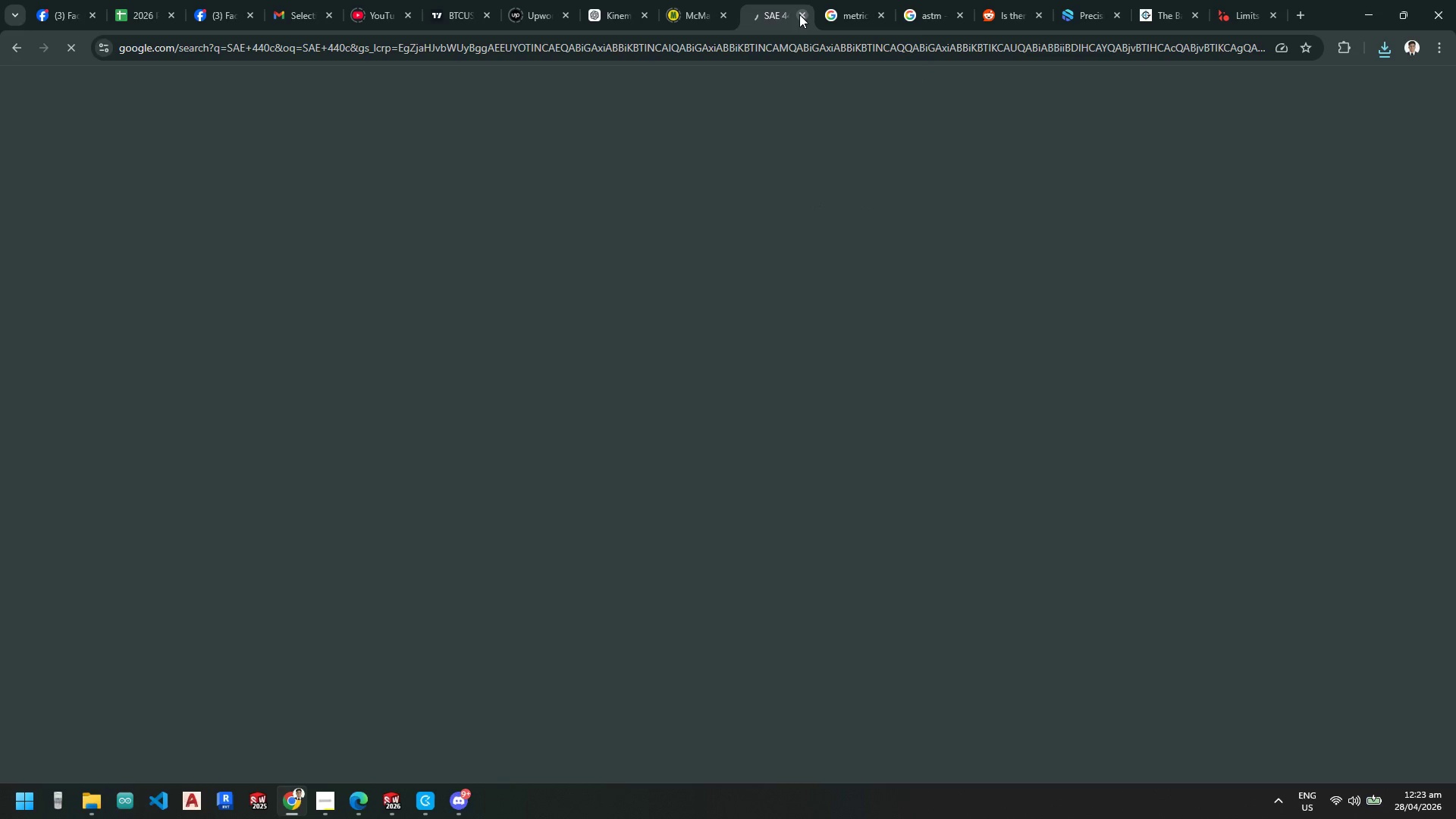 
left_click([799, 14])
 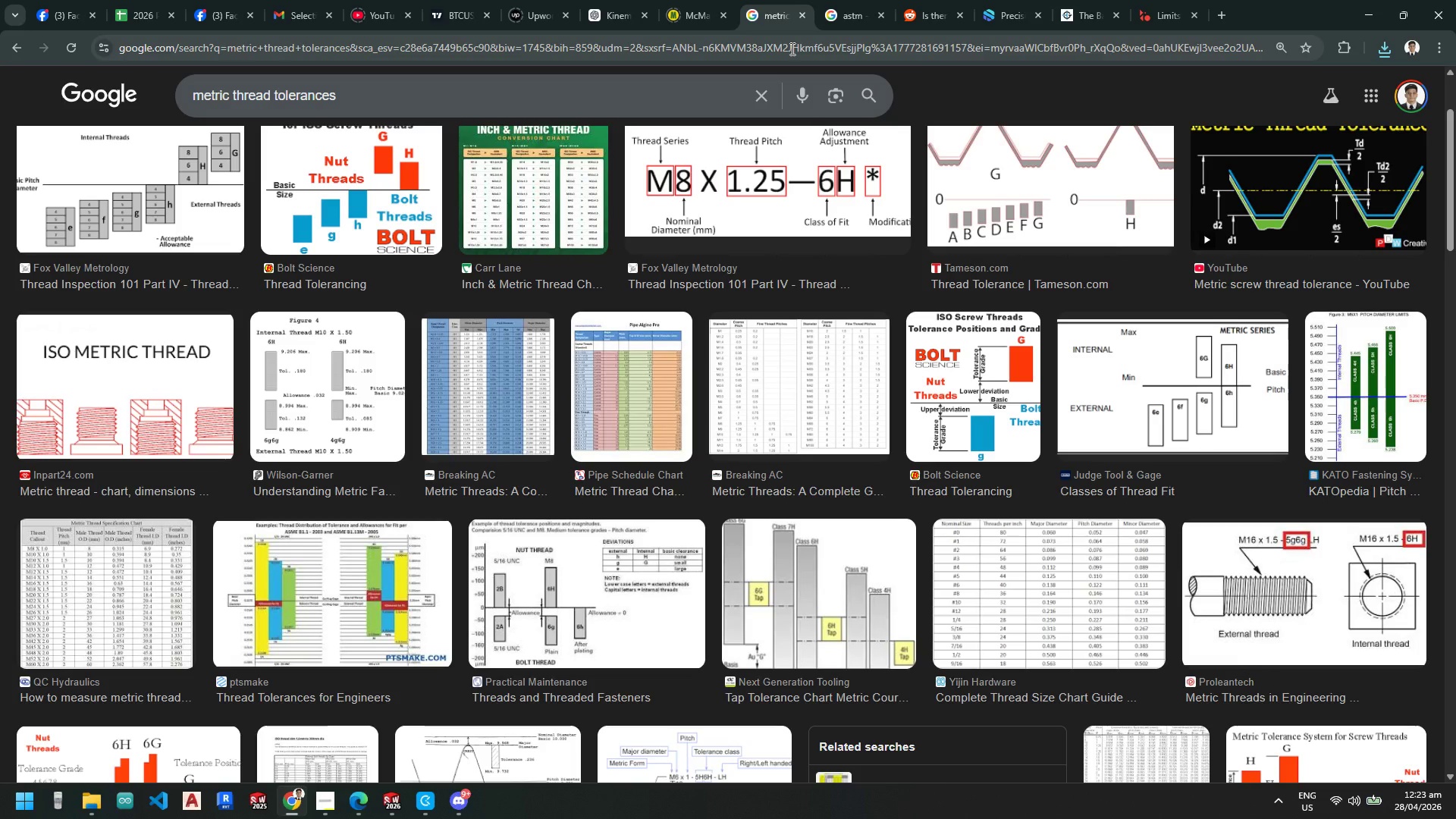 
left_click([999, 46])
 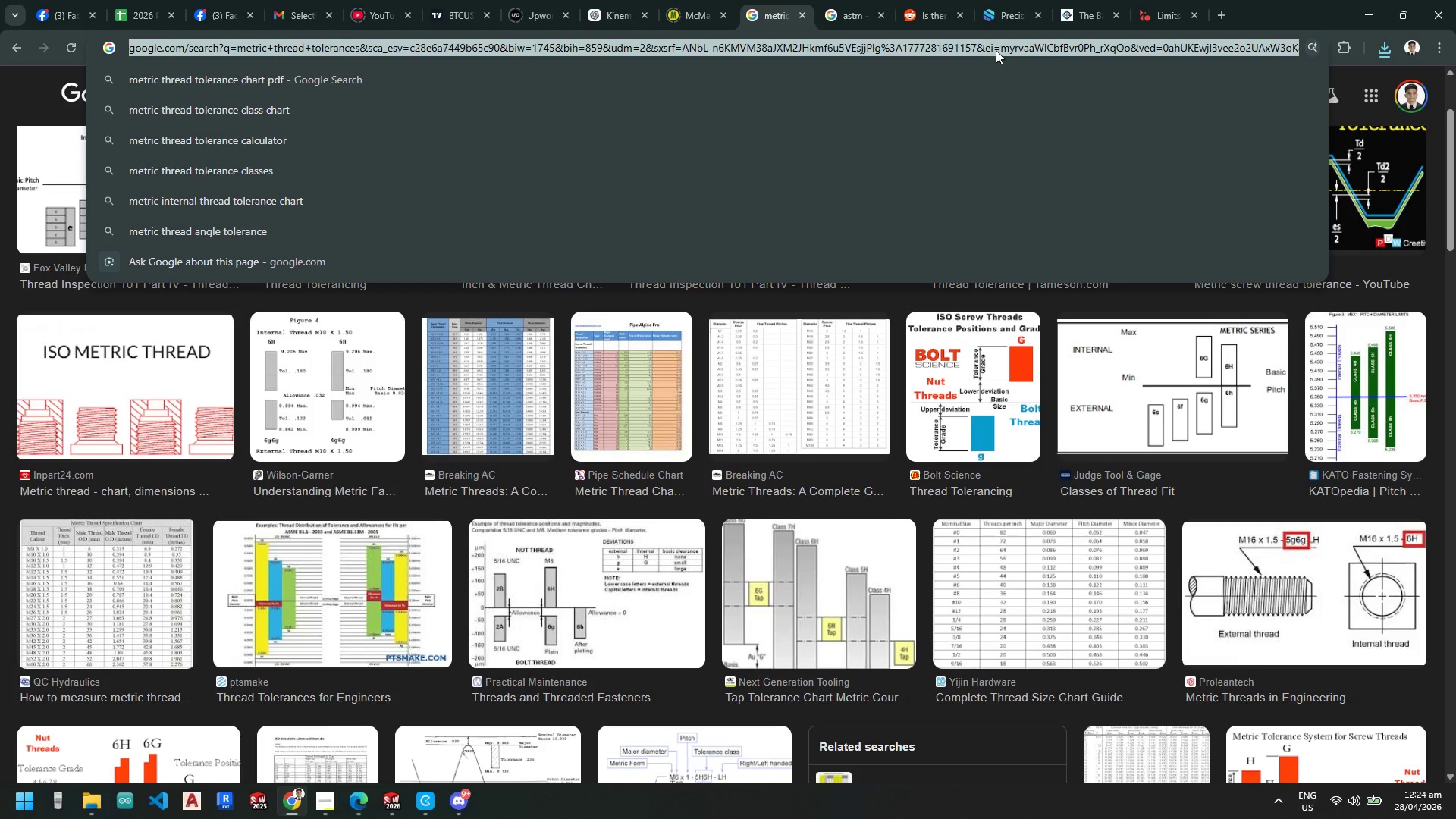 
type(what k)
key(Backspace)
type(material for kinematic mount if i will use aisi440c for contacts)
 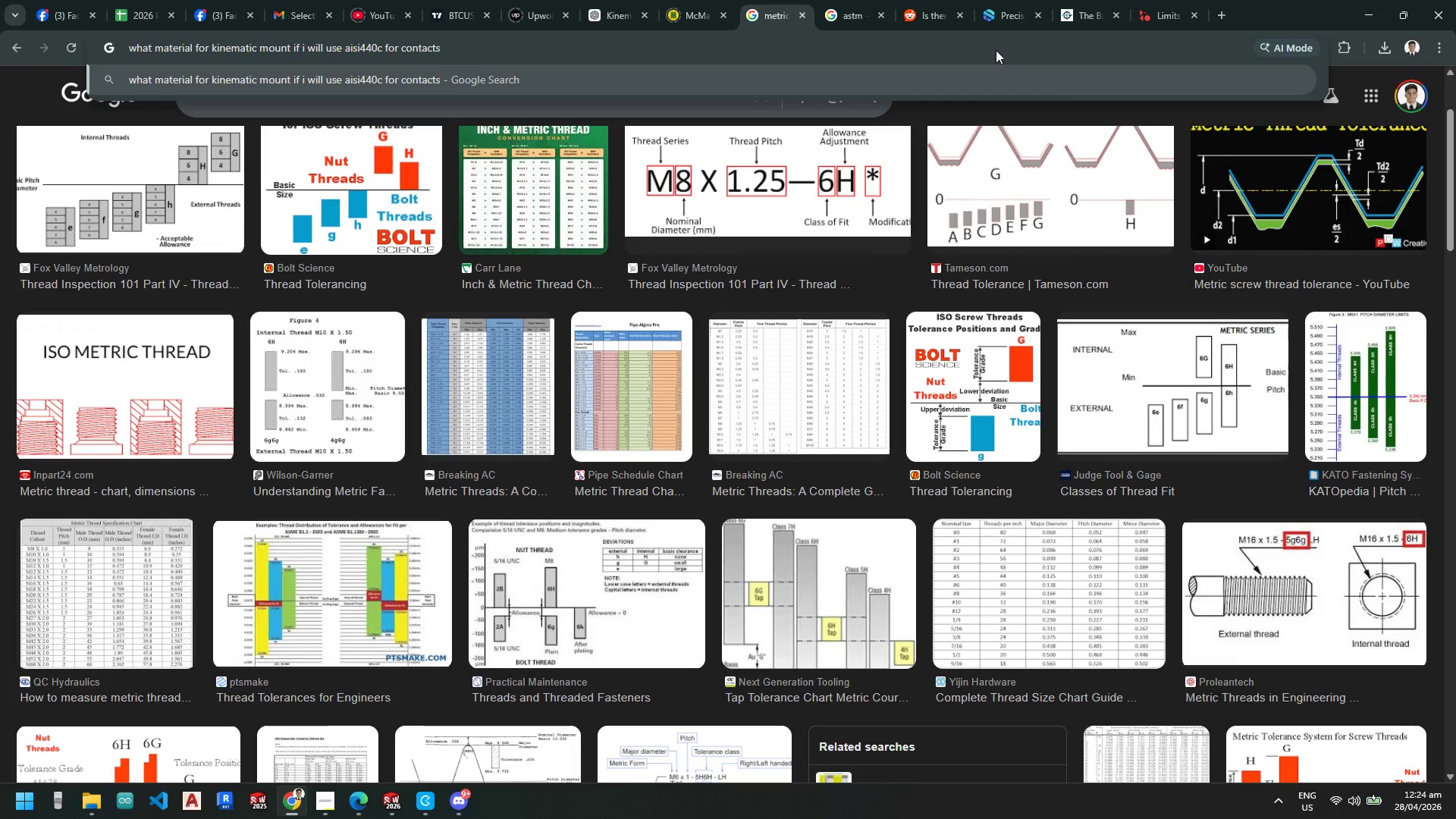 
key(Enter)
 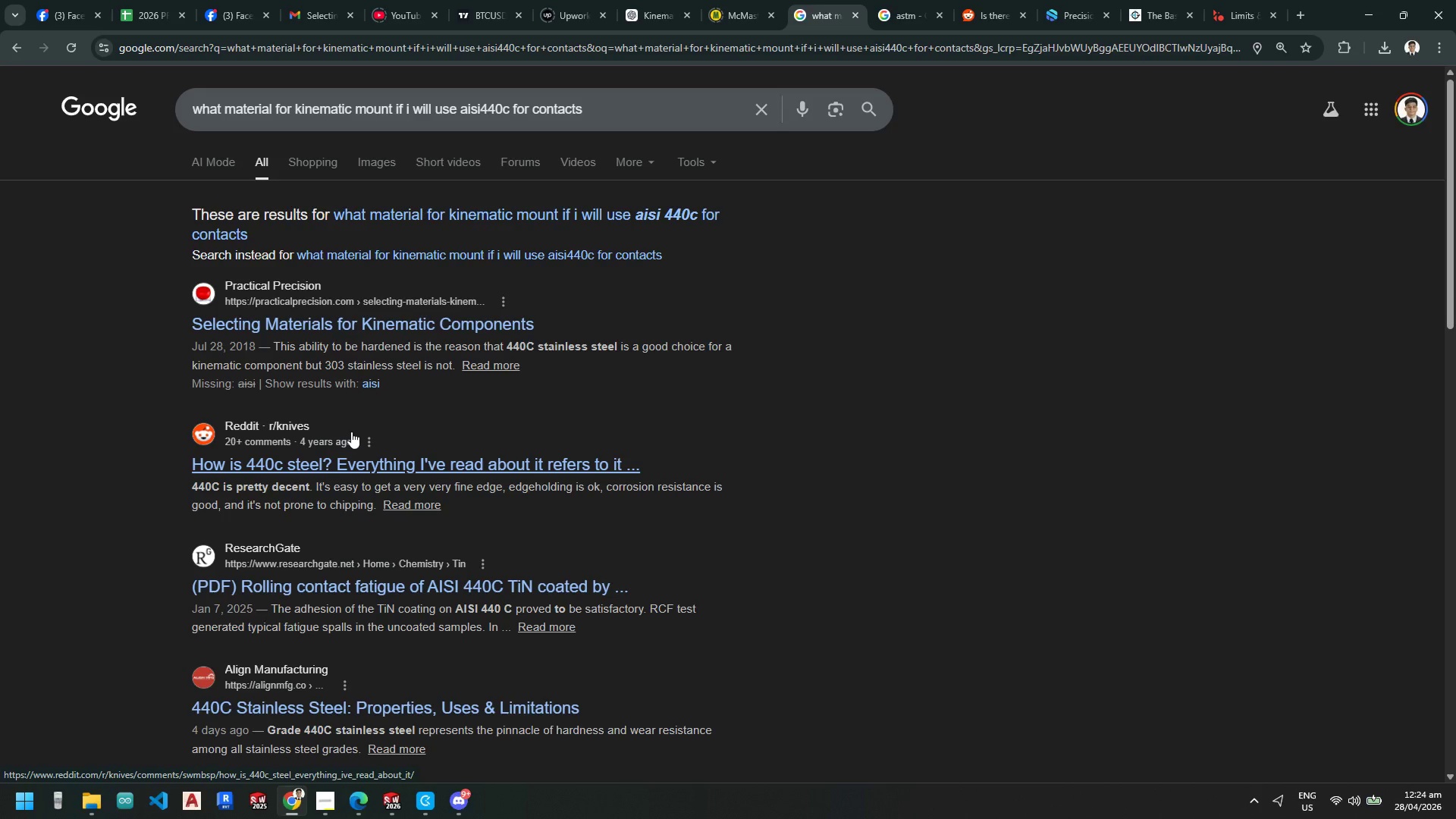 
scroll: coordinate [305, 312], scroll_direction: up, amount: 3.0
 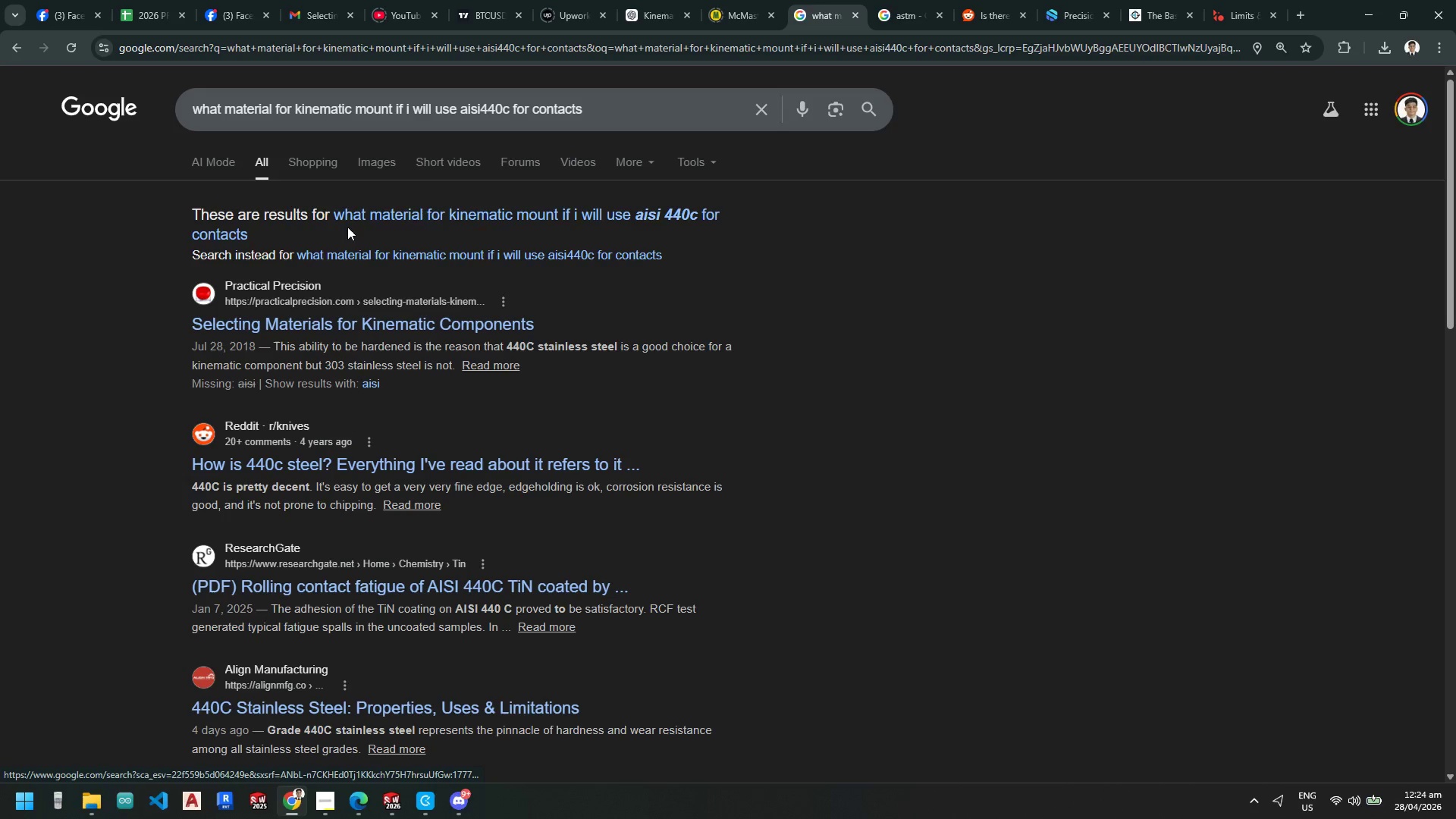 
mouse_move([379, 182])
 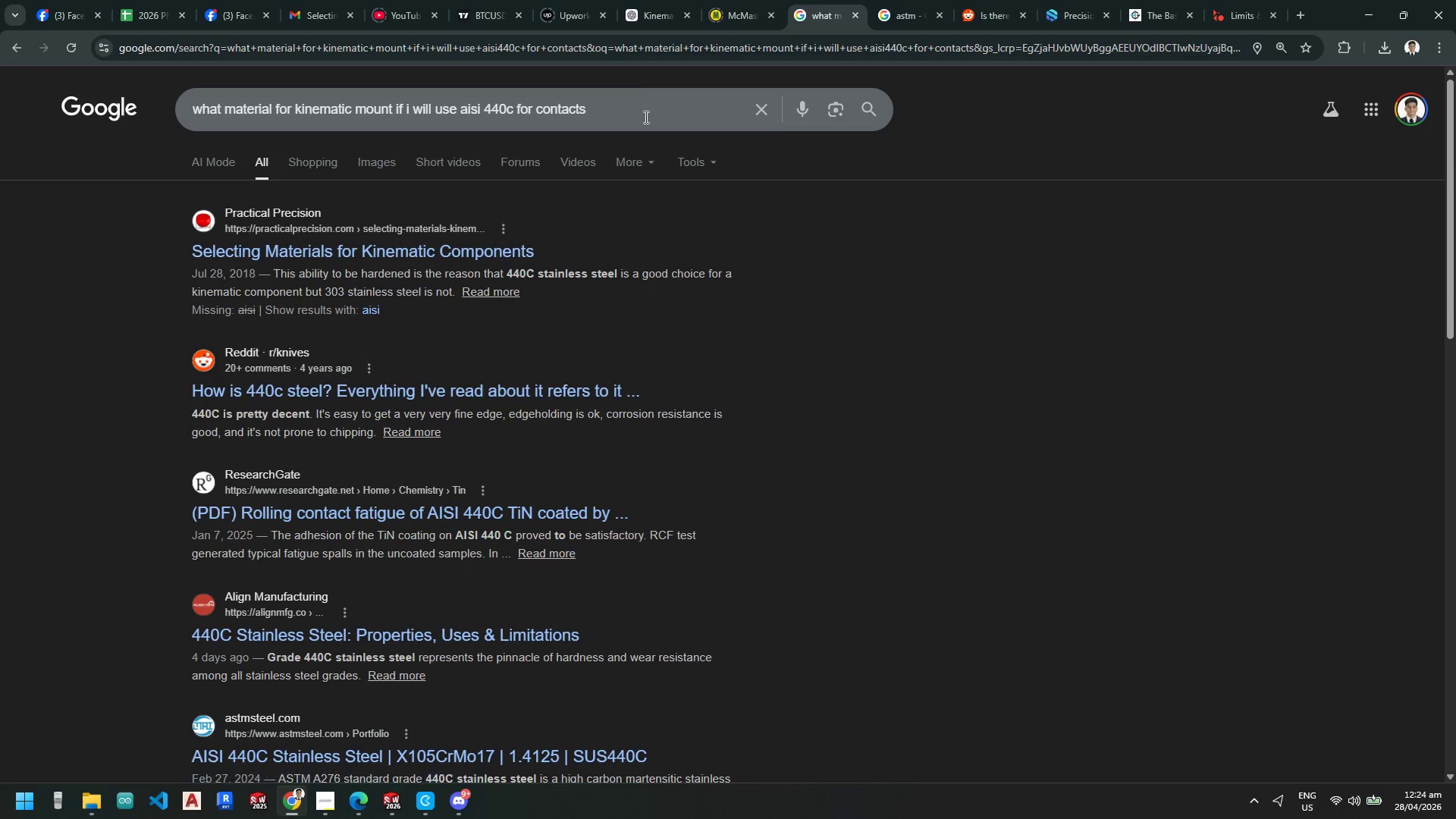 
left_click([645, 117])
 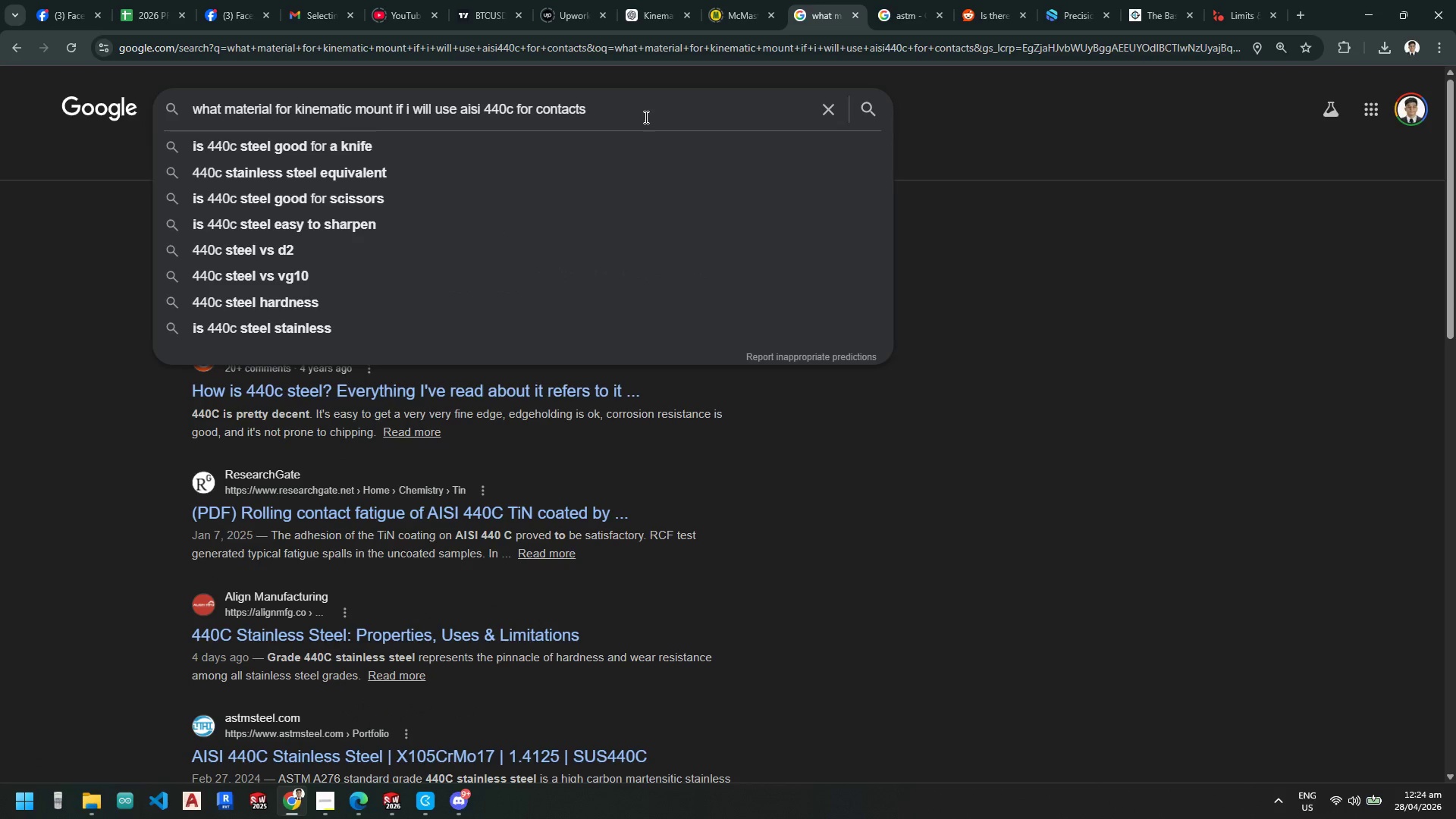 
key(Space)
 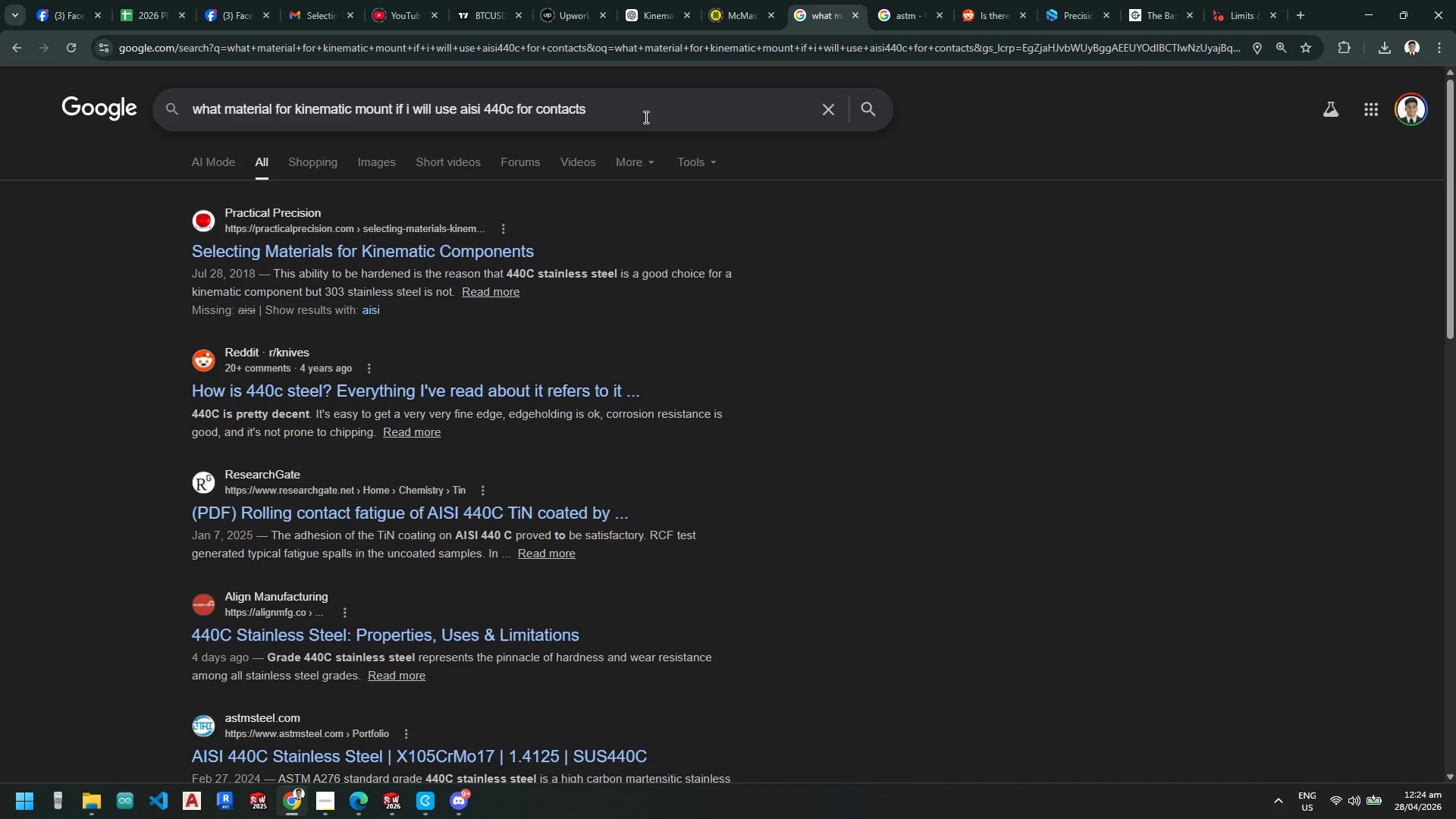 
wait(6.25)
 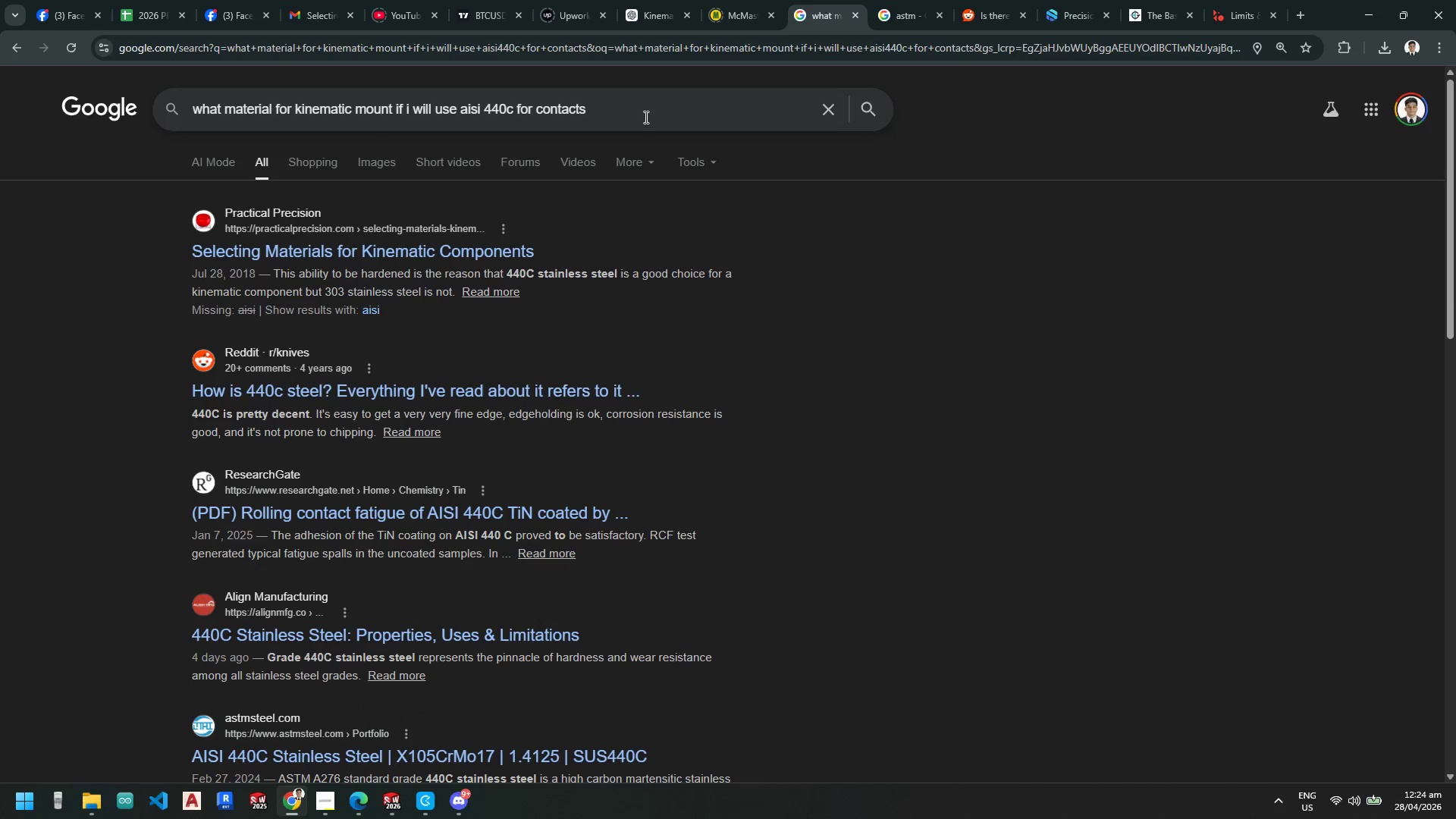 
type(plae)
key(Backspace)
type(te and grooves)
 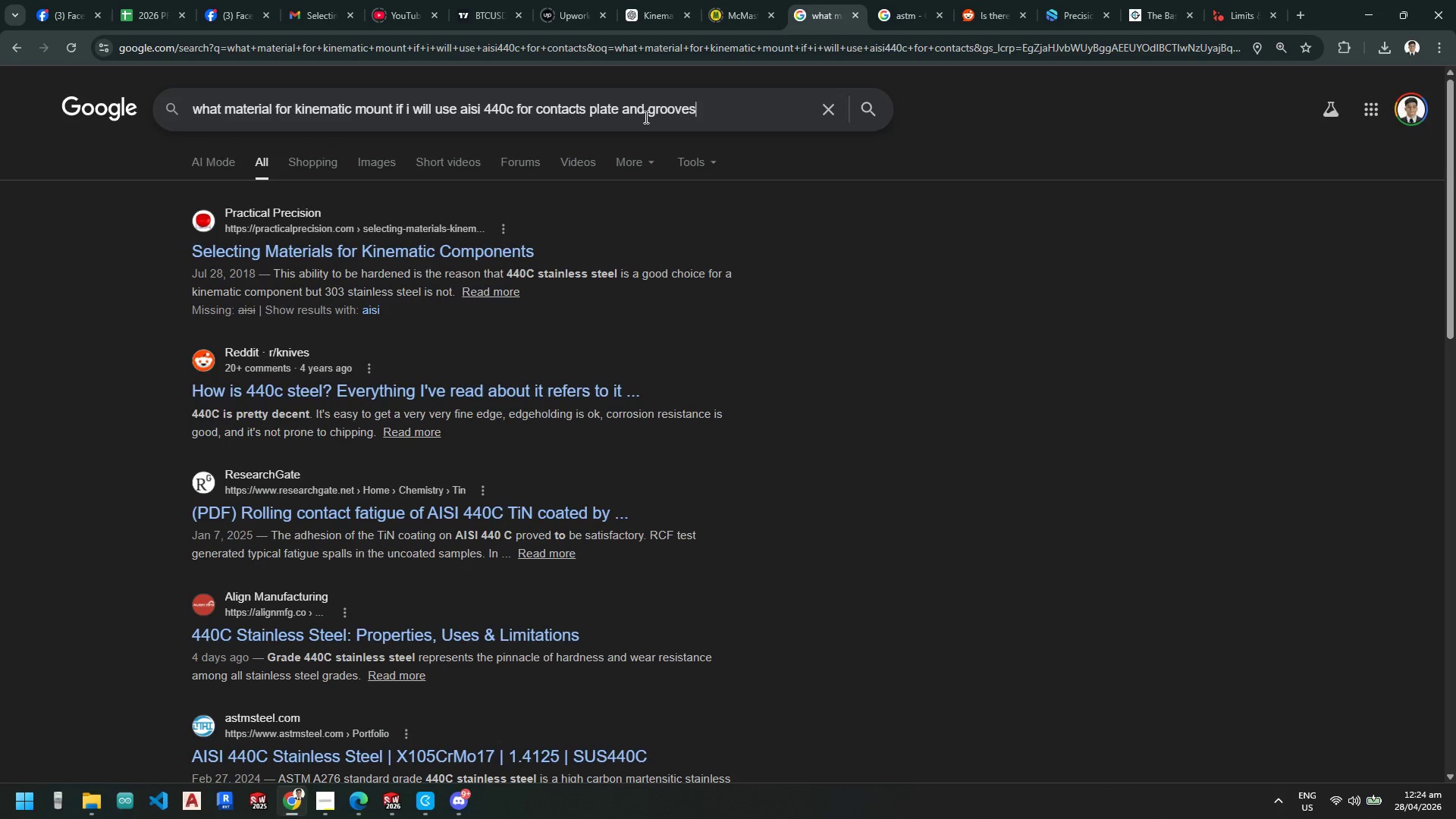 
key(Enter)
 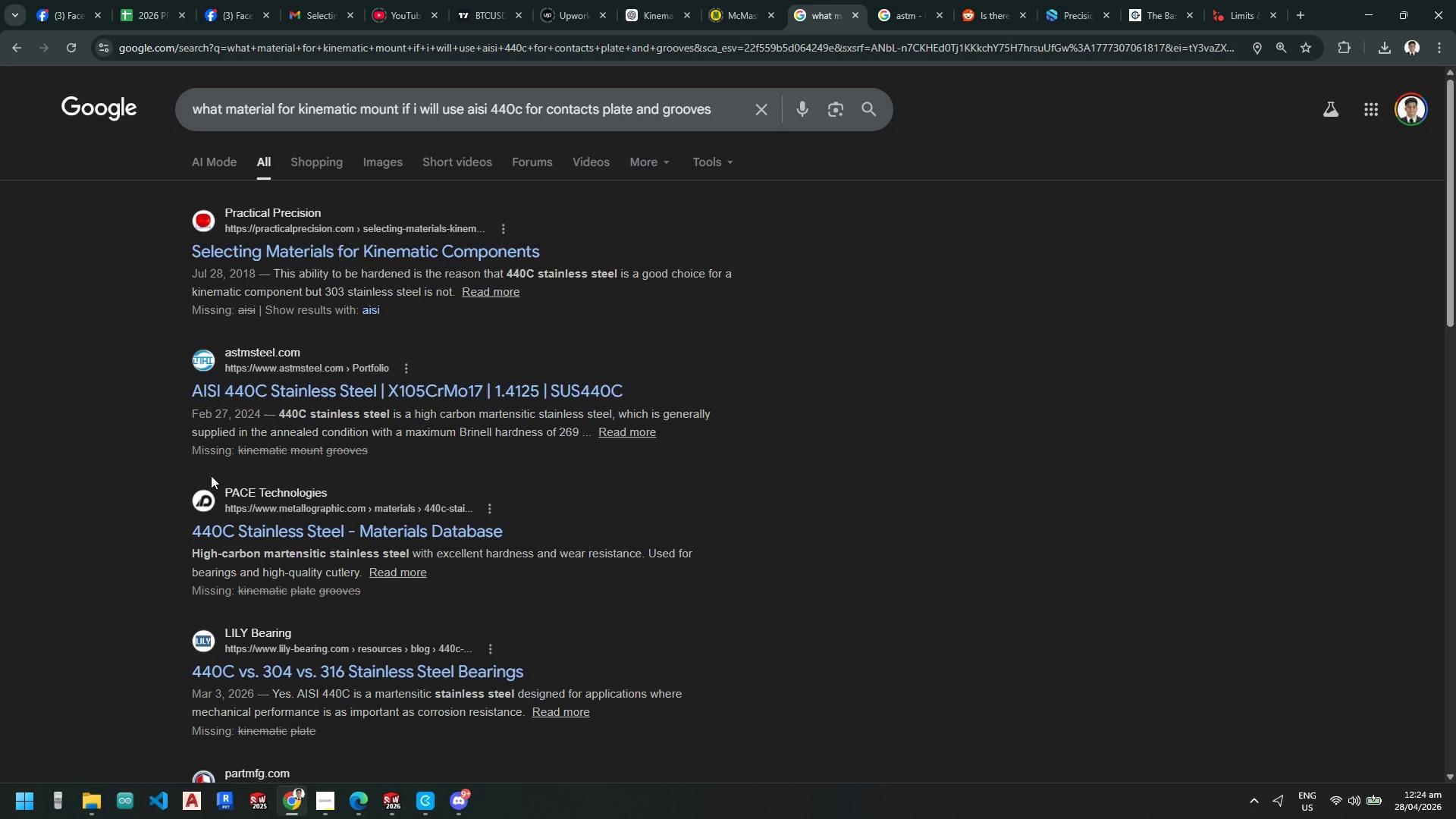 
wait(7.03)
 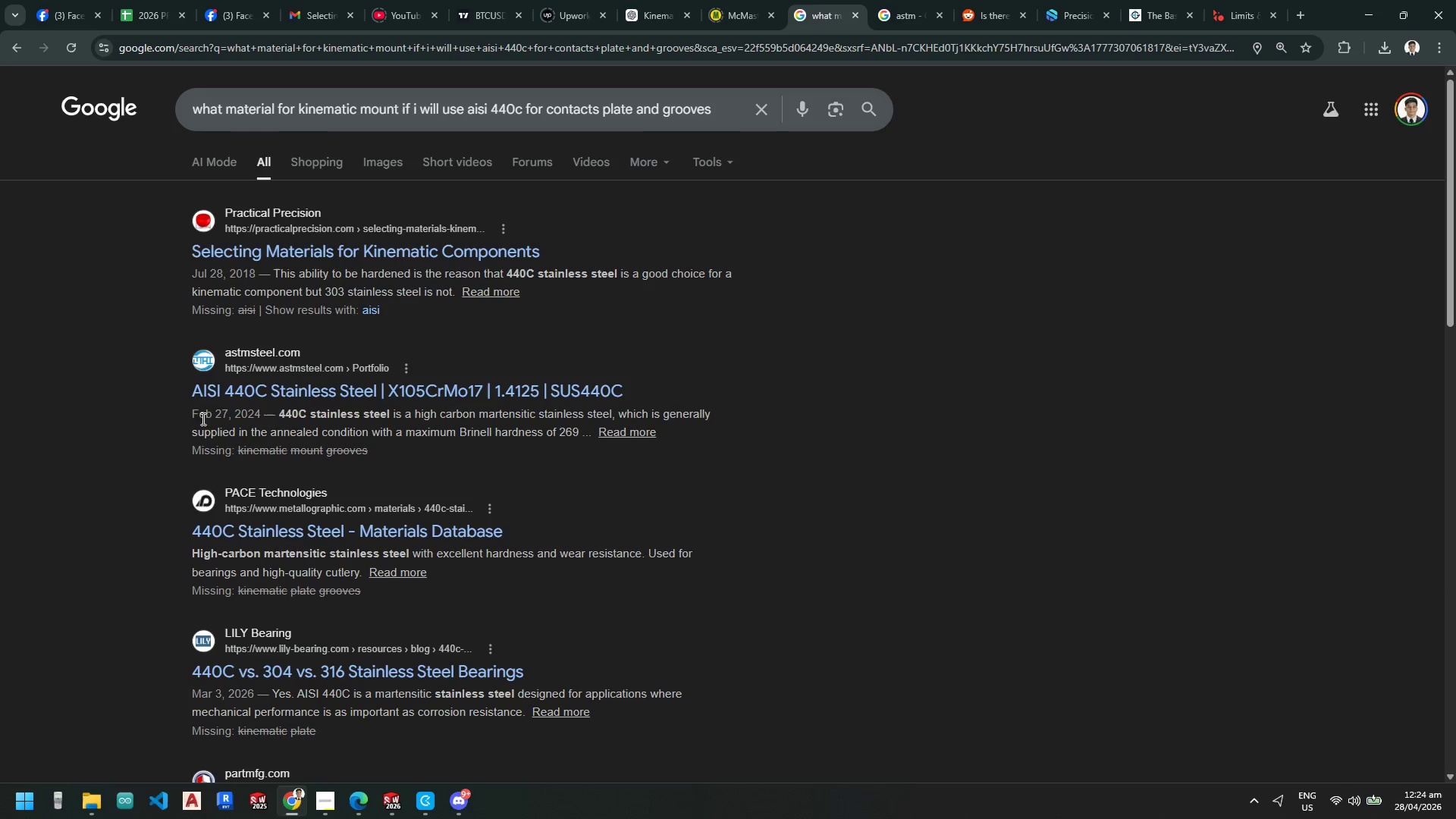 
scroll: coordinate [211, 479], scroll_direction: down, amount: 8.0
 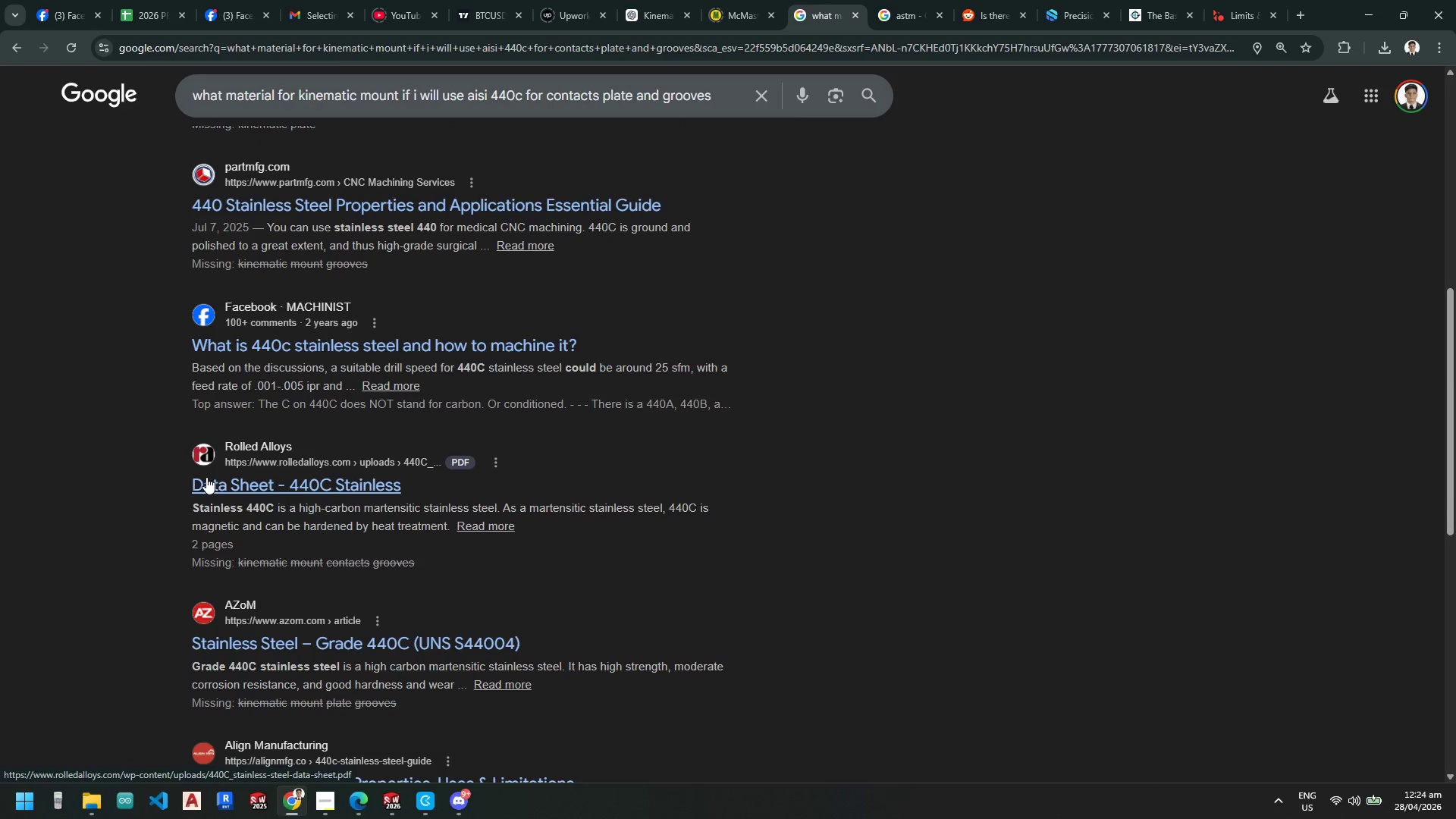 
wait(6.6)
 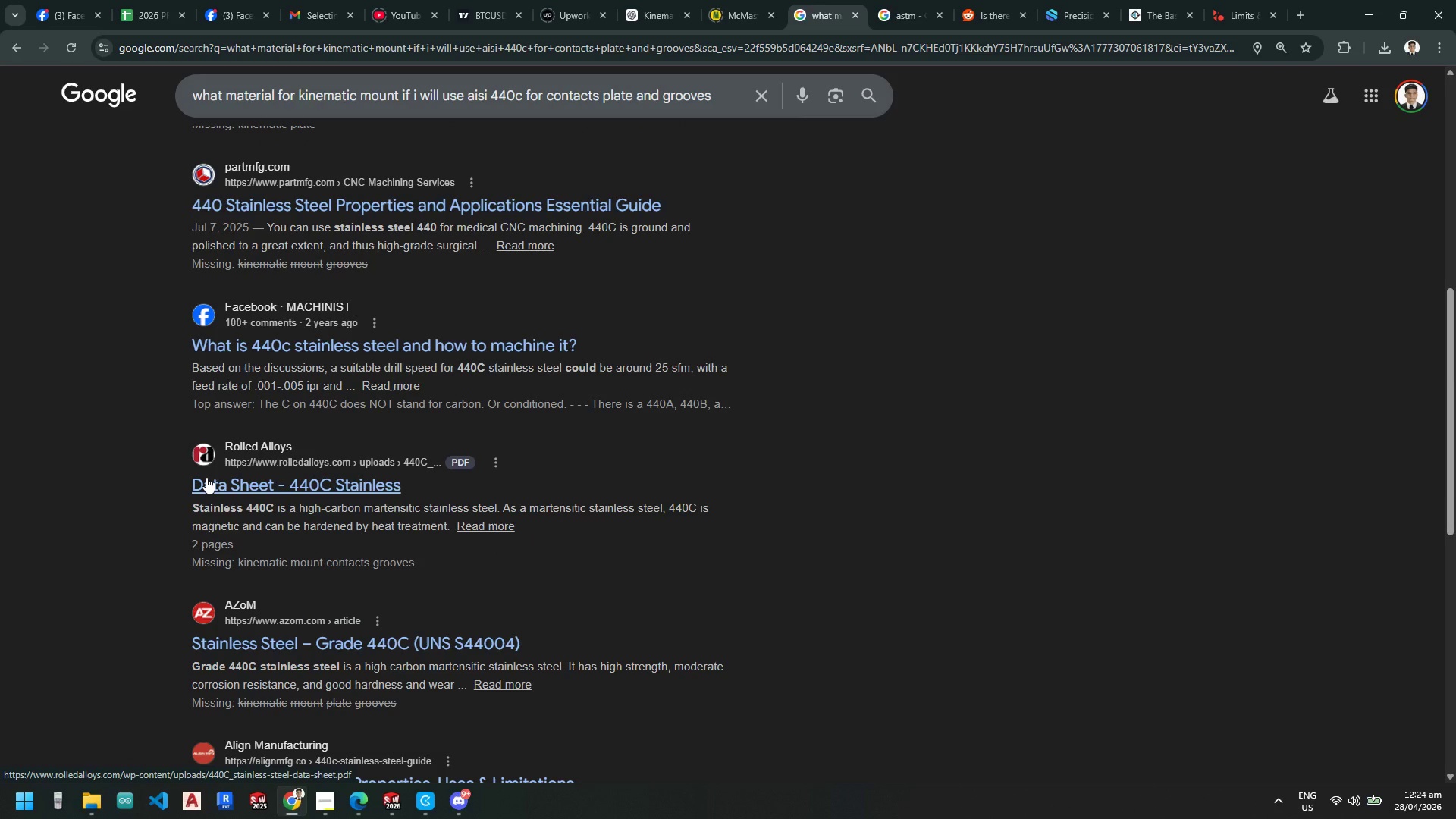 
scroll: coordinate [214, 582], scroll_direction: up, amount: 15.0
 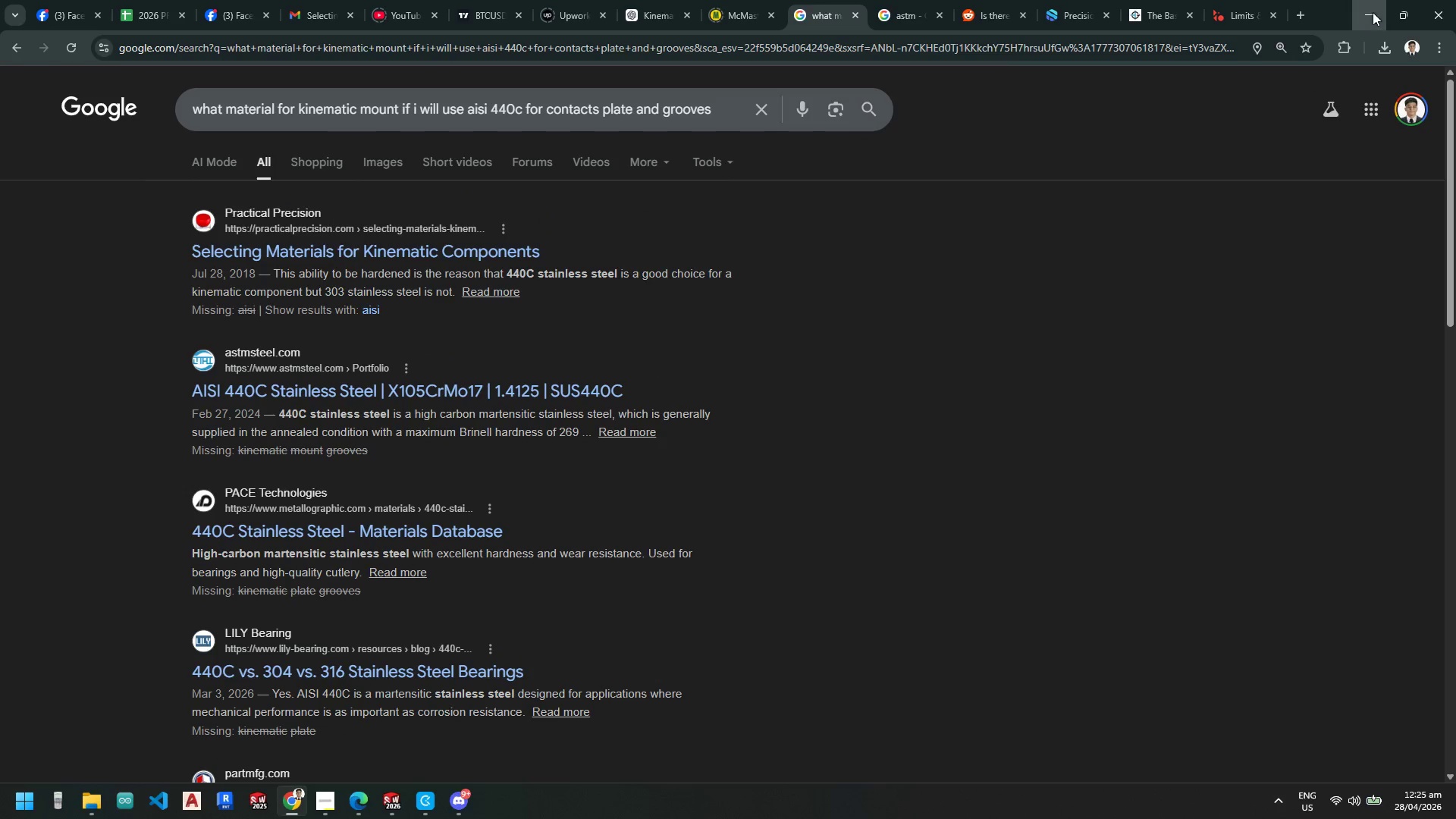 
wait(6.4)
 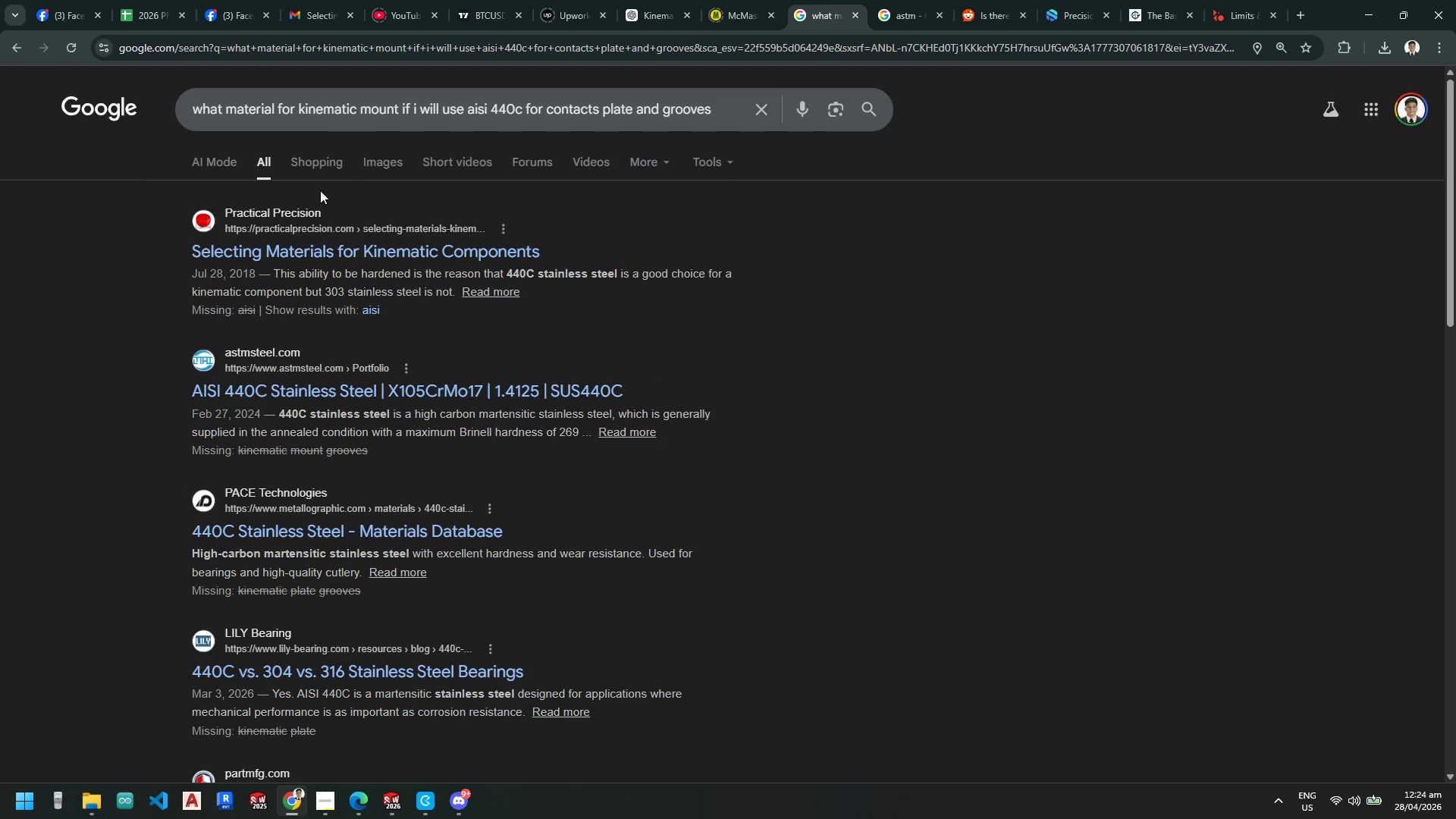 
double_click([705, 472])
 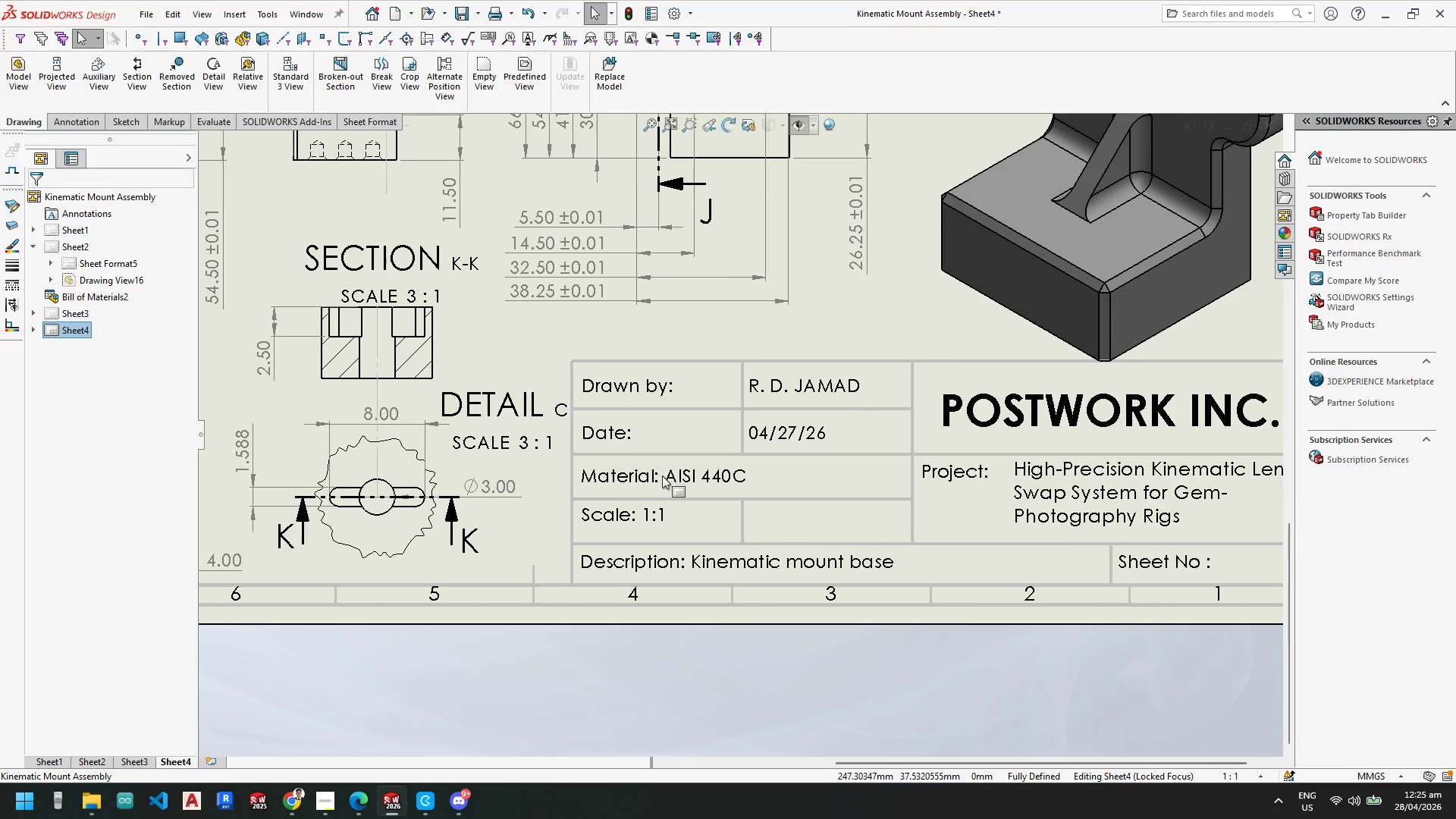 
key(Escape)
 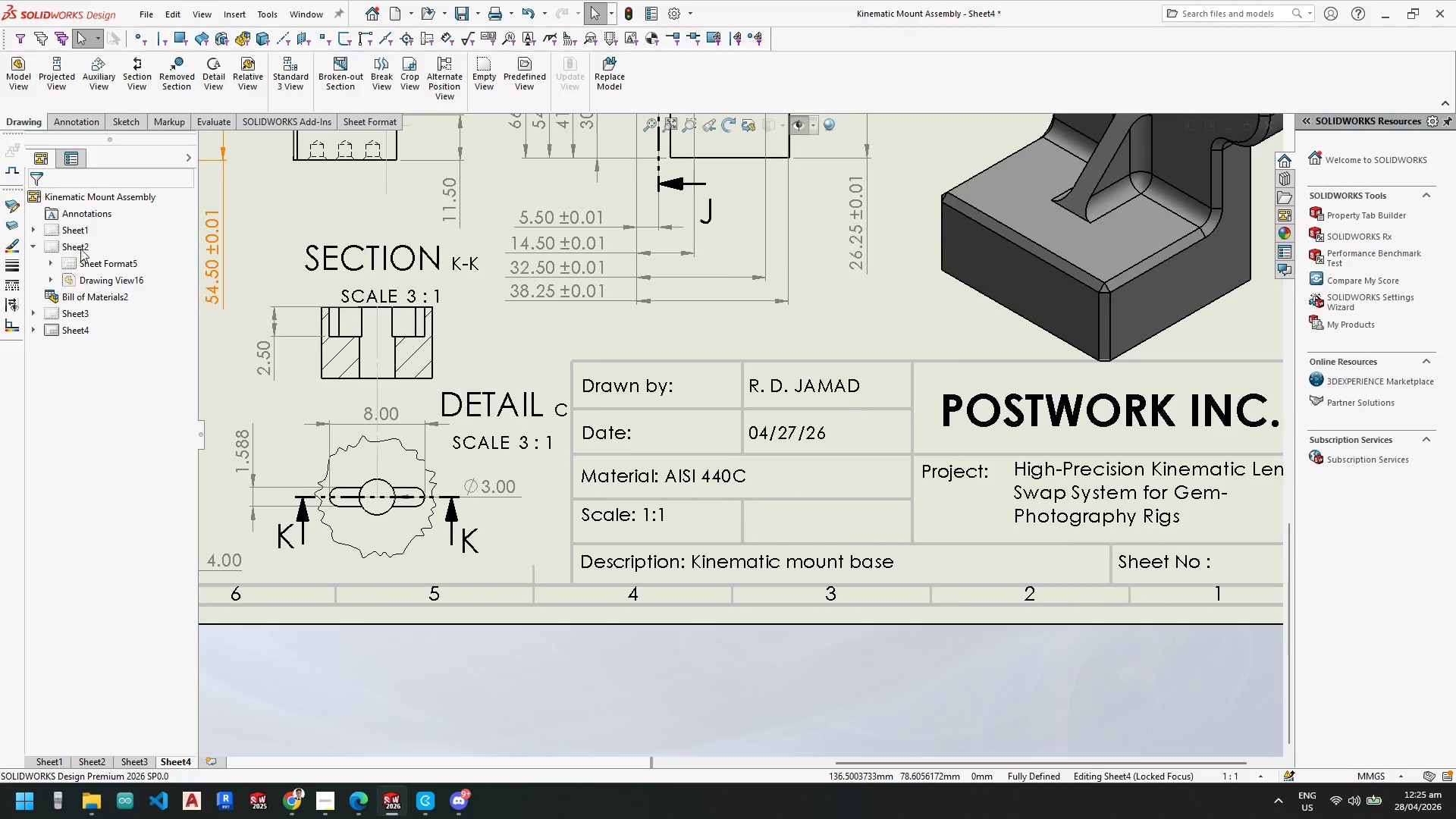 
left_click([75, 245])
 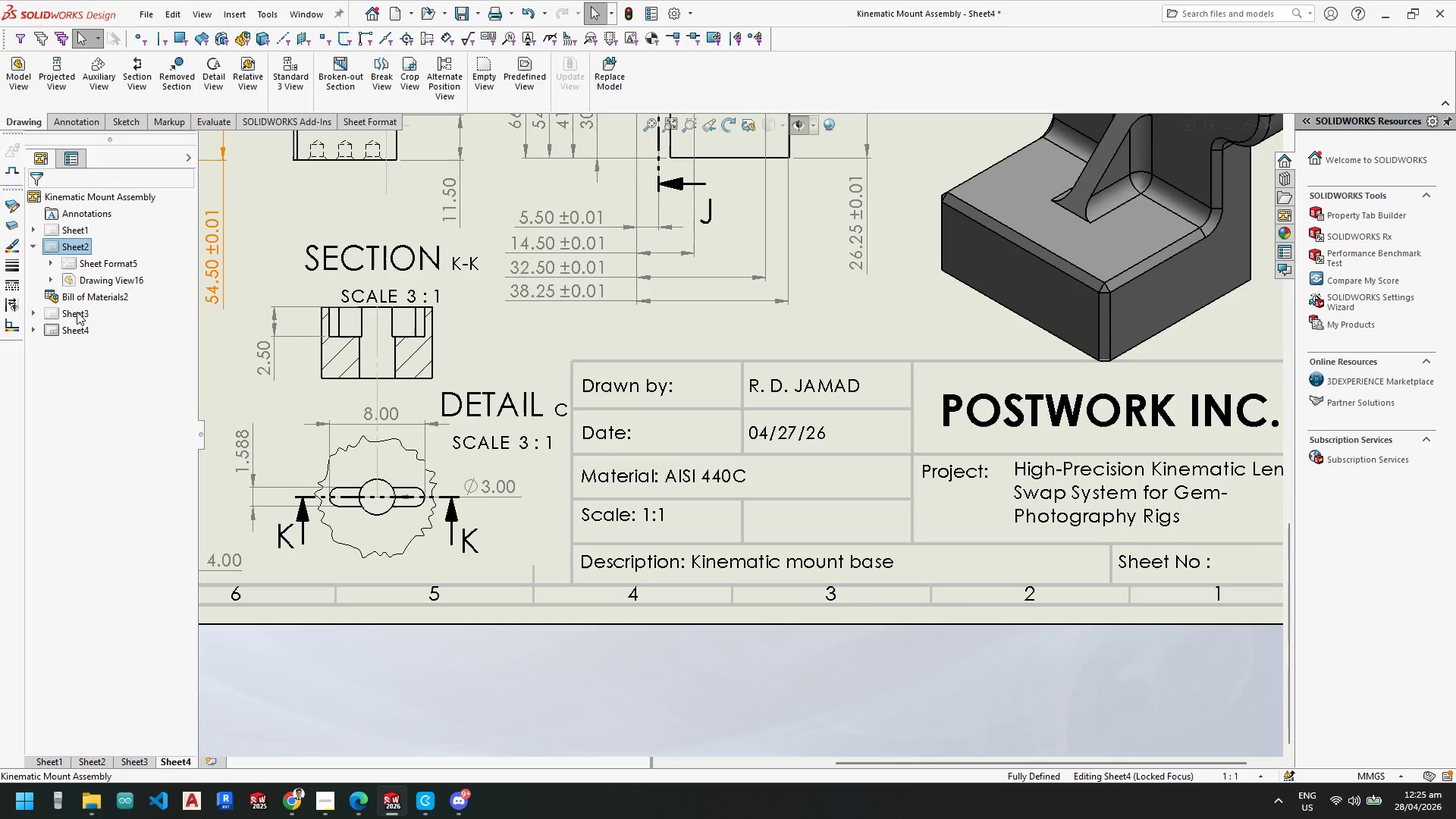 
left_click([75, 315])
 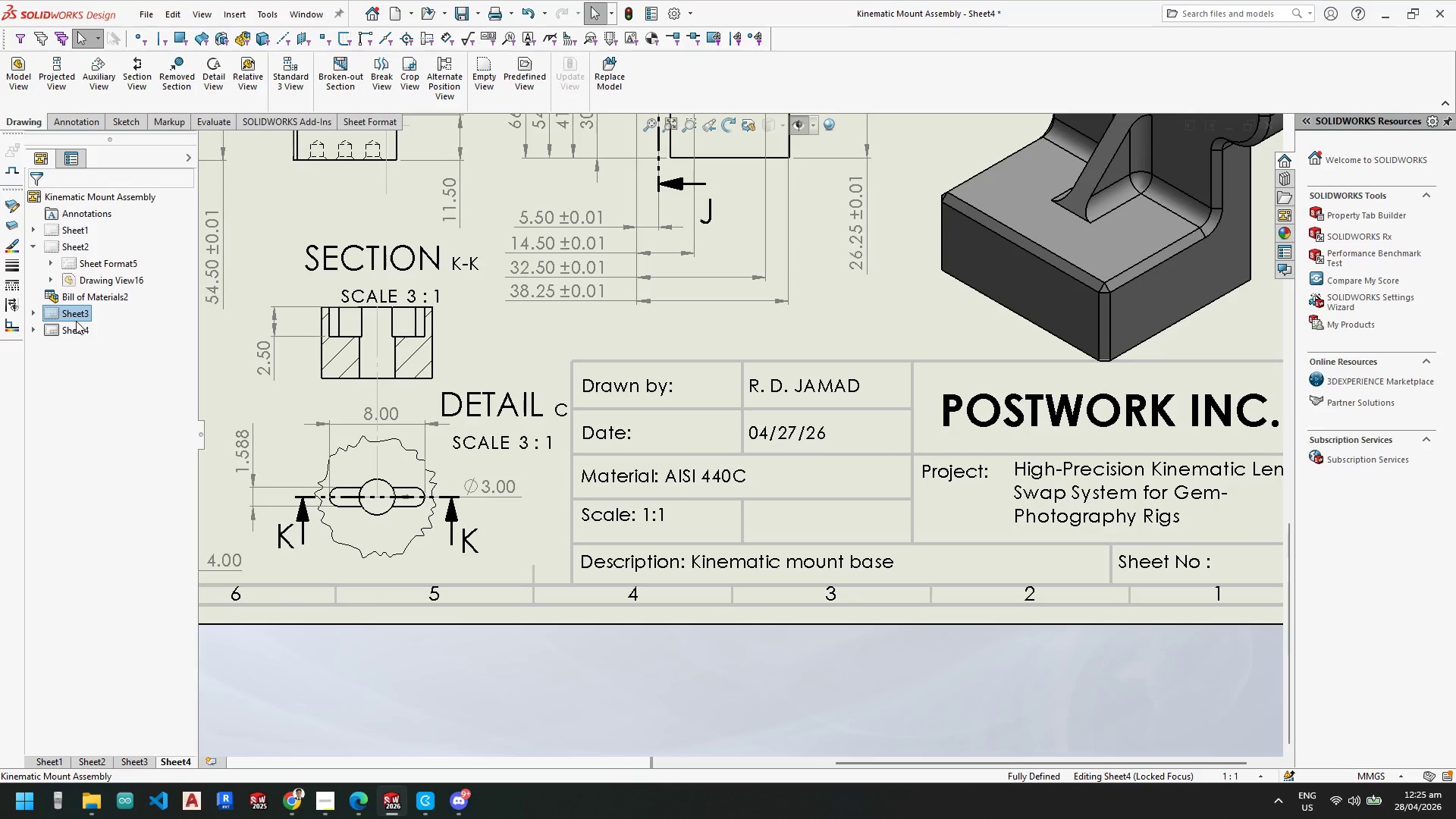 
left_click([76, 330])
 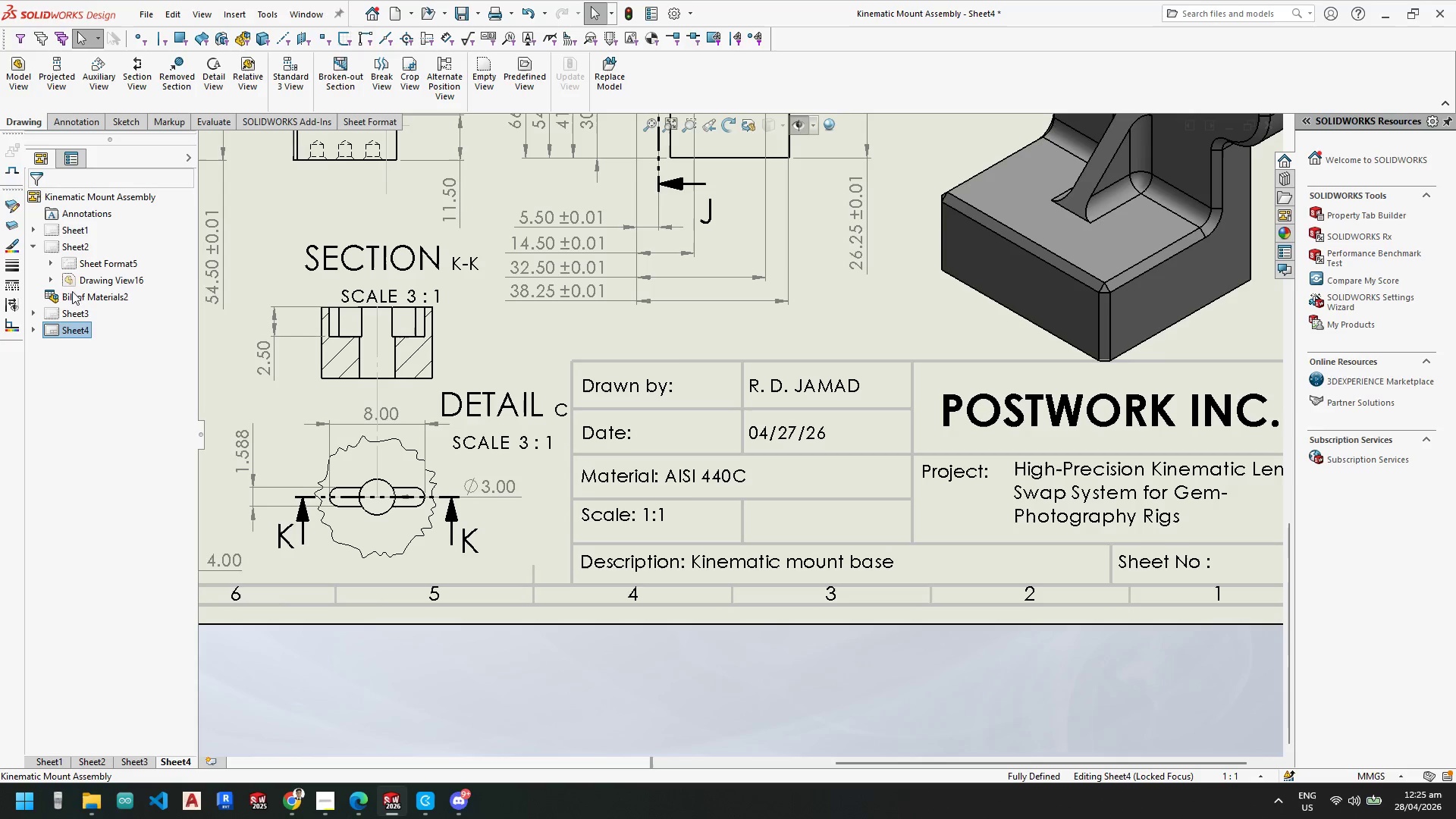 
left_click([61, 320])
 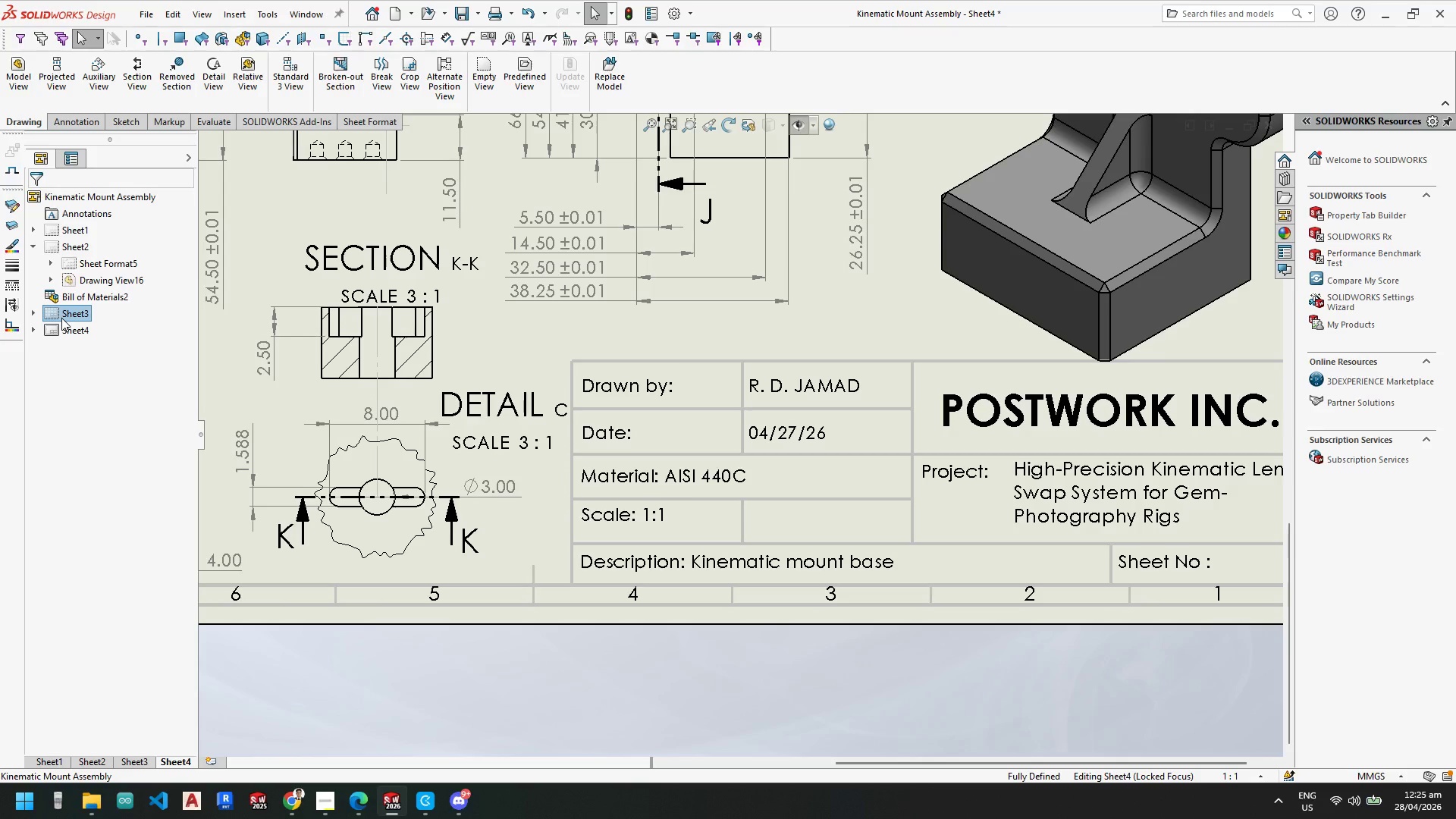 
right_click([61, 318])
 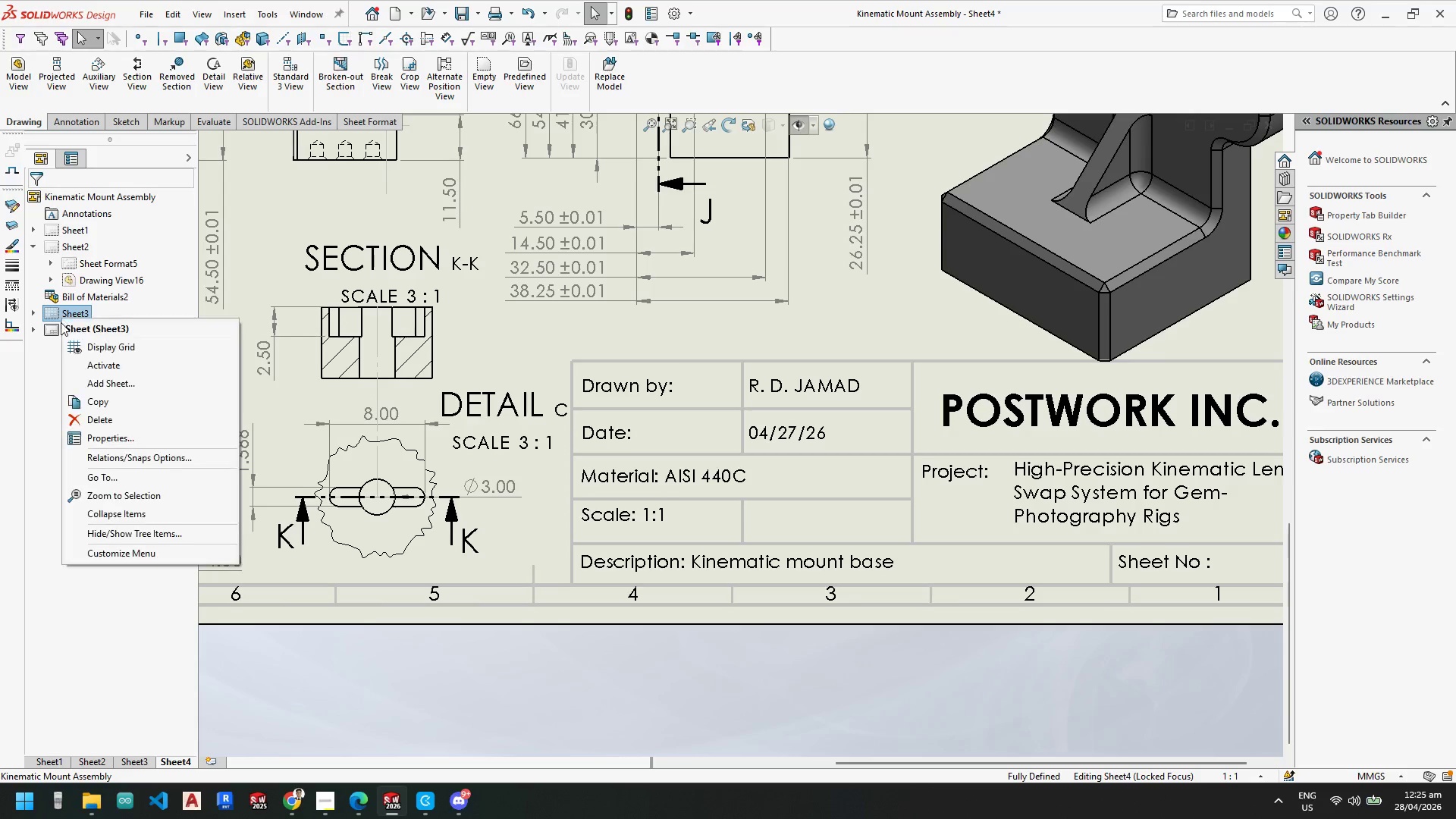 
key(Escape)
 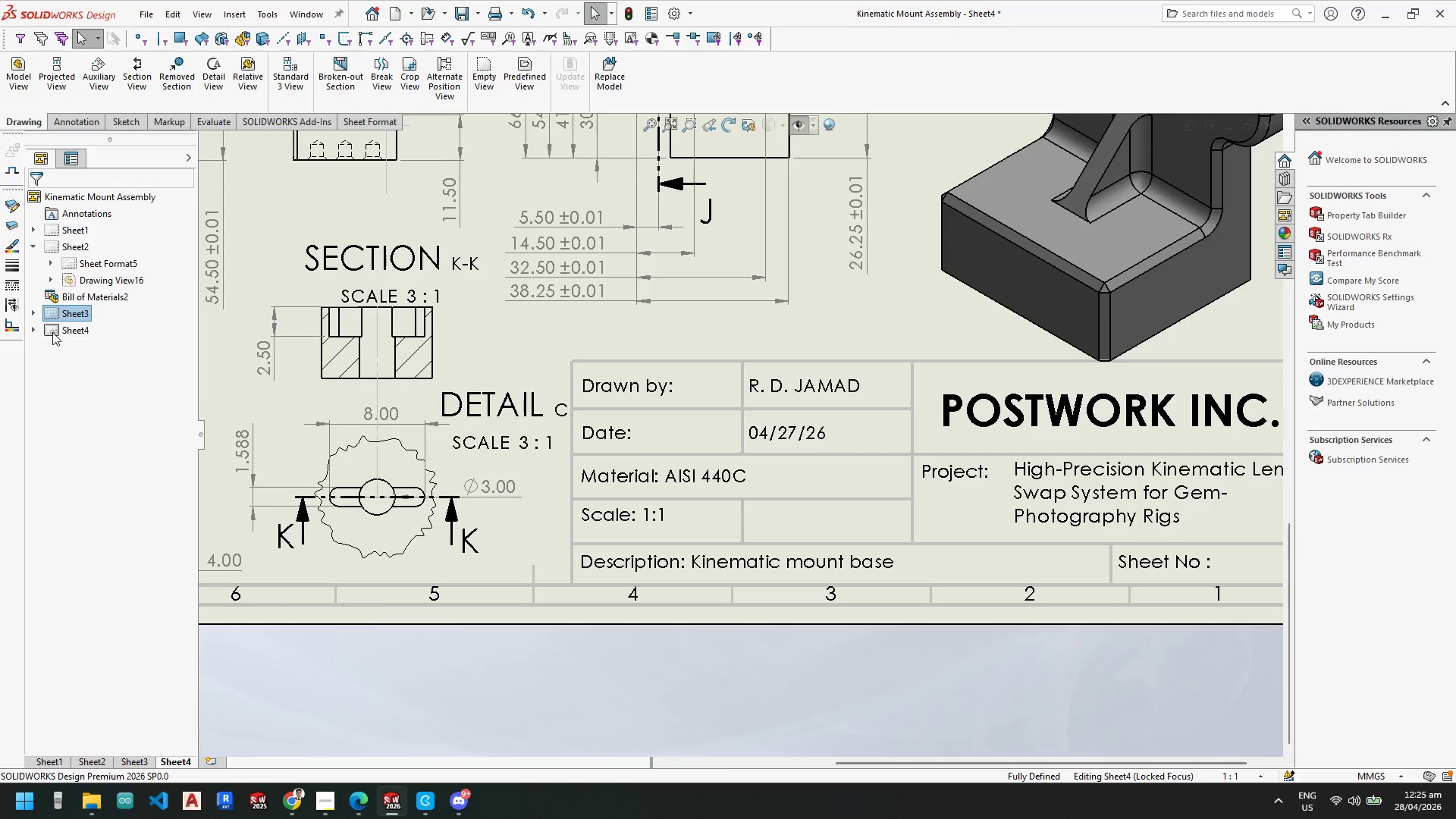 
right_click([52, 331])
 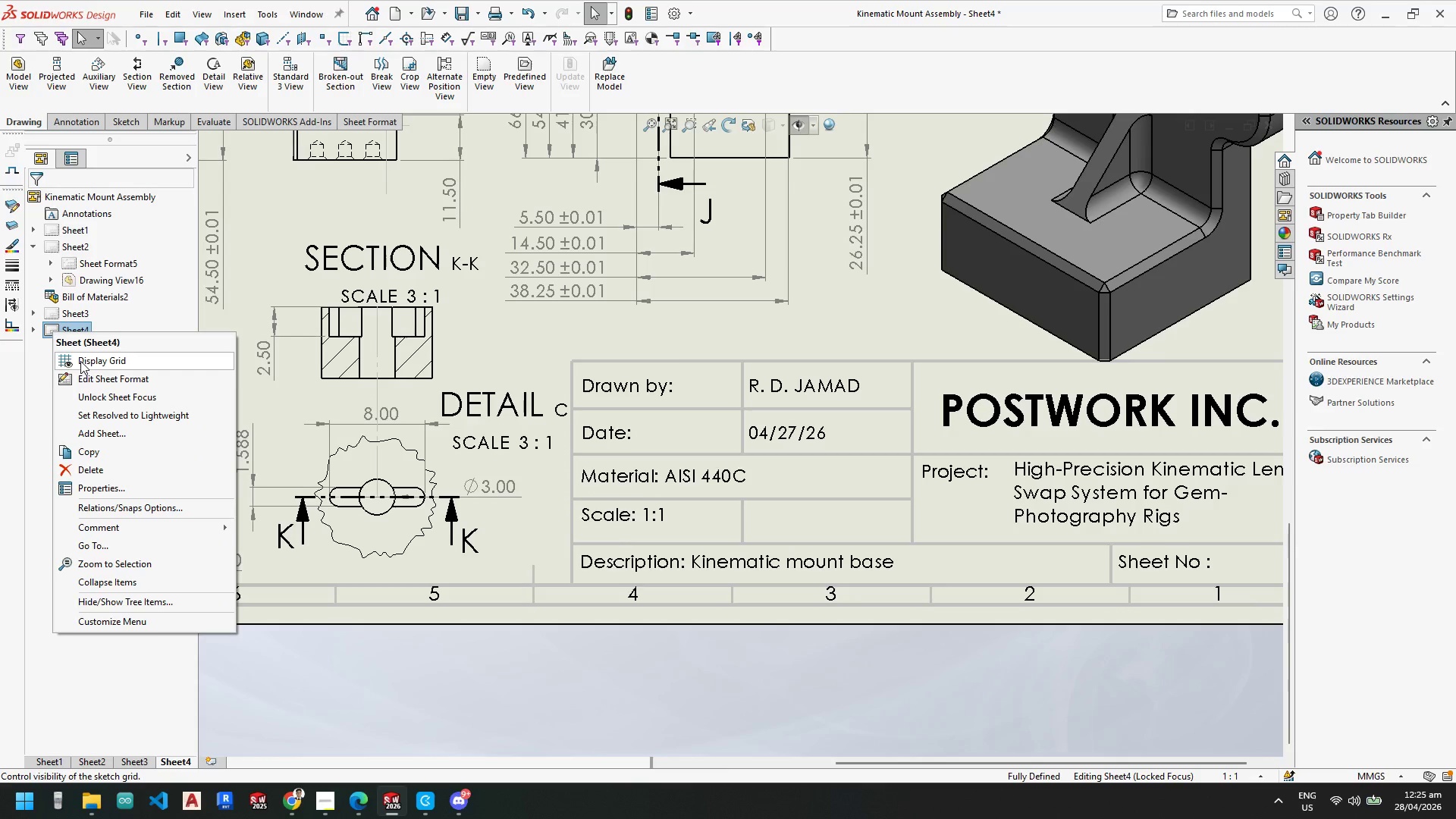 
left_click_drag(start_coordinate=[80, 377], to_coordinate=[84, 377])
 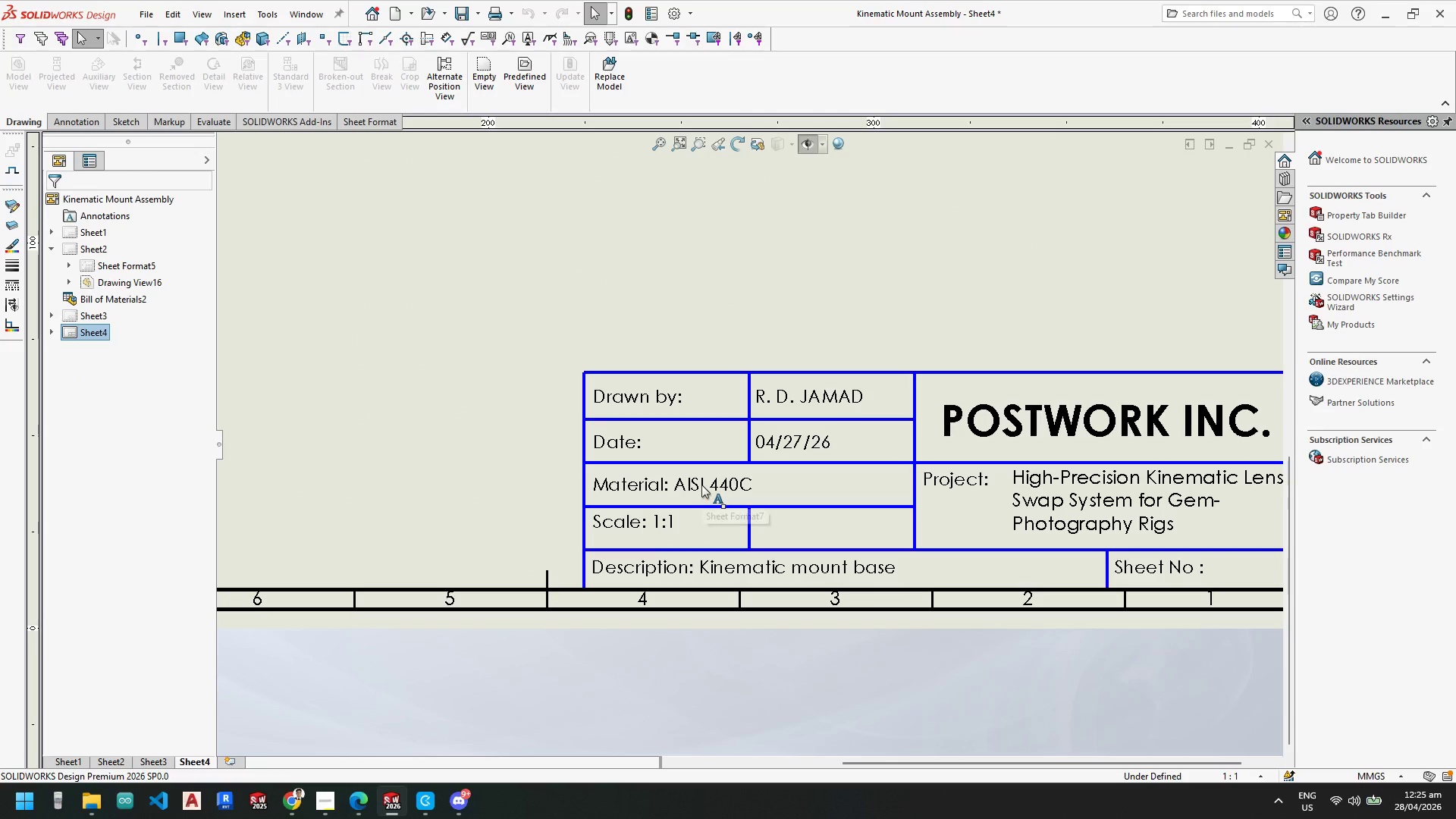 
double_click([701, 485])
 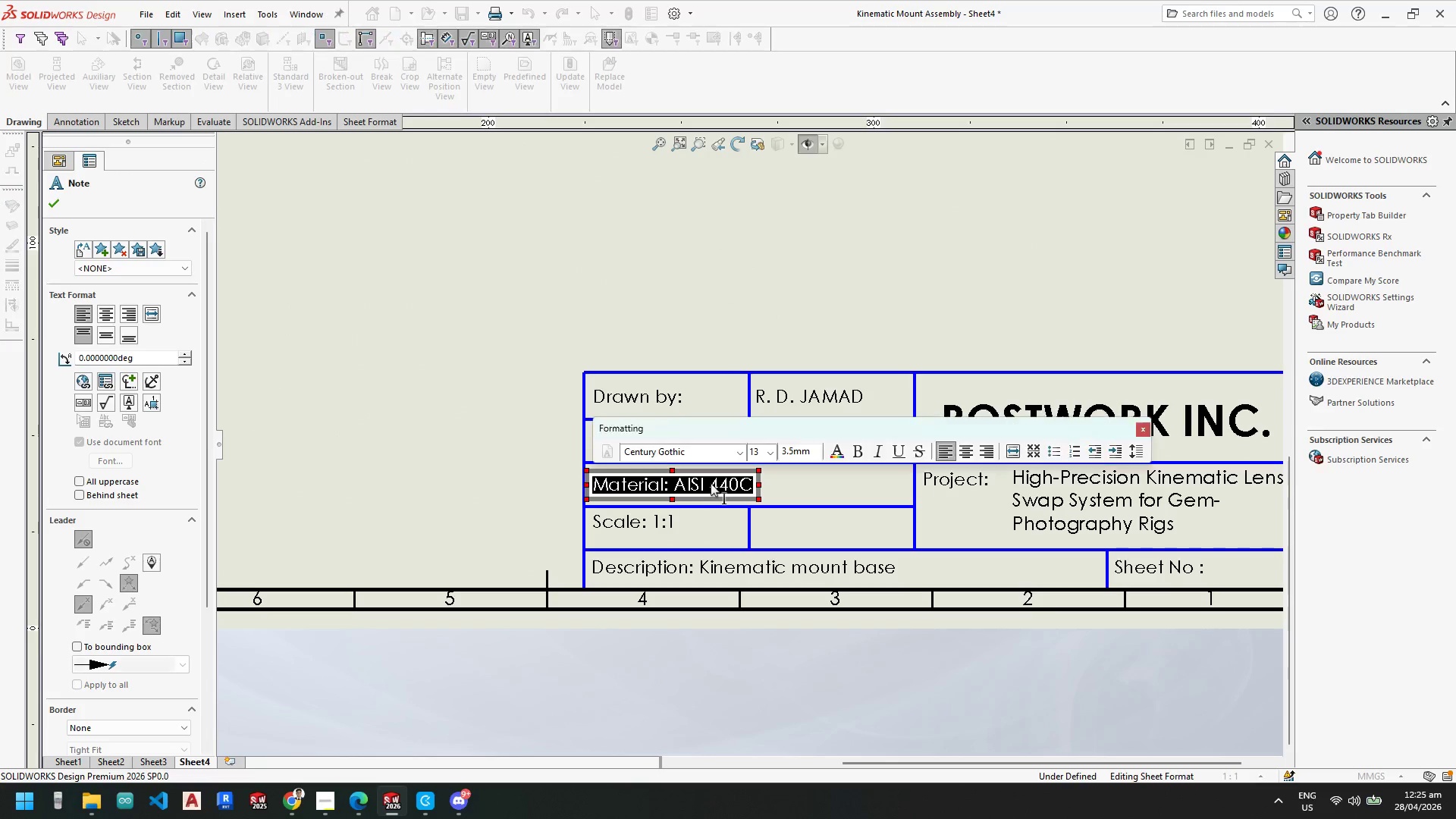 
left_click_drag(start_coordinate=[712, 483], to_coordinate=[674, 482])
 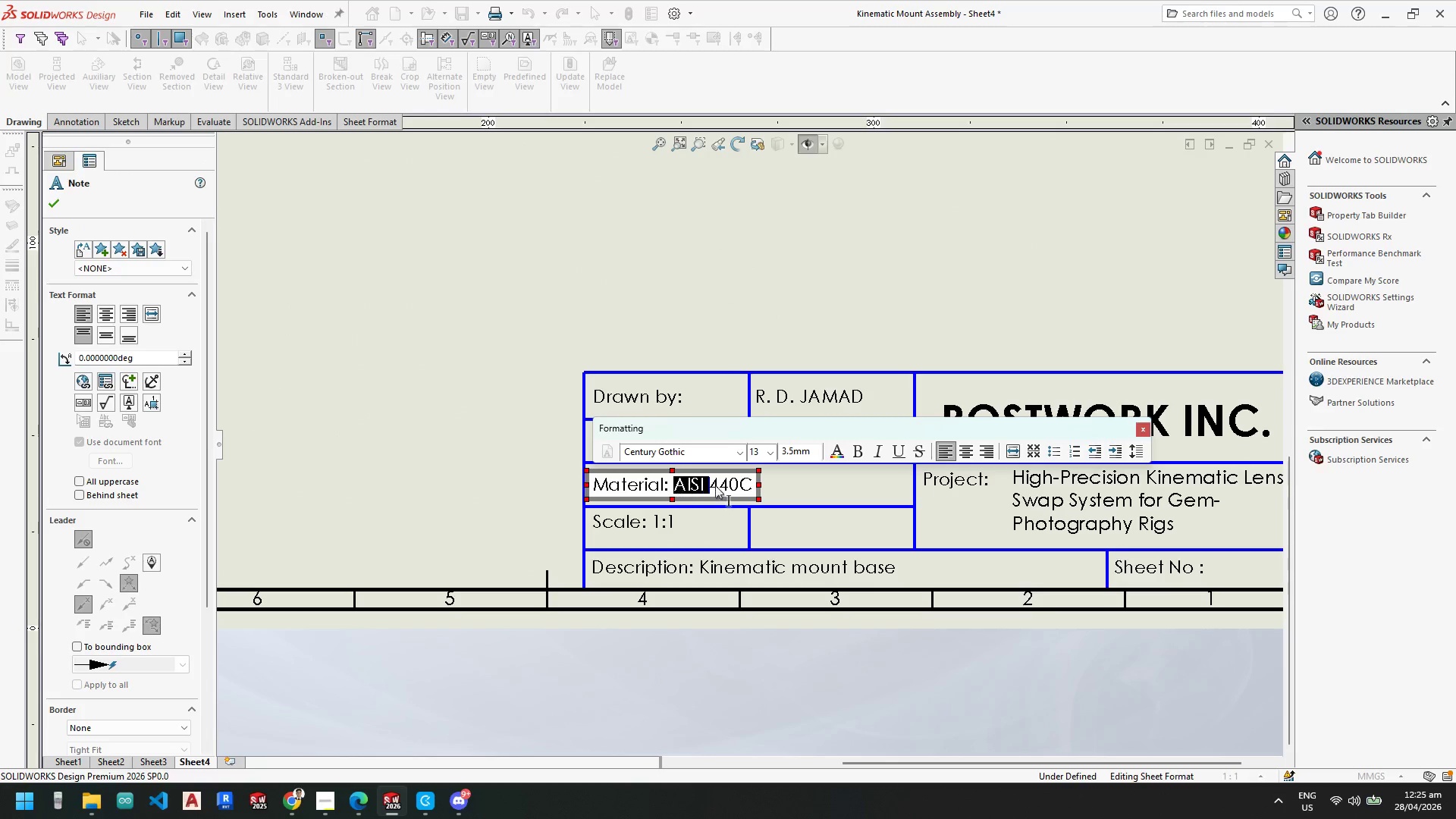 
key(Backspace)
type(Stainless Steel )
 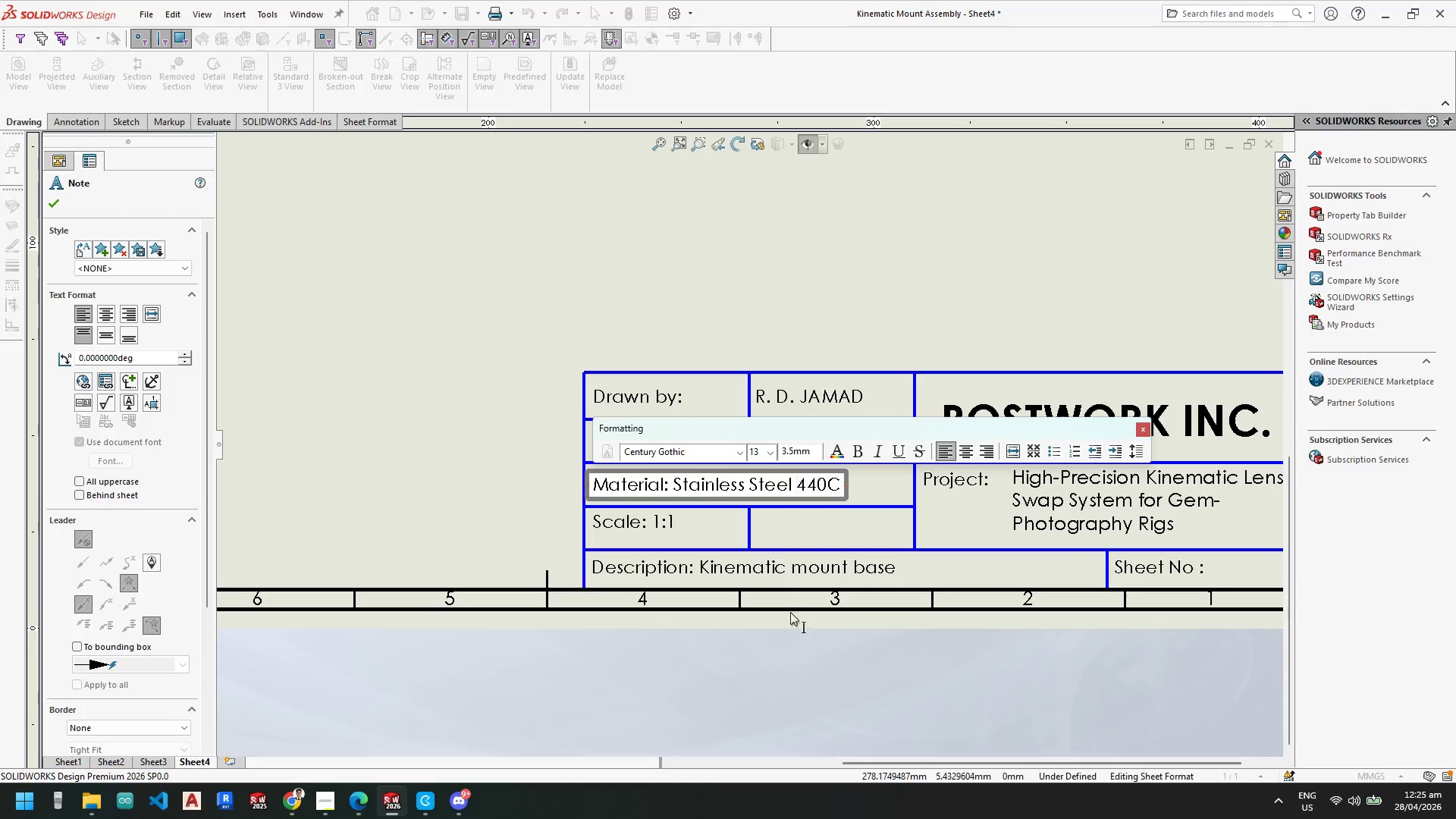 
left_click([786, 636])
 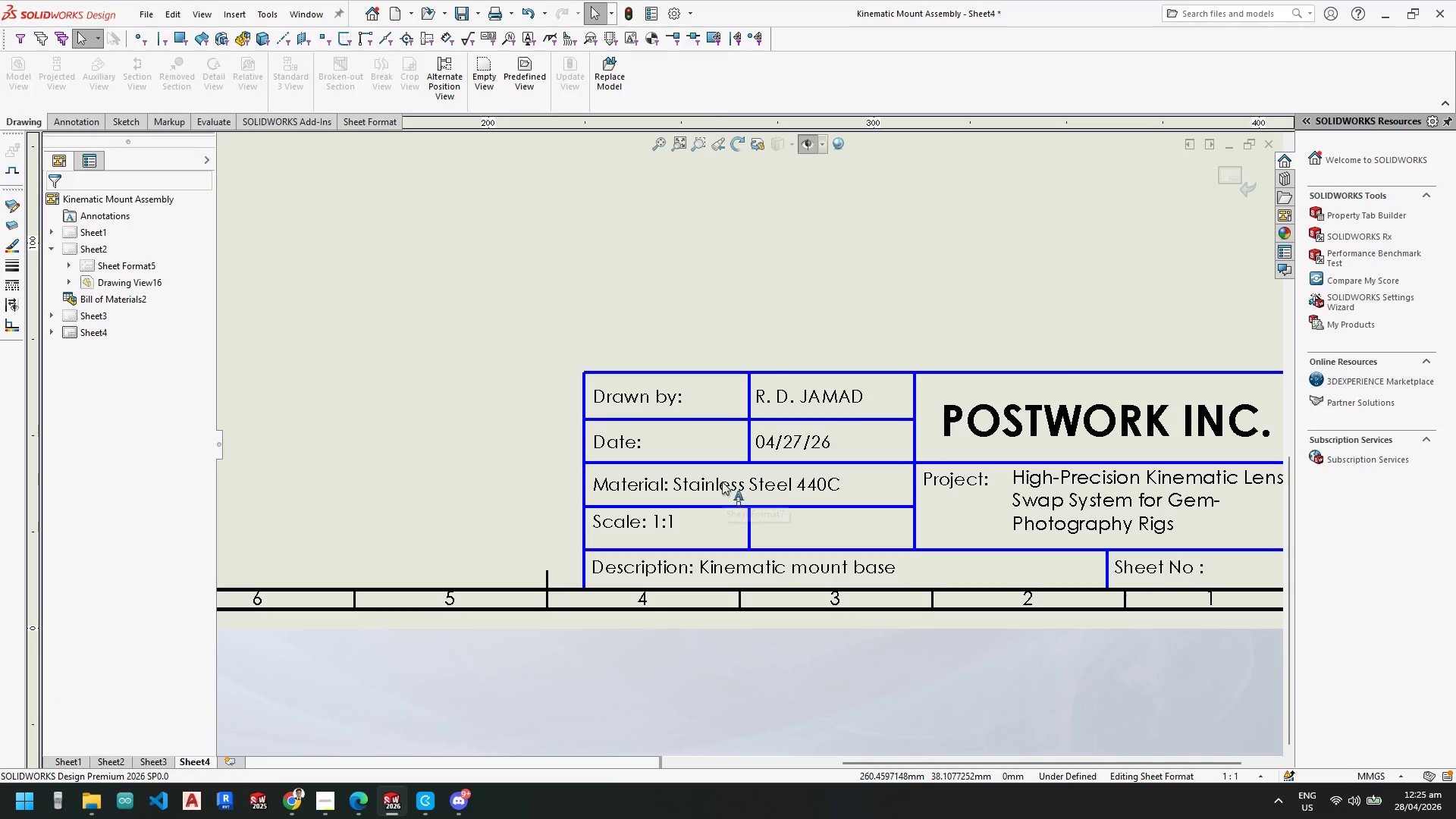 
double_click([722, 482])
 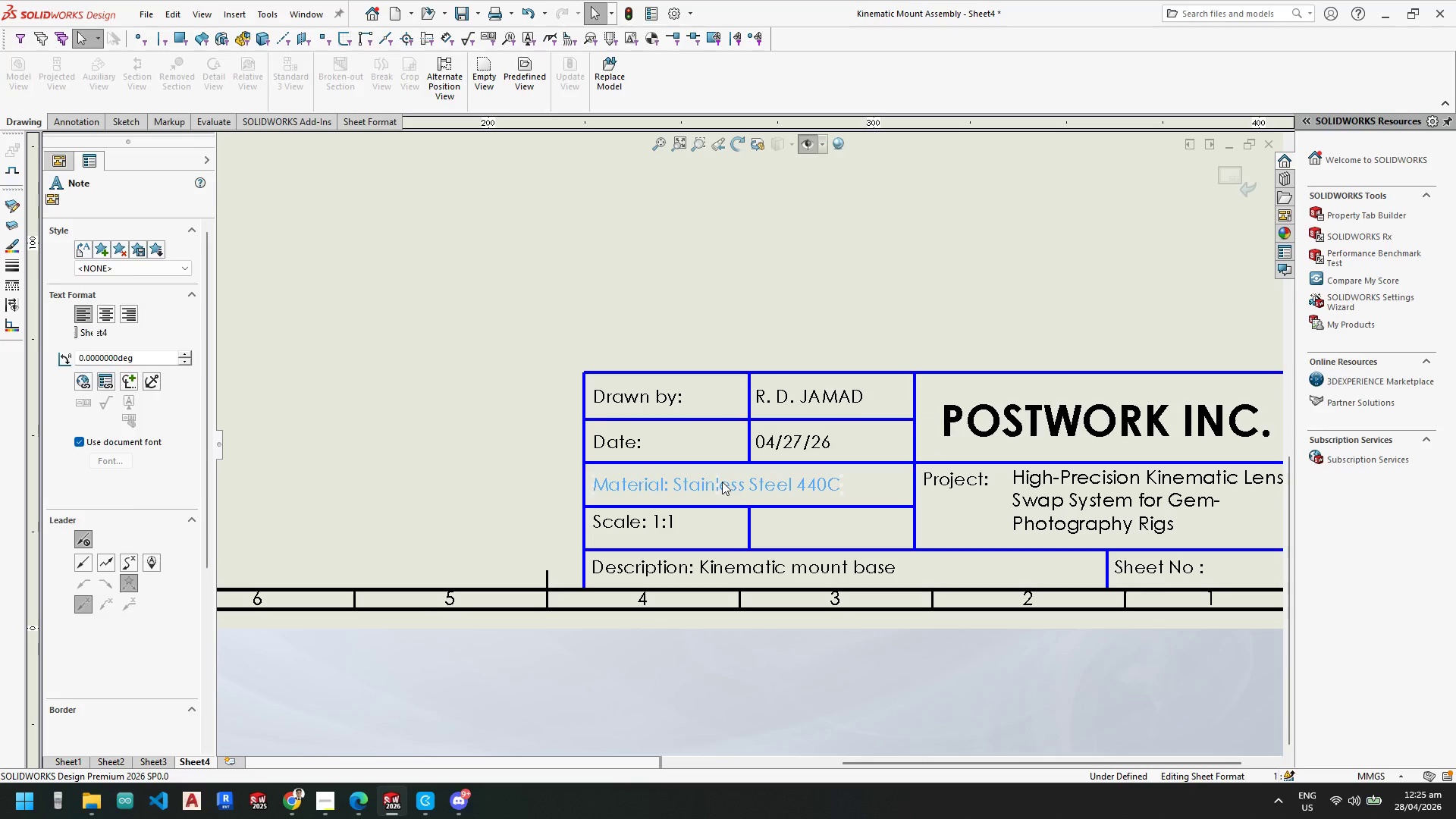 
key(Control+A)
 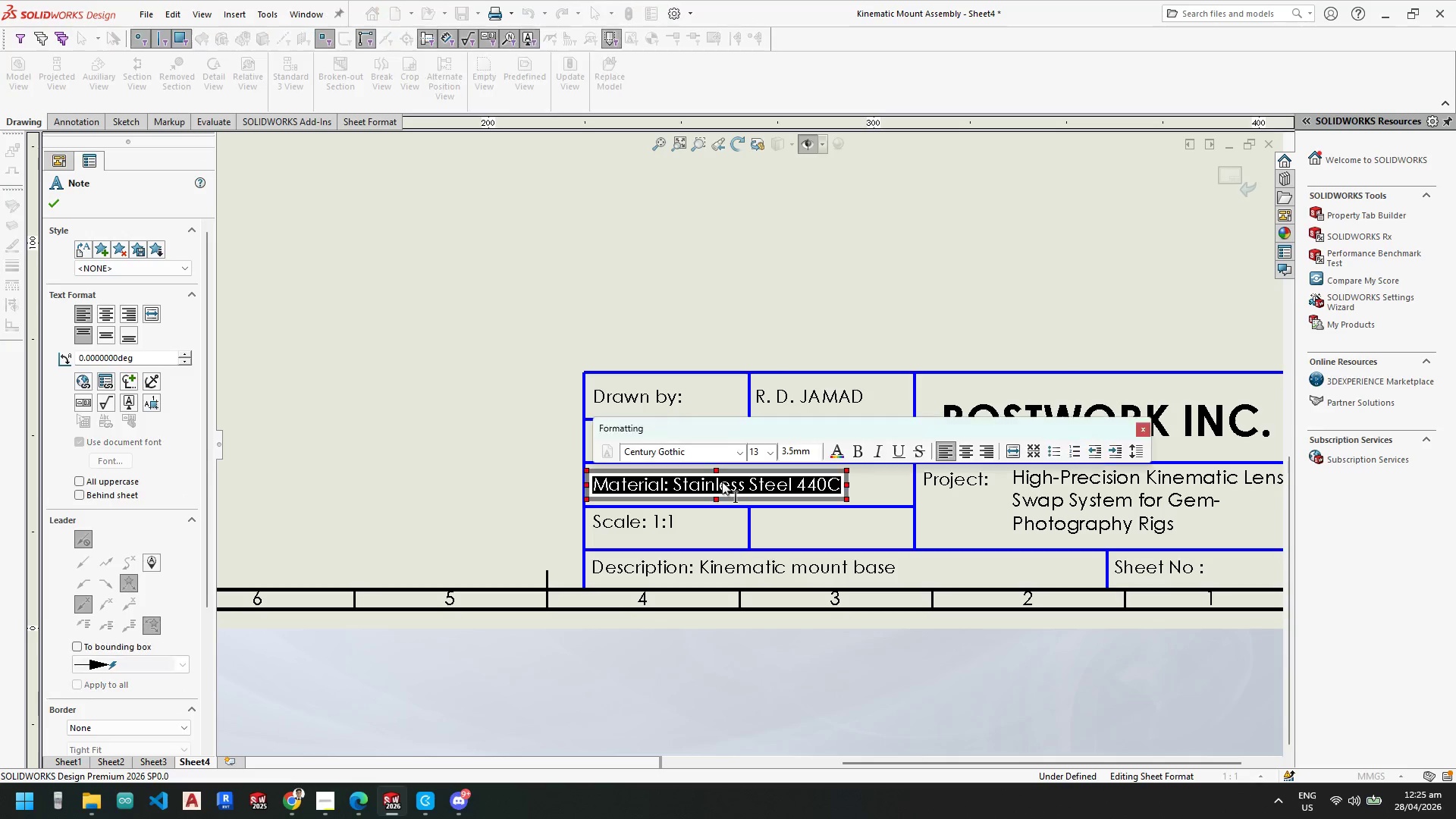 
key(Control+C)
 